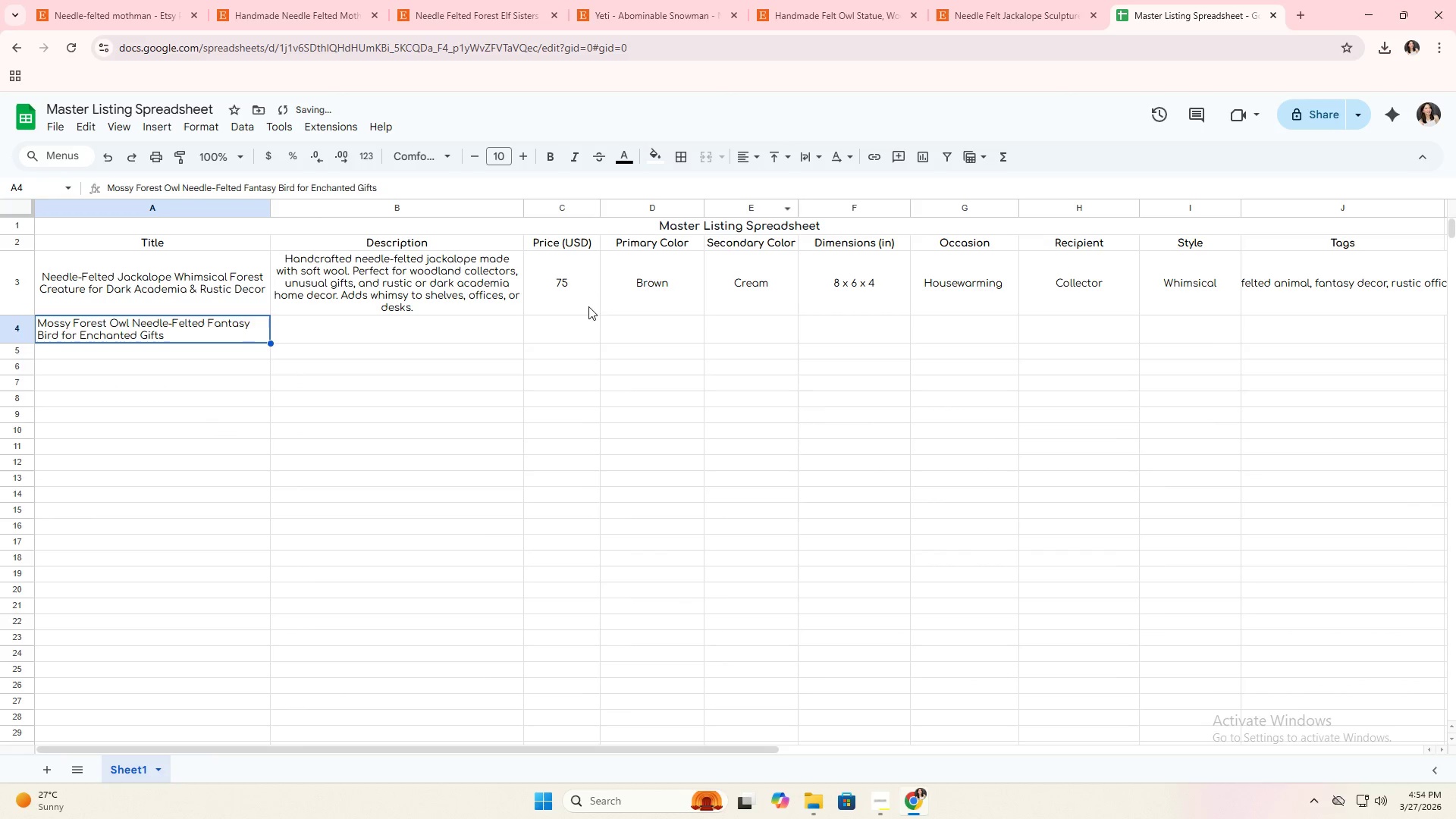 
left_click([458, 336])
 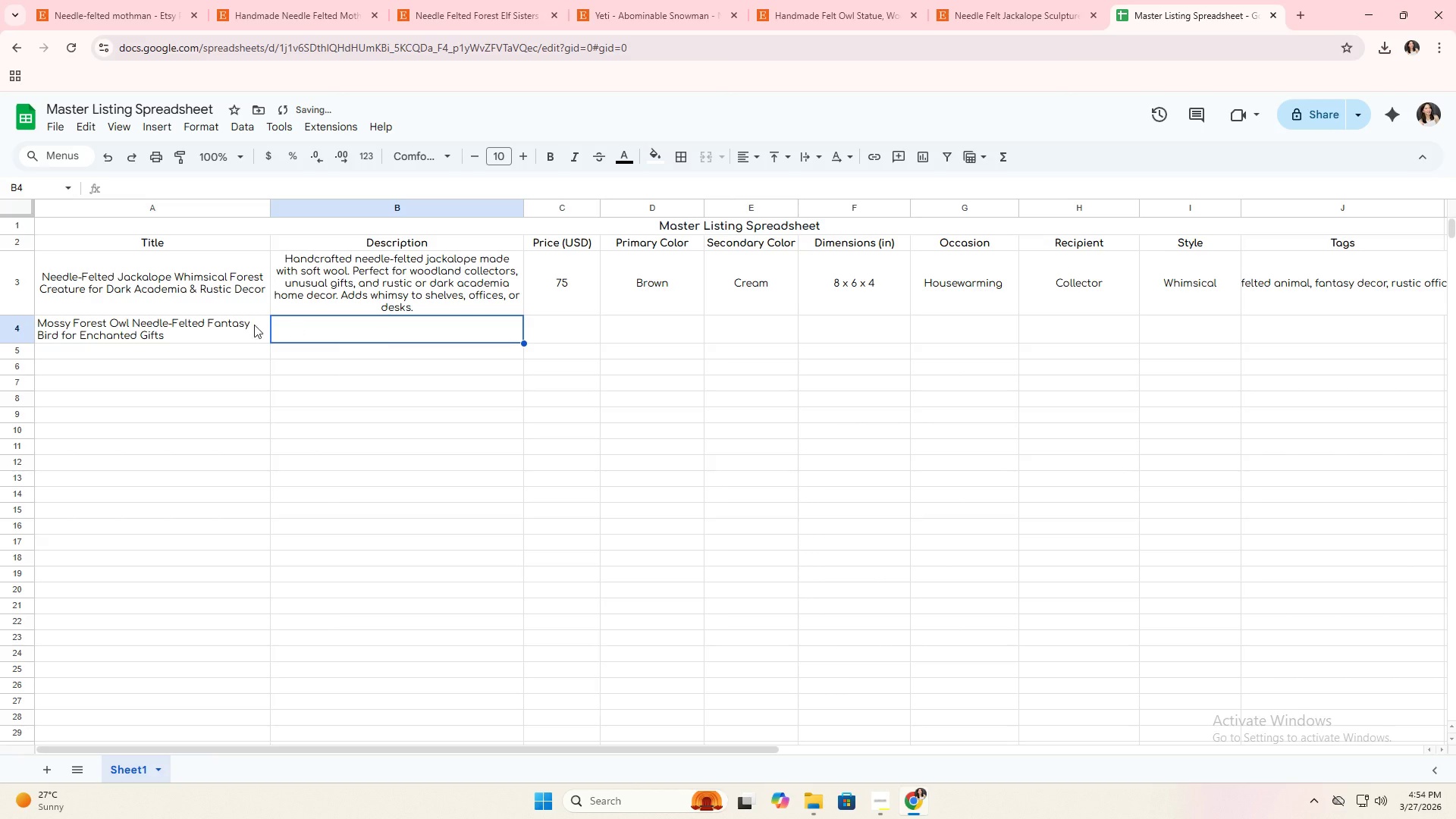 
left_click([201, 325])
 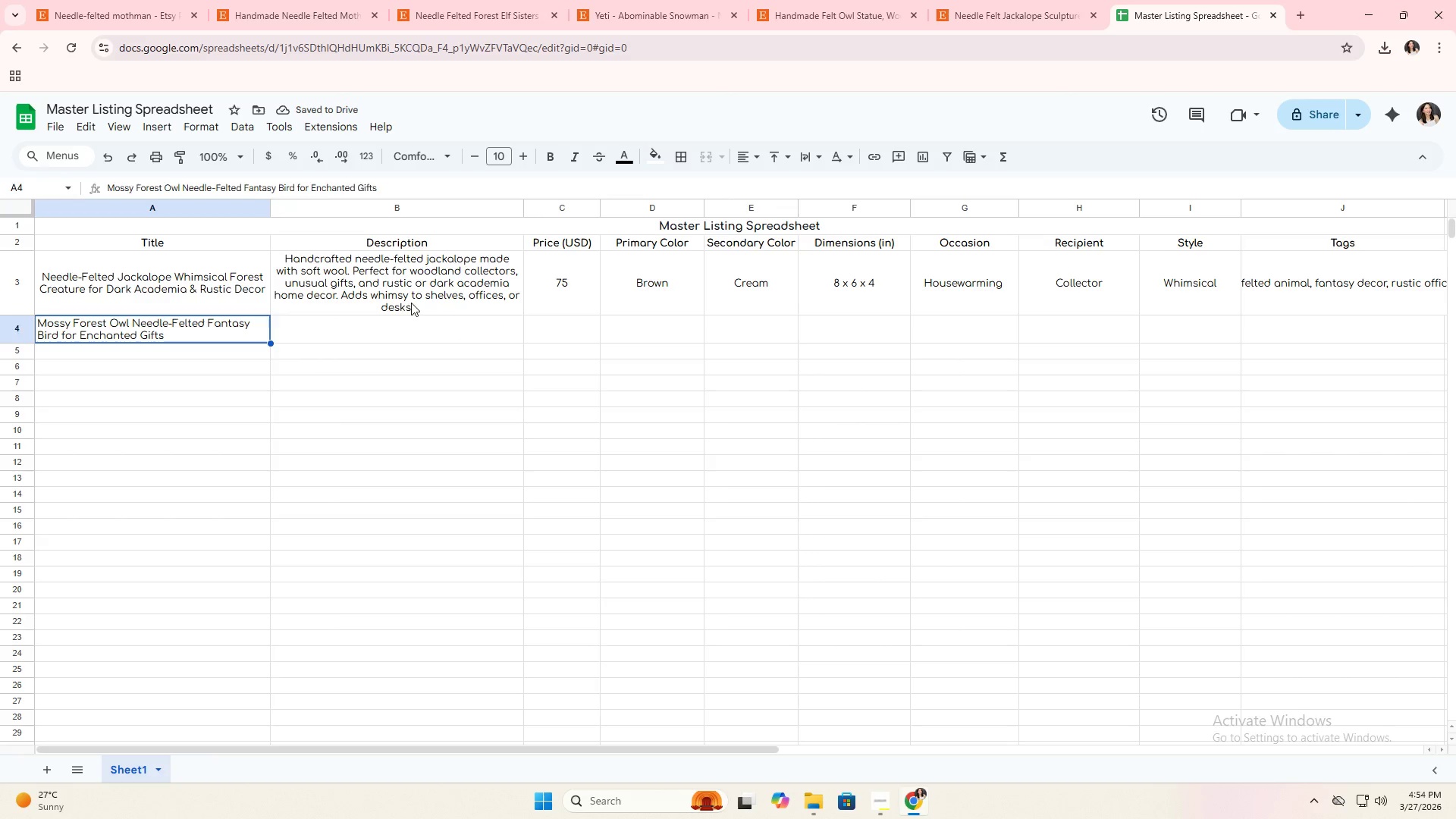 
double_click([411, 332])
 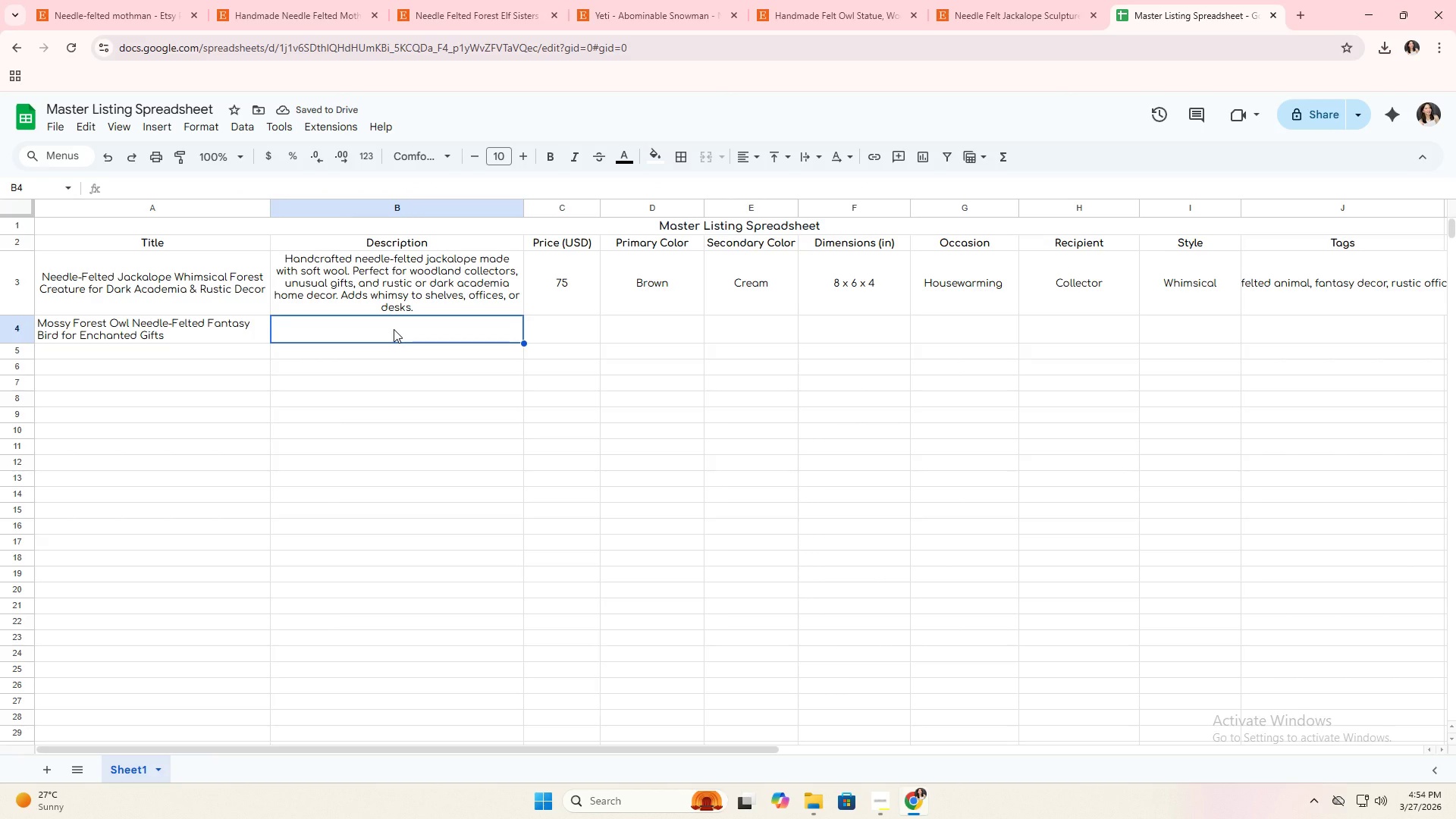 
type(Needle- )
key(Backspace)
type(felted mossy forest owl blends realism with whimst)
key(Backspace)
type(y. Ideal for fas)
key(Backspace)
type(ntasy loves)
key(Backspace)
type(rs)
 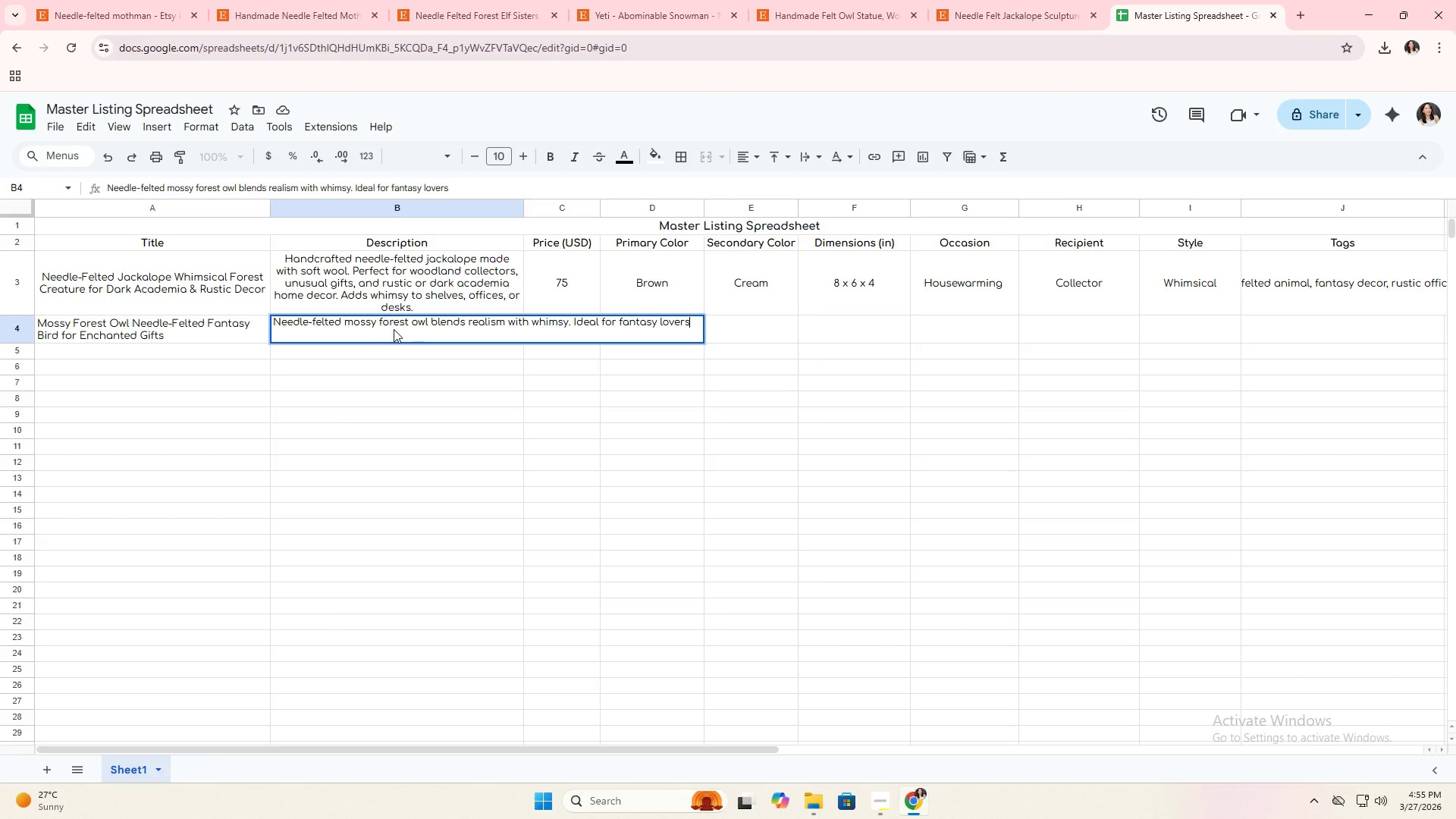 
type(, dark acaden)
key(Backspace)
type(mia-inspired)
 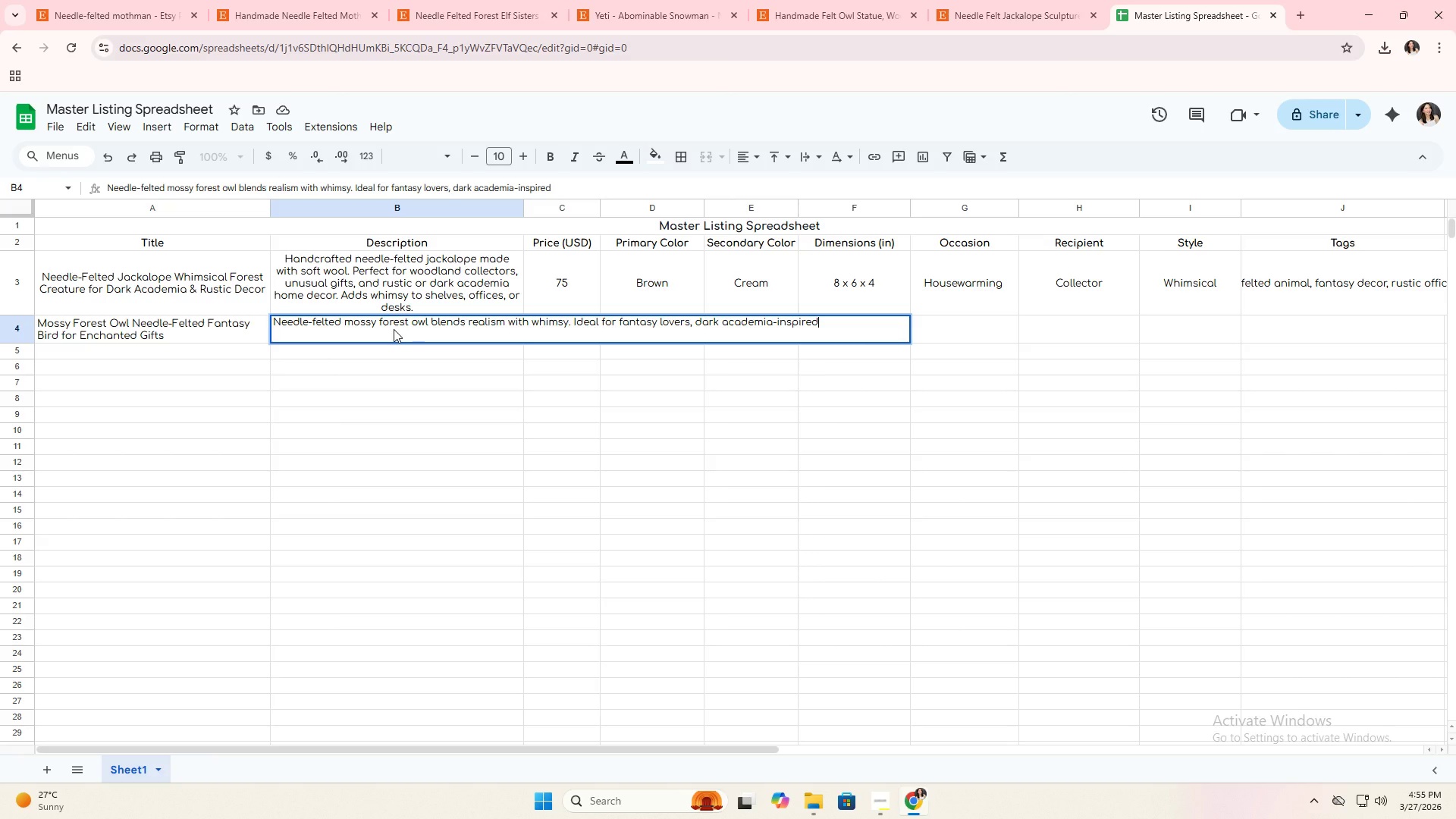 
type( desks, or wood )
key(Backspace)
type(ka)
key(Backspace)
key(Backspace)
type(land-themed rooms. )
 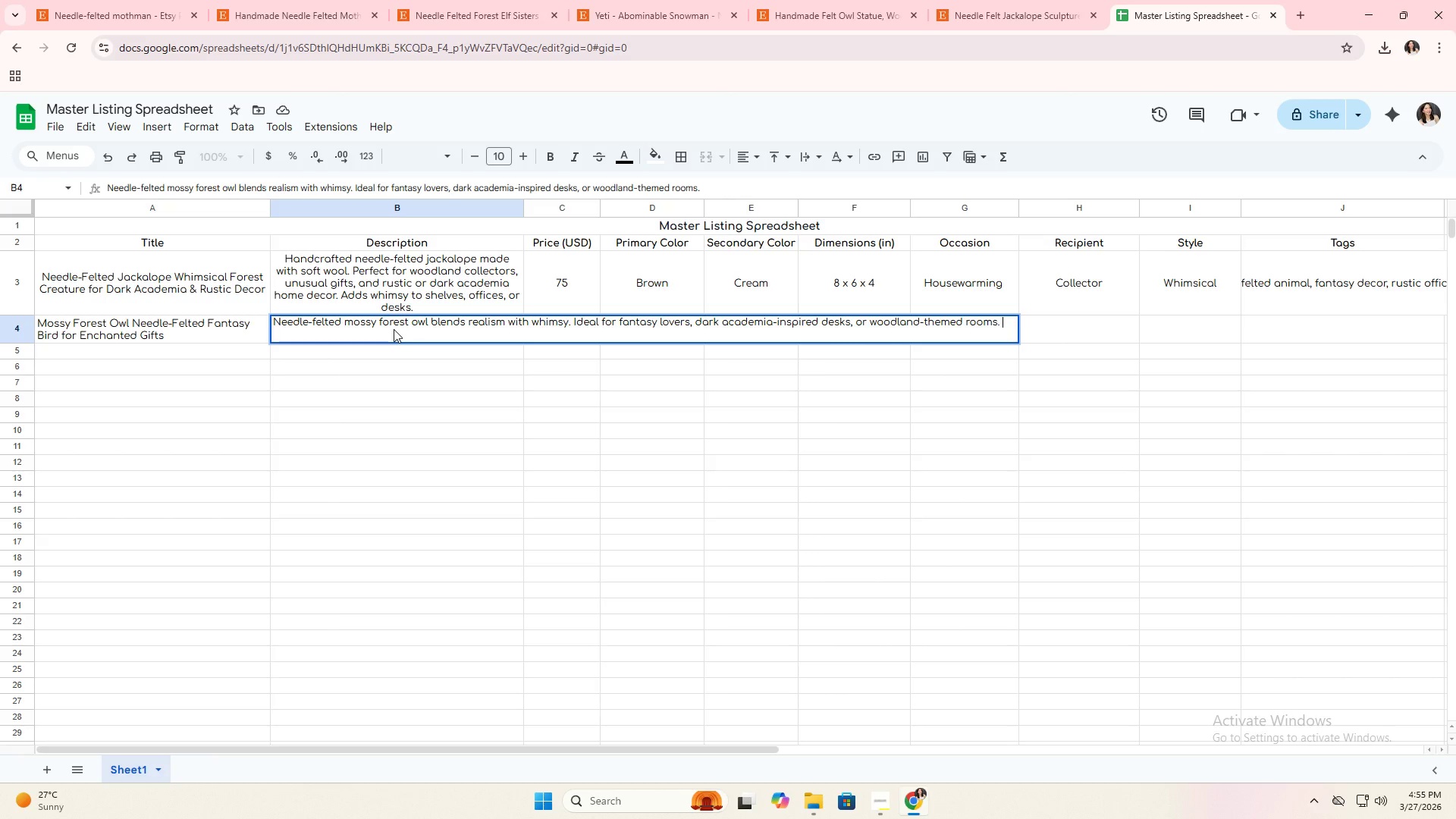 
wait(5.53)
 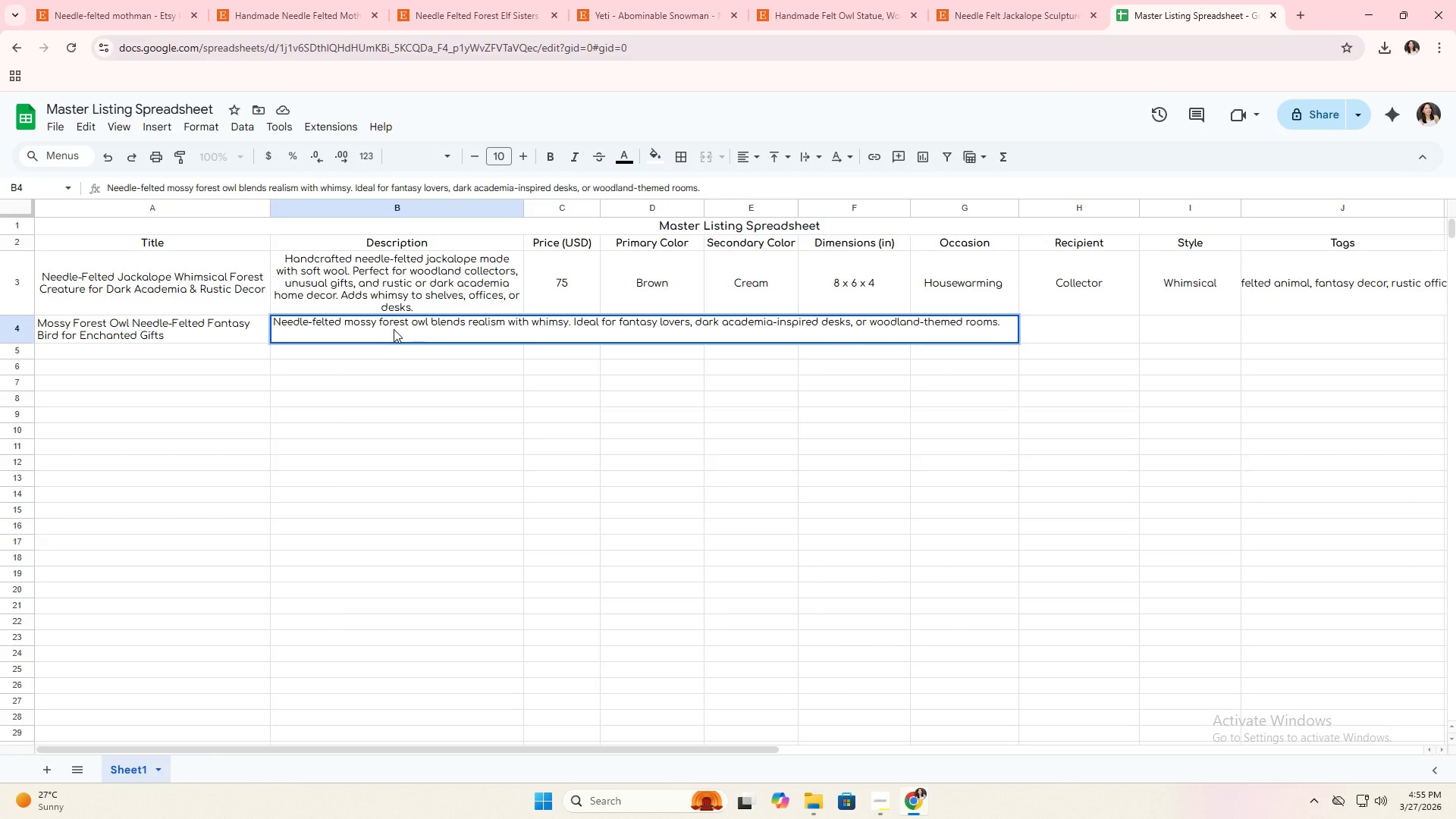 
type(Great Bi)
key(Backspace)
key(Backspace)
type(birthday or anniversary gift.)
 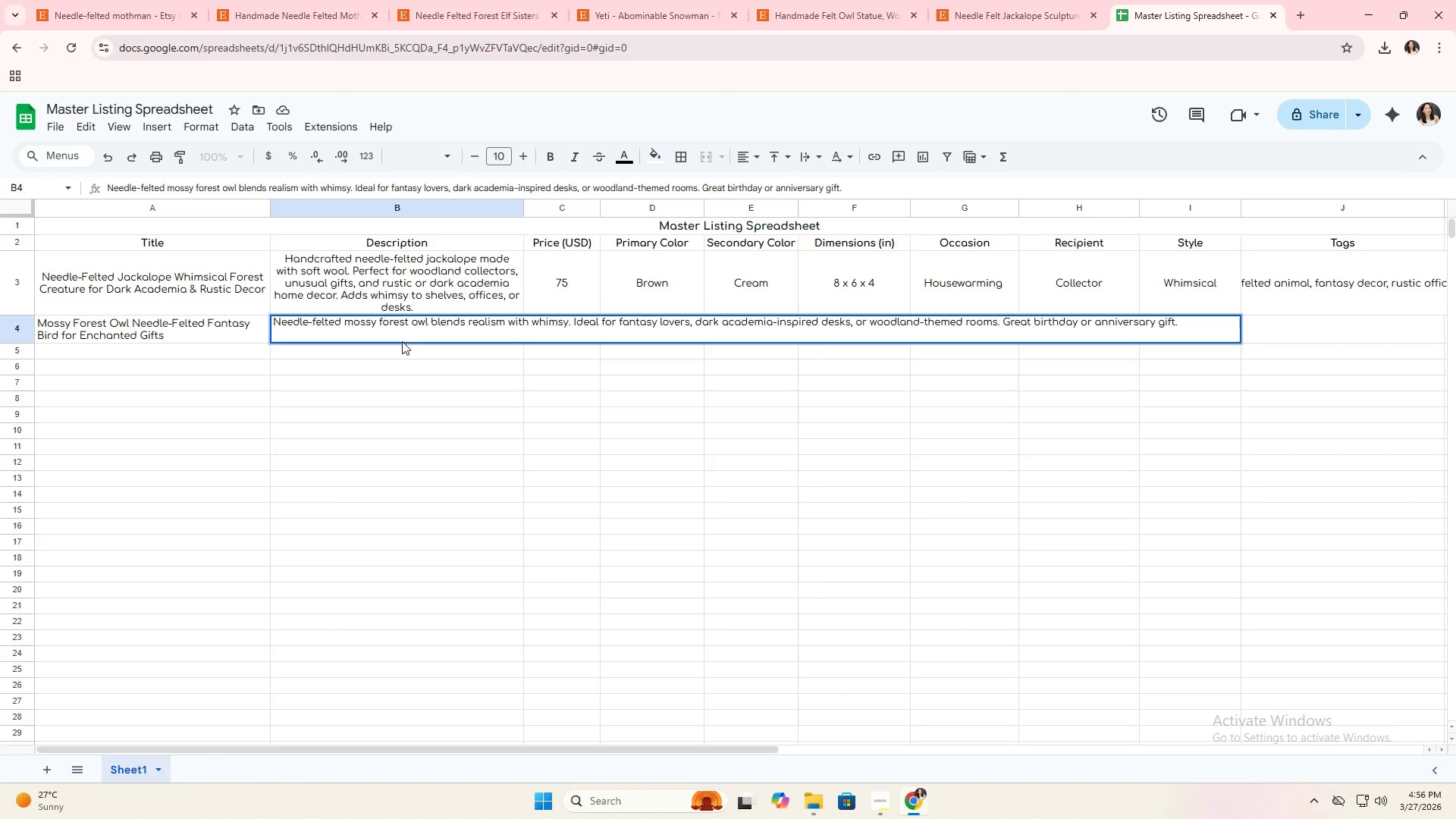 
left_click([412, 353])
 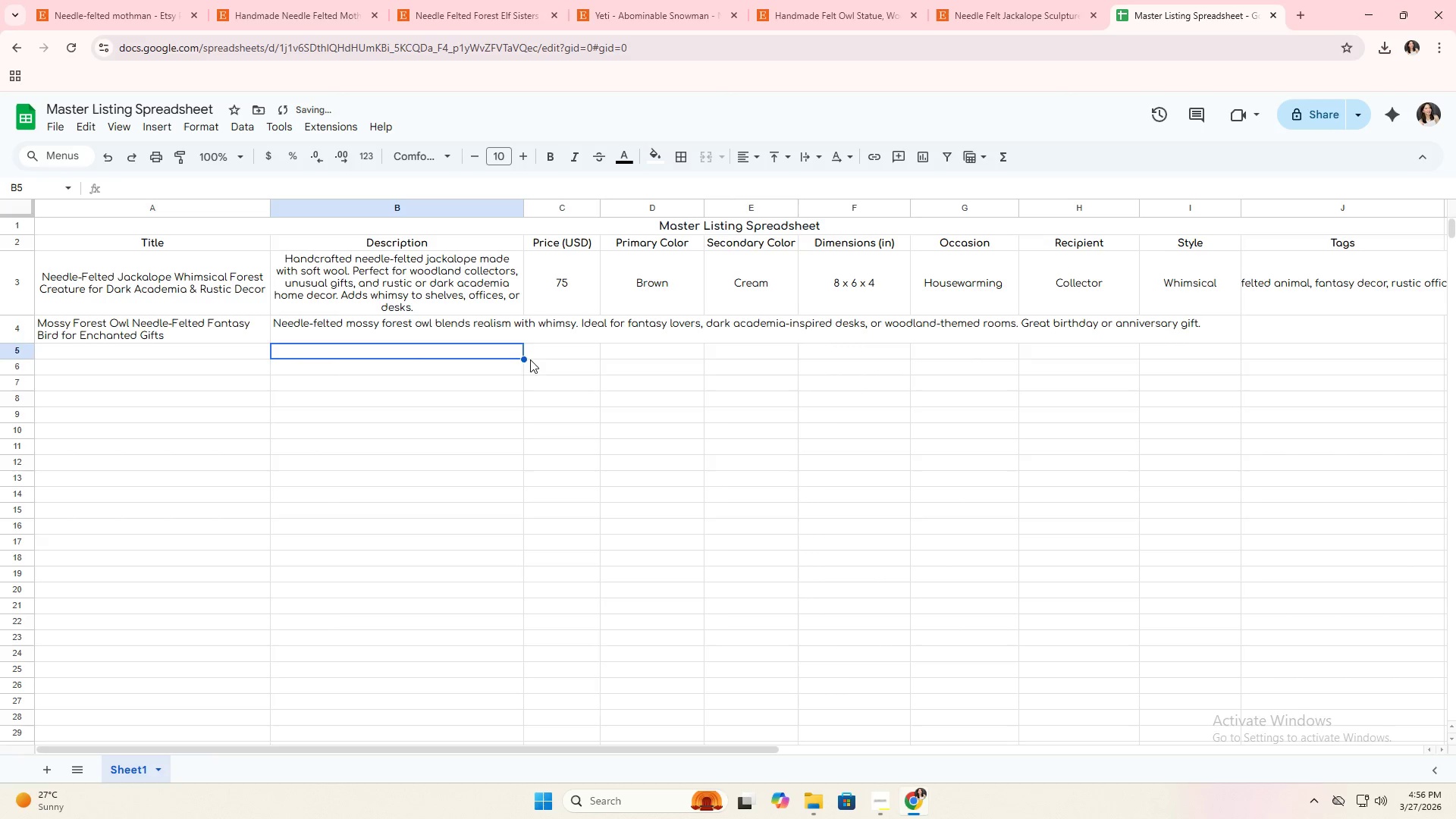 
left_click([458, 318])
 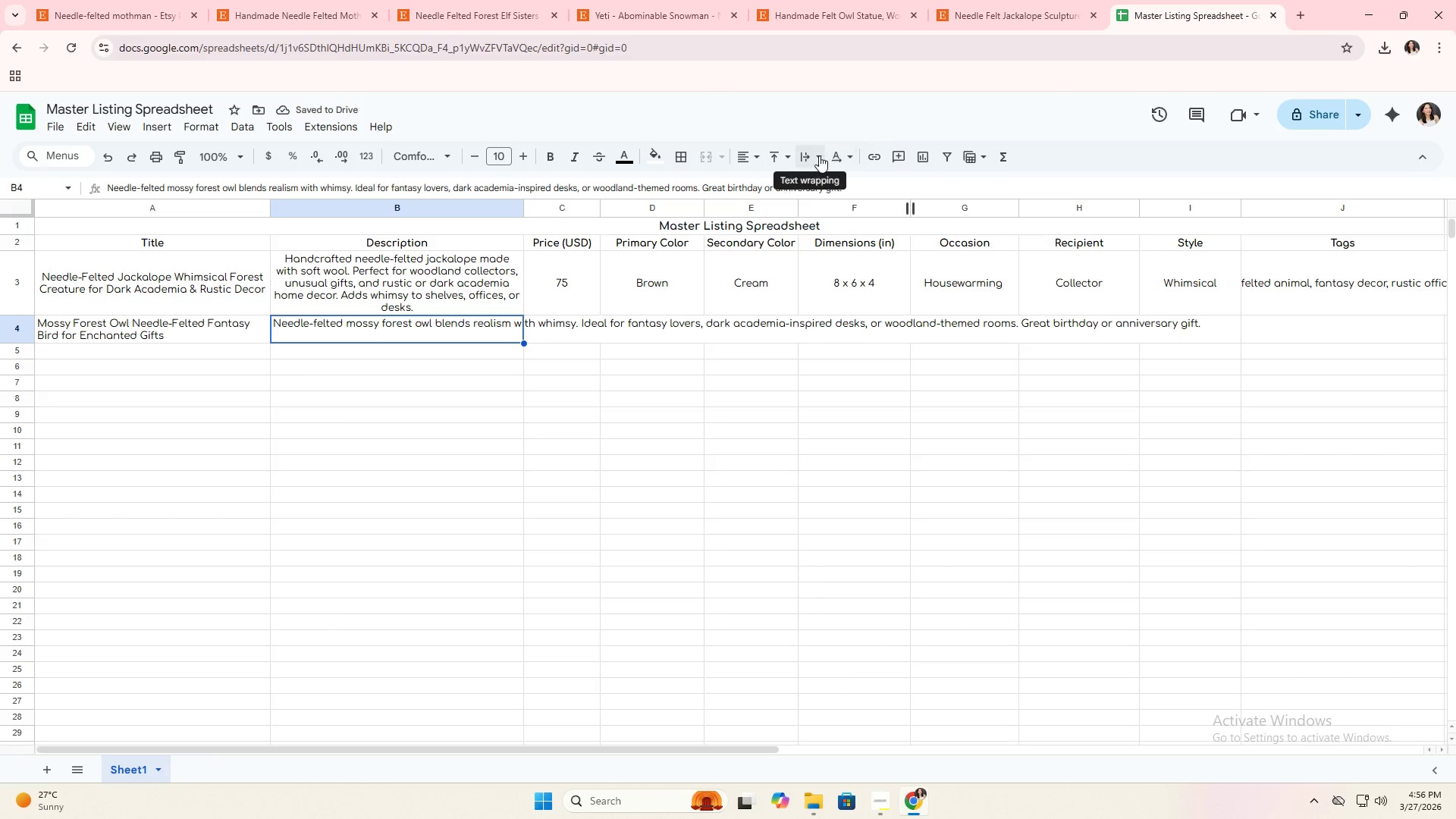 
left_click([809, 155])
 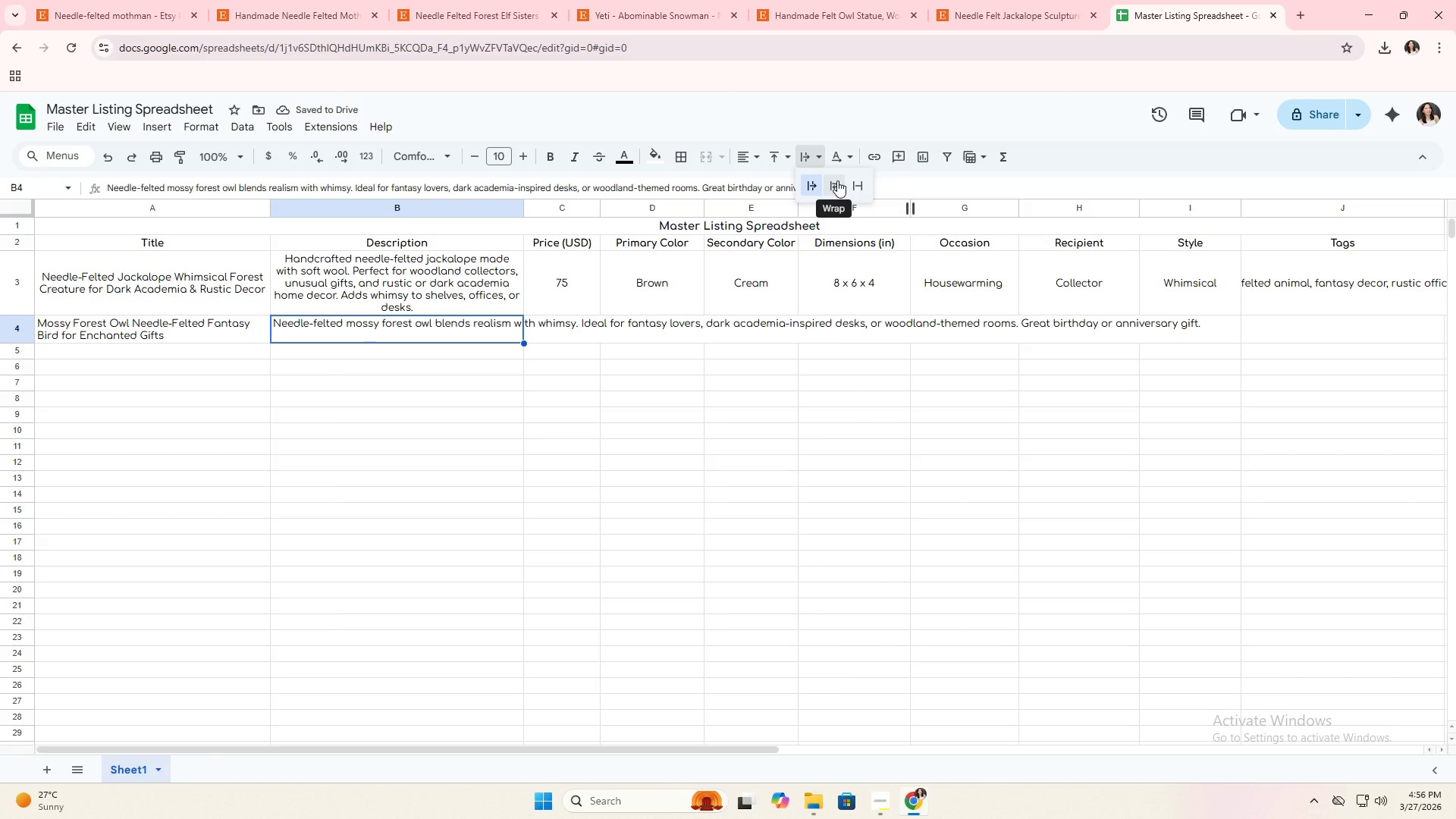 
left_click([837, 181])
 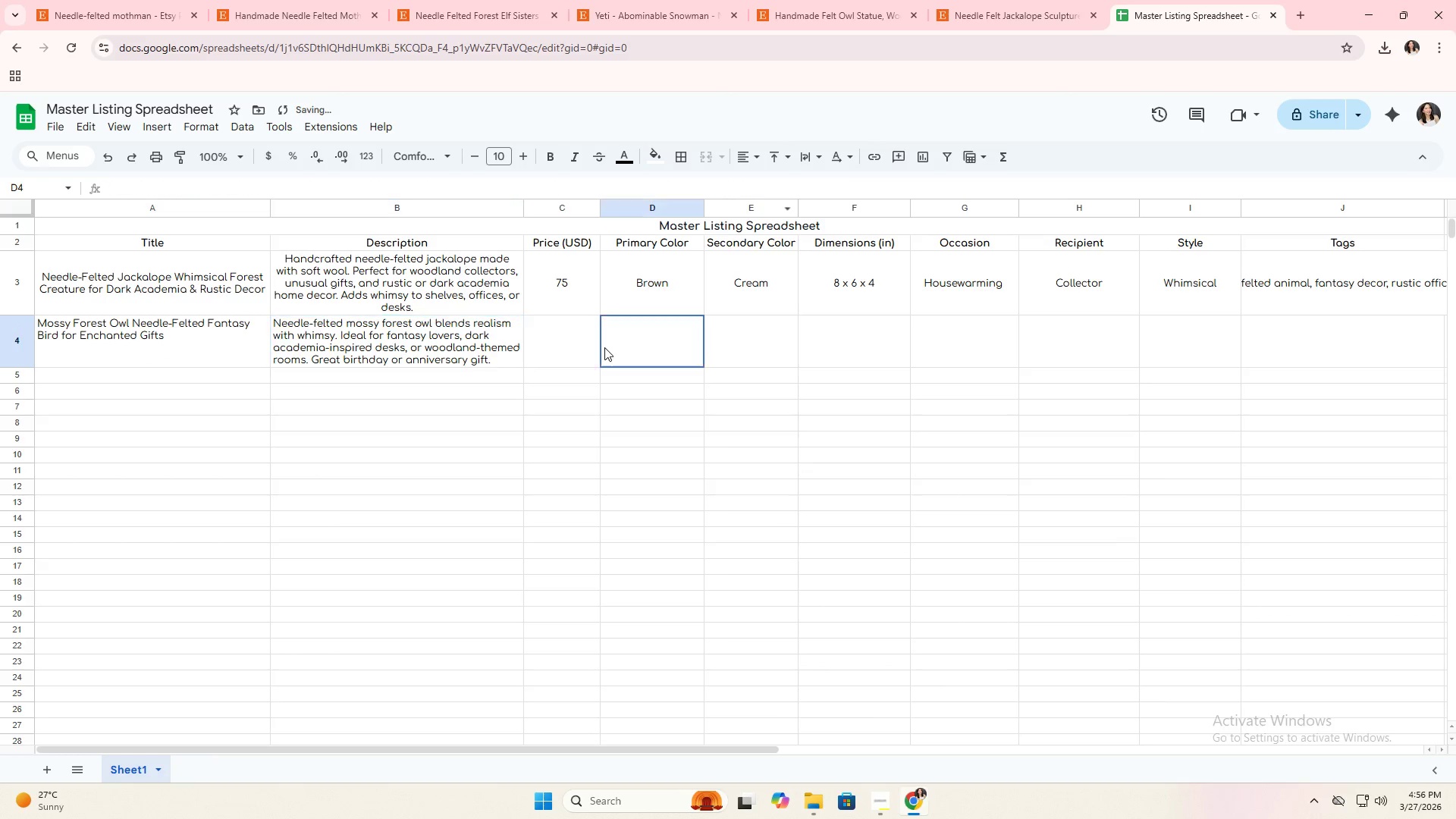 
double_click([560, 343])
 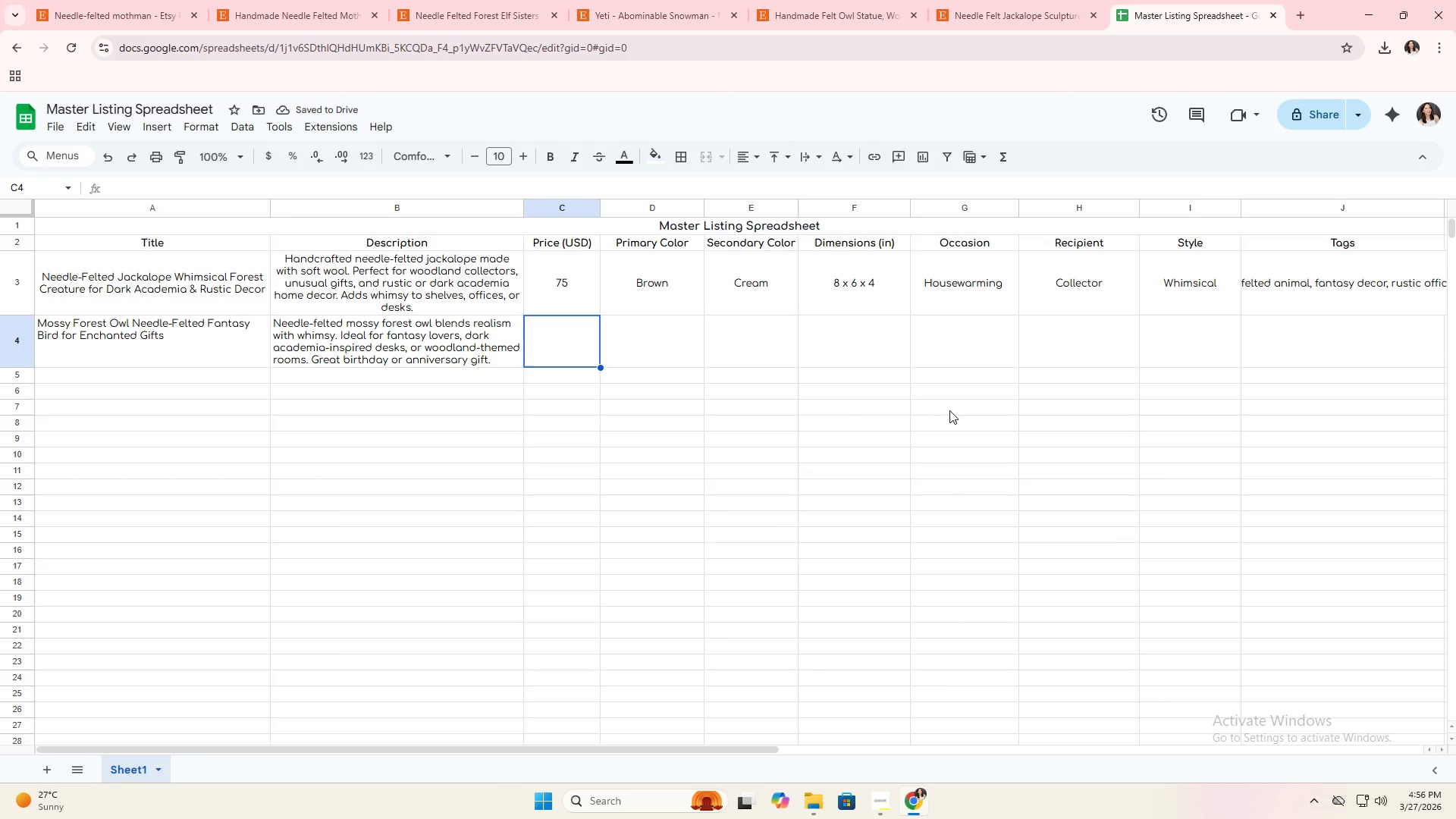 
type(65)
 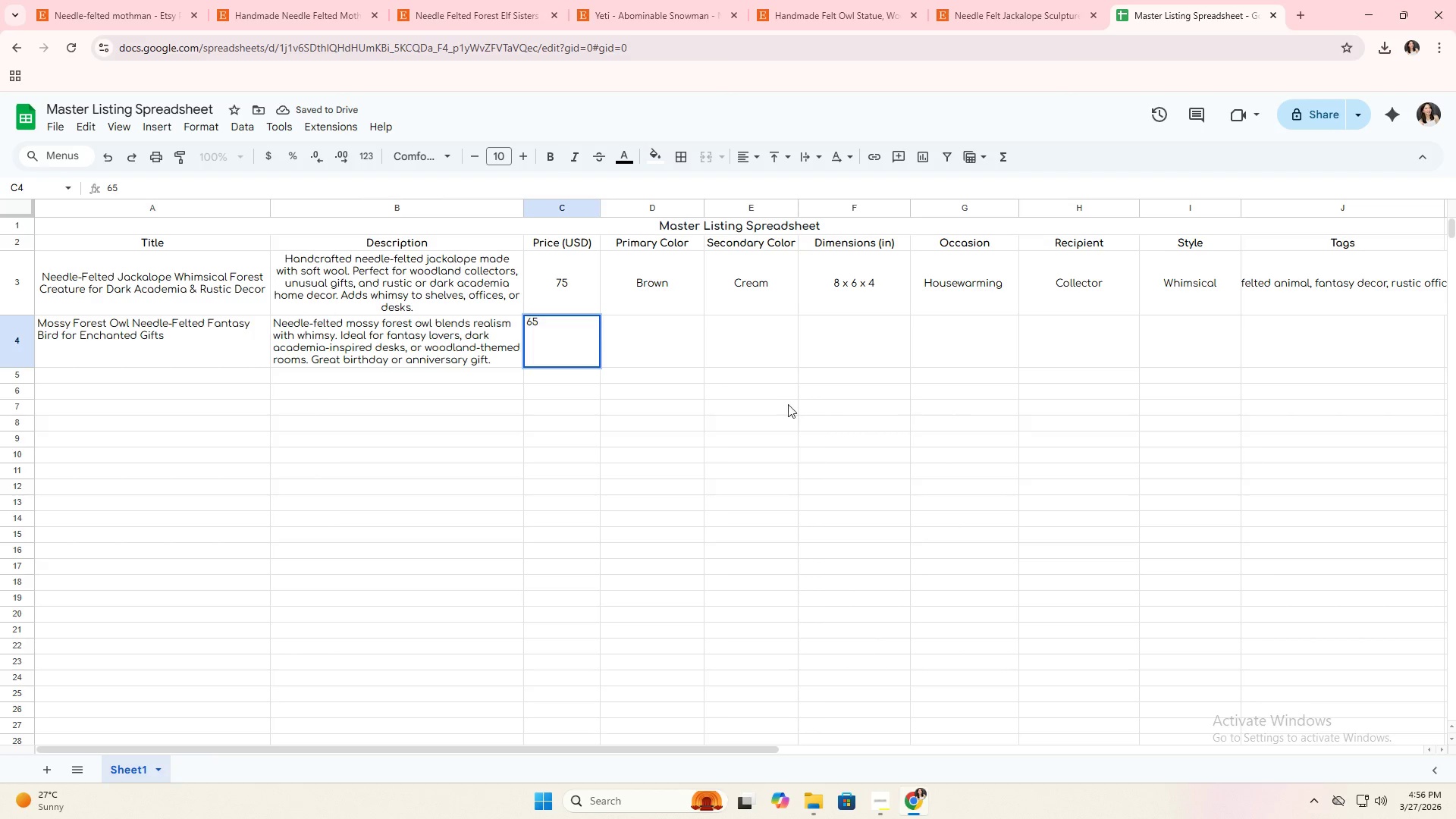 
left_click([724, 408])
 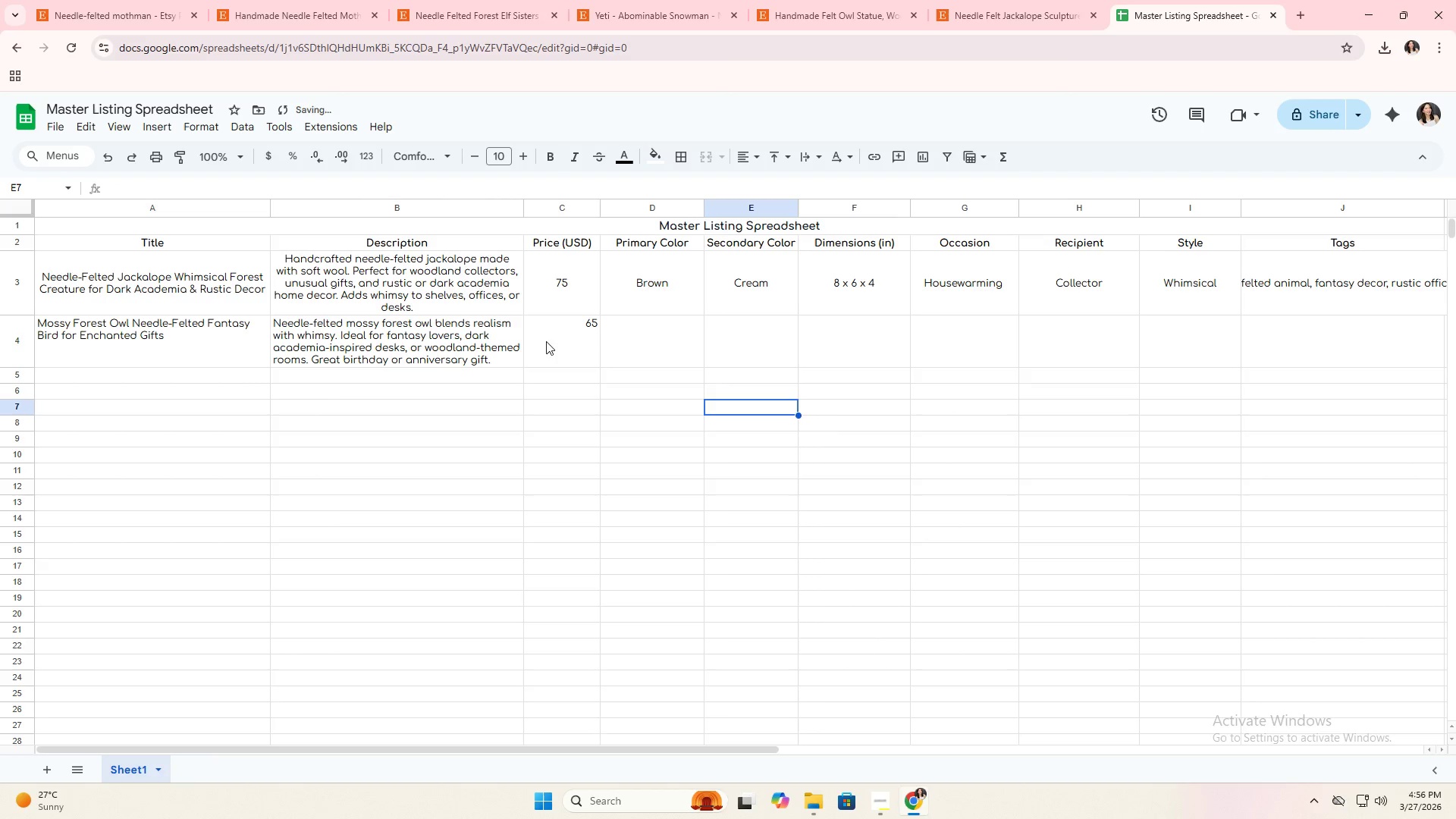 
left_click([562, 334])
 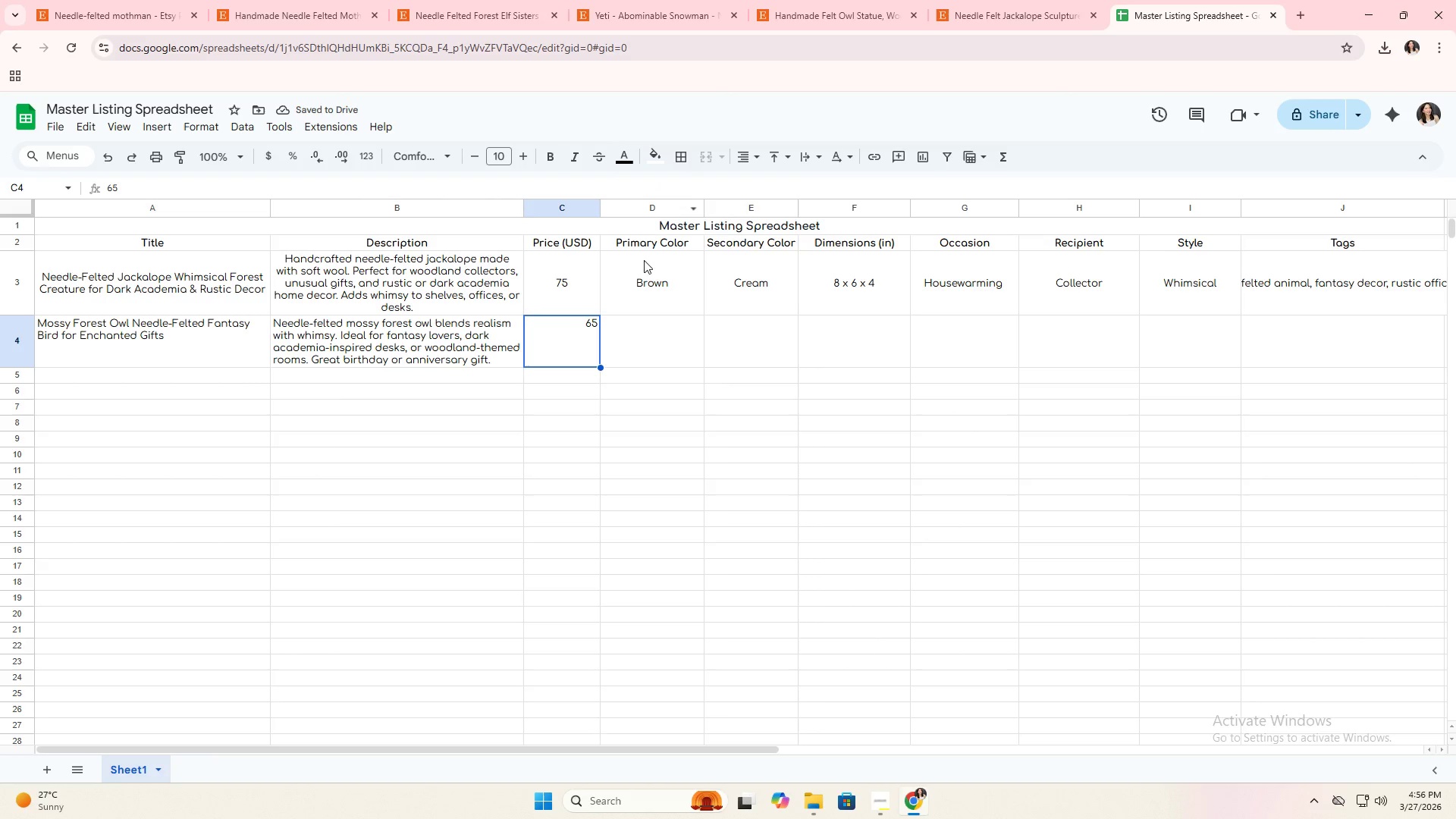 
left_click([748, 166])
 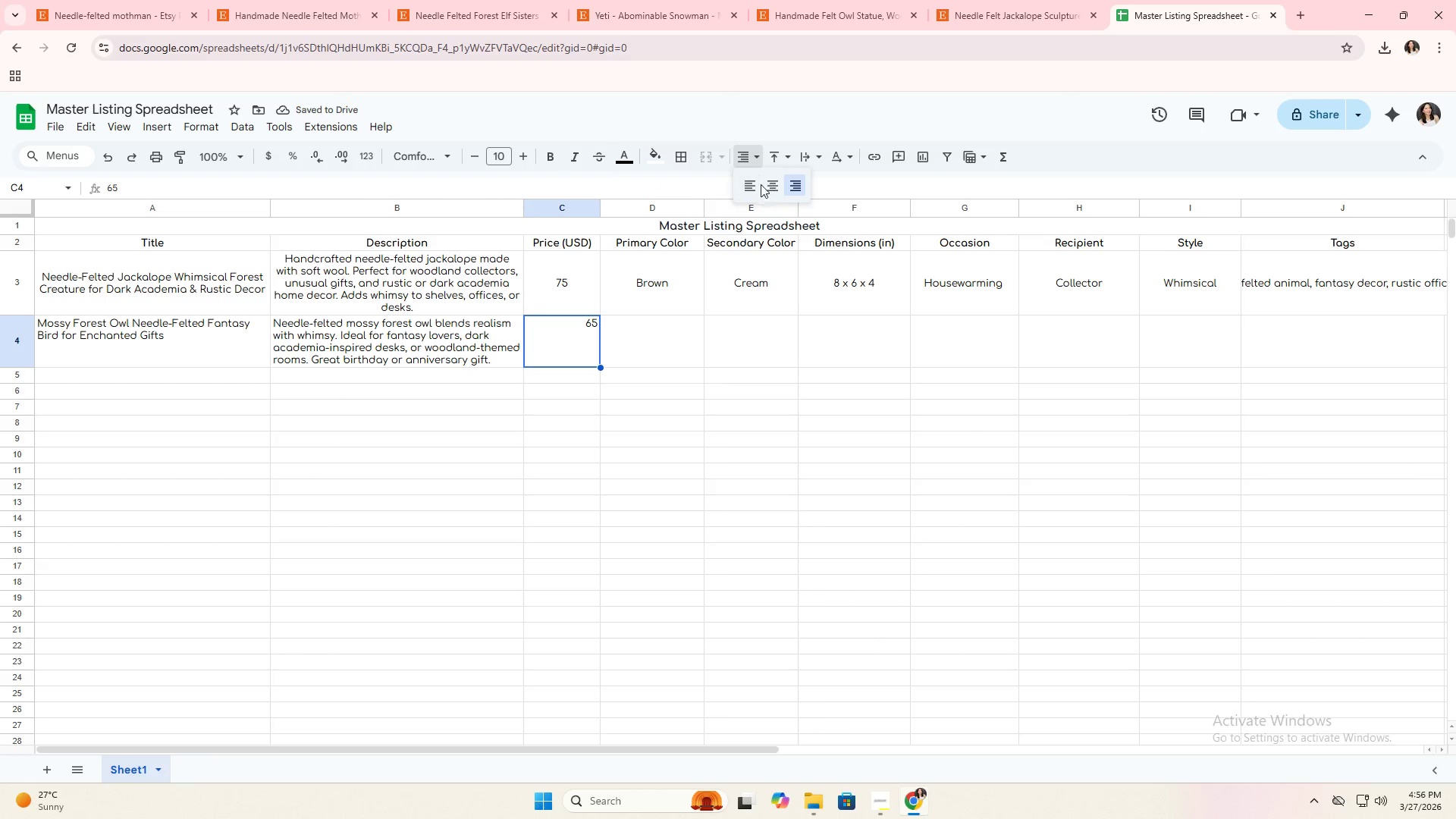 
left_click([769, 184])
 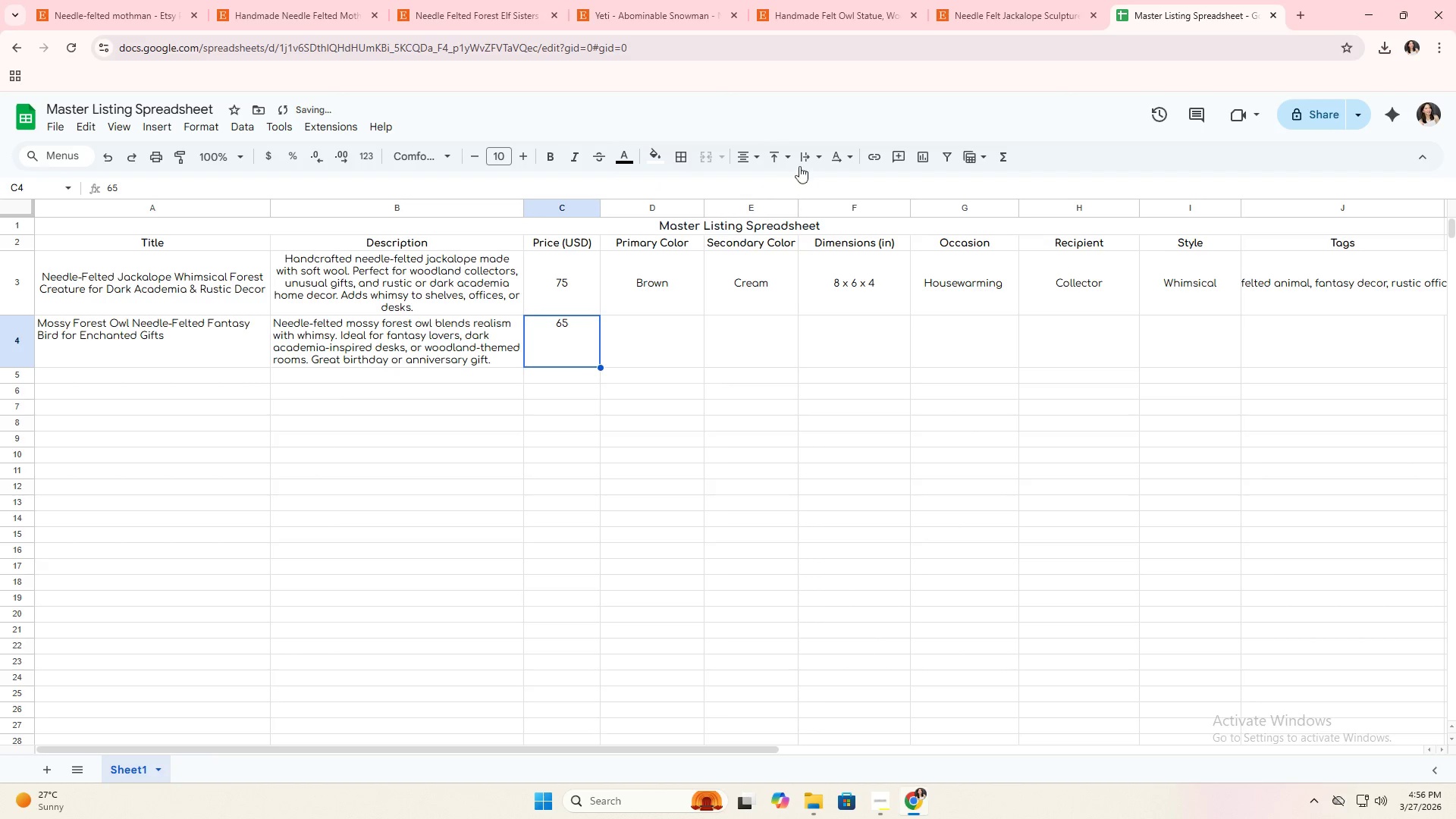 
left_click([786, 162])
 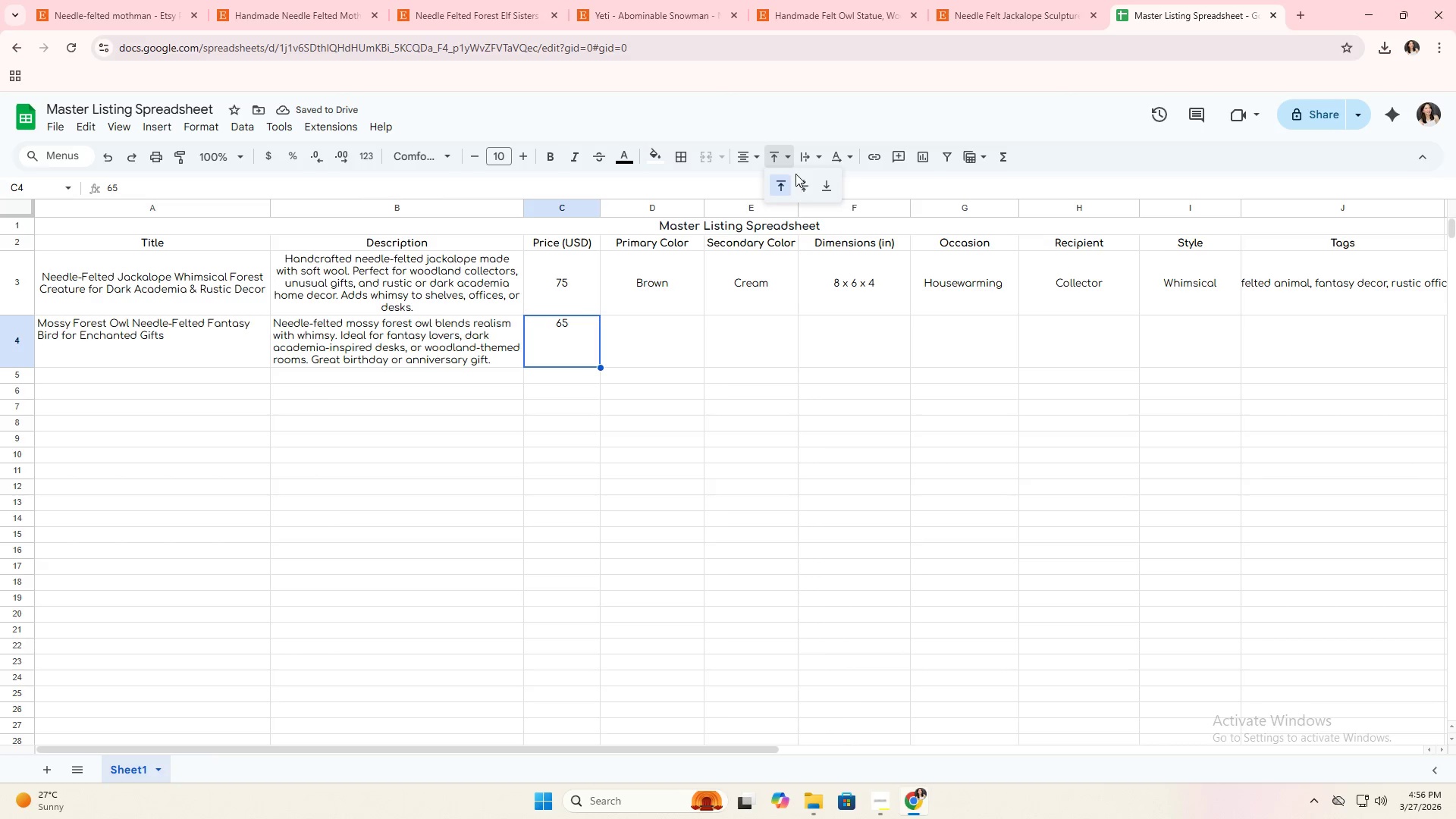 
left_click([800, 178])
 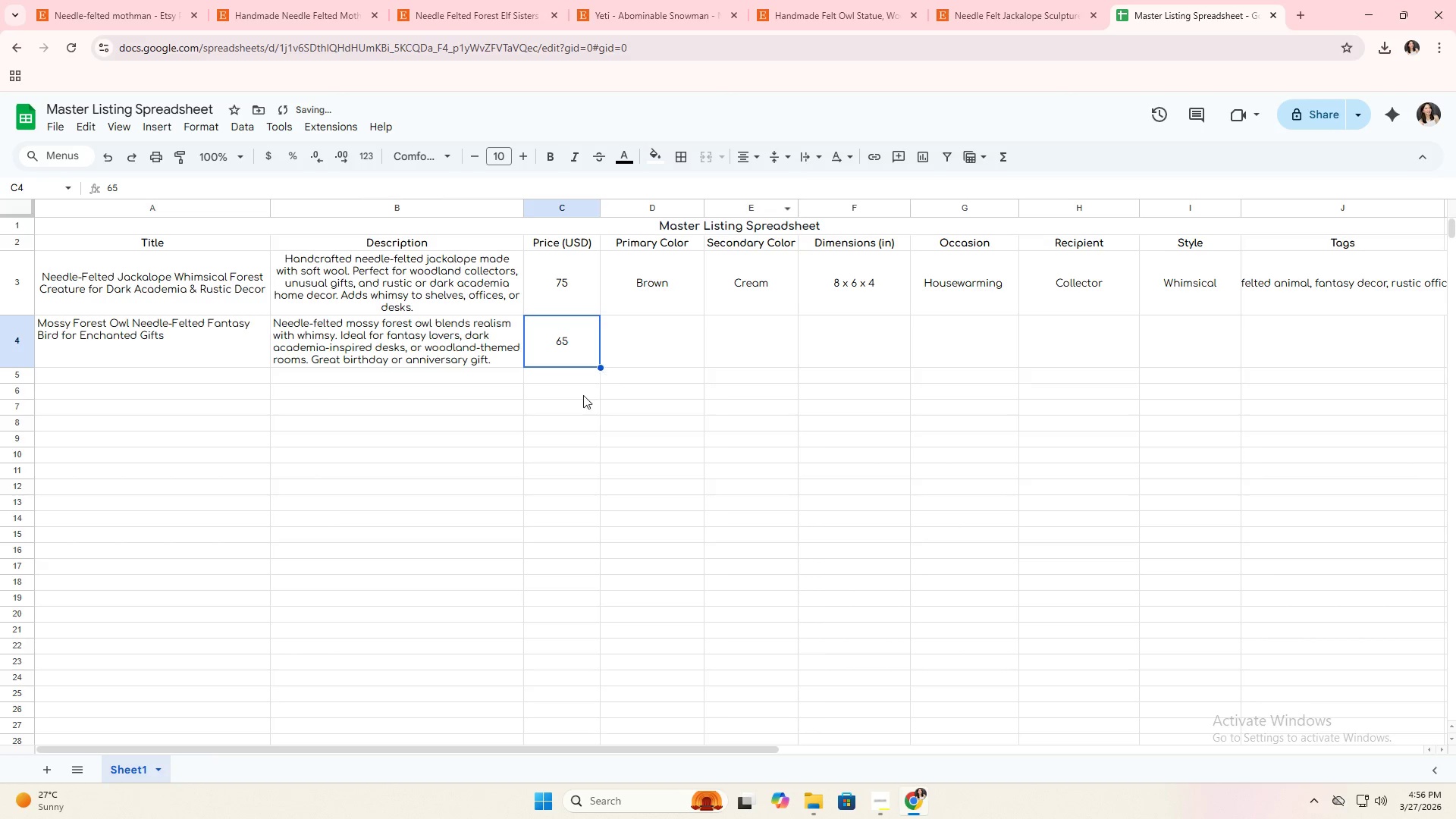 
left_click([563, 403])
 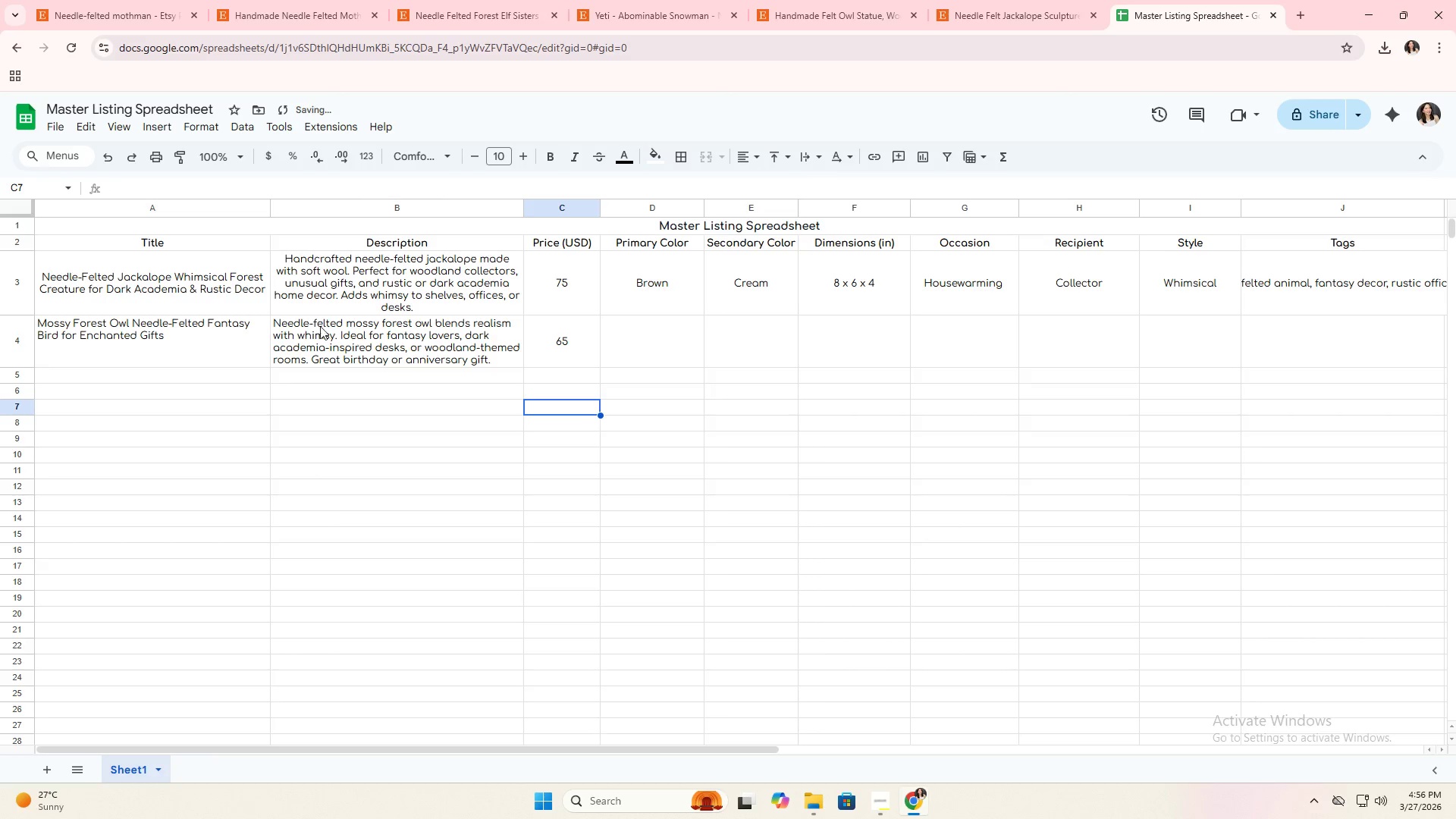 
left_click([259, 335])
 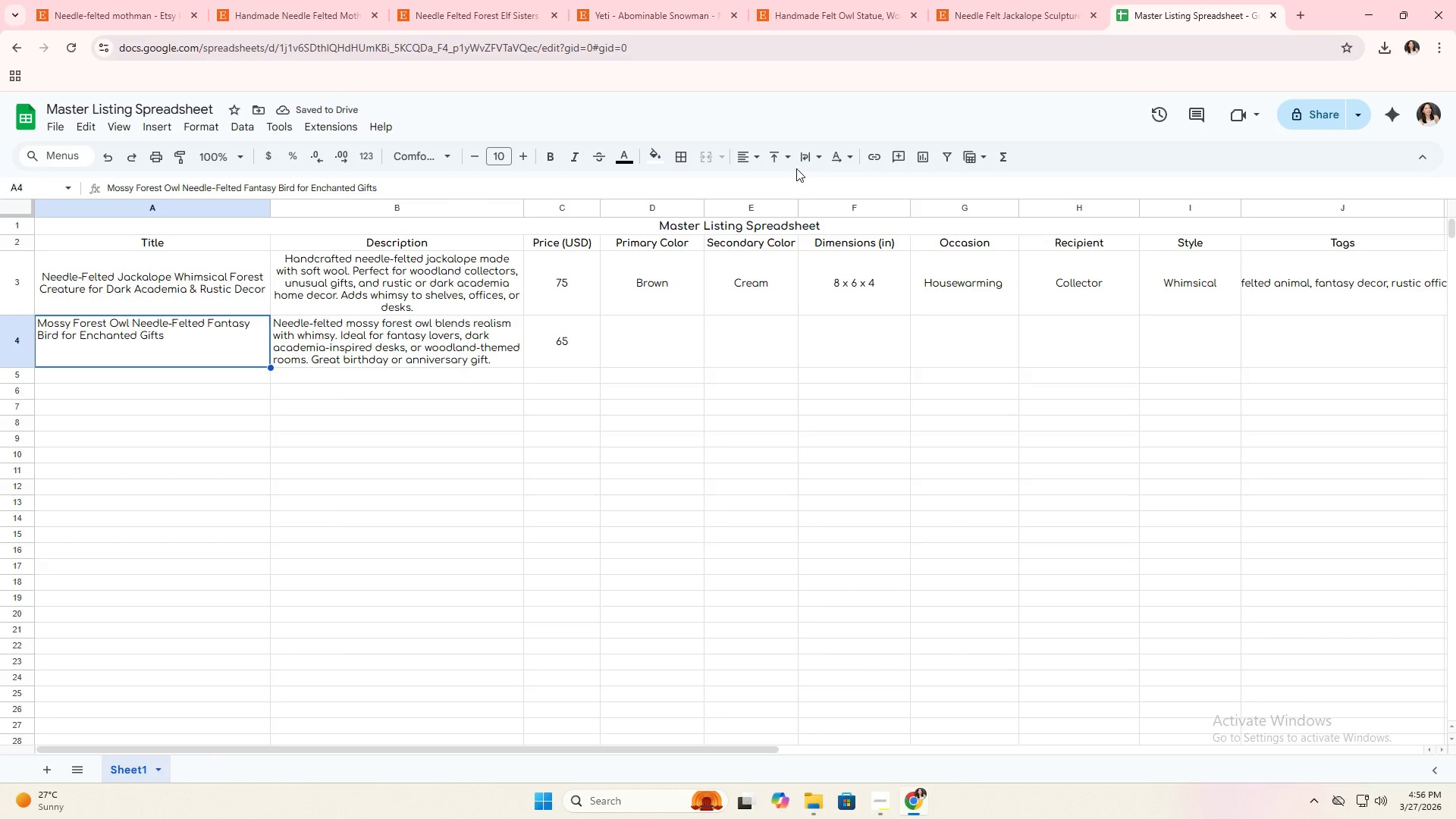 
left_click([789, 165])
 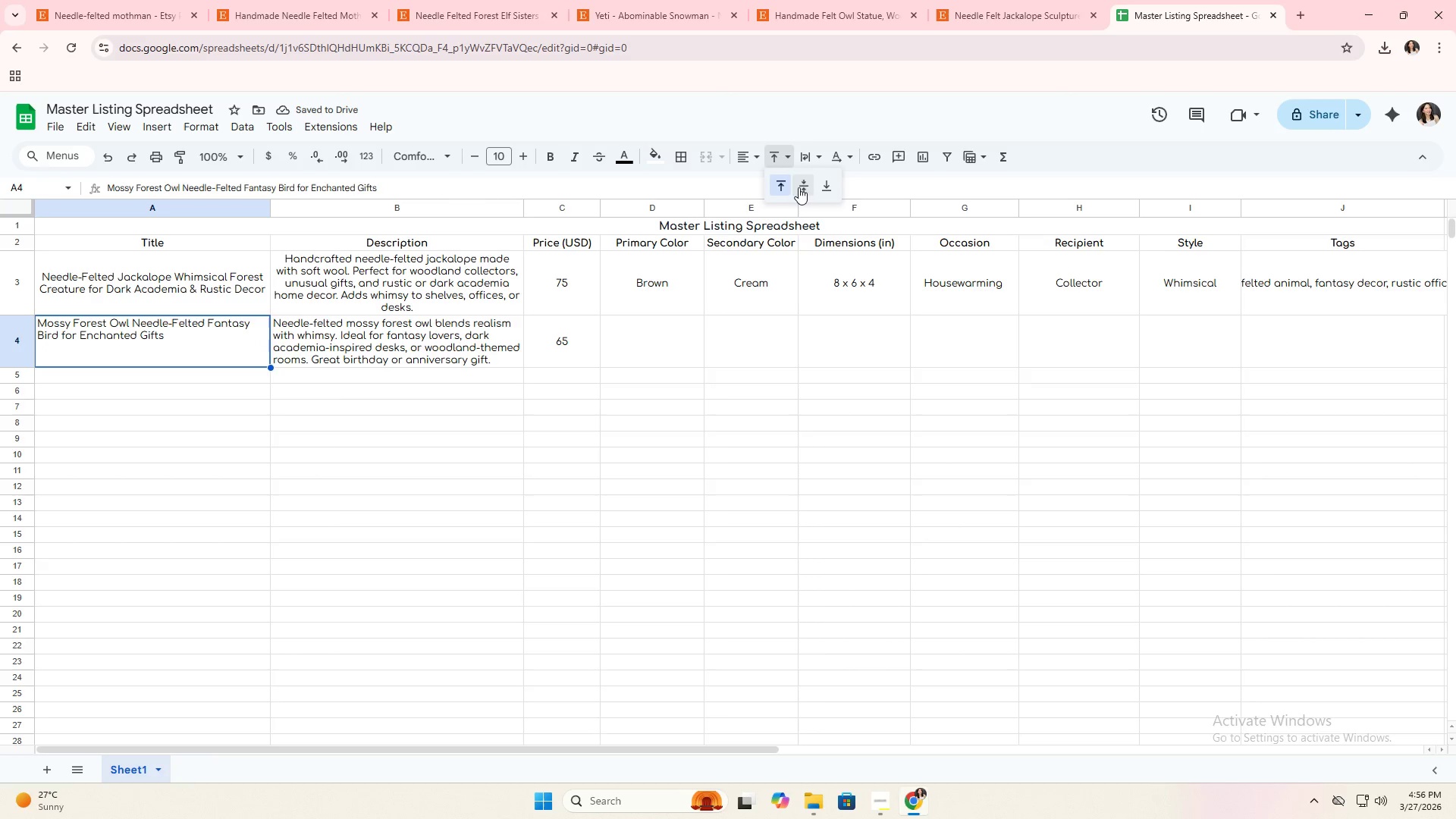 
left_click([799, 187])
 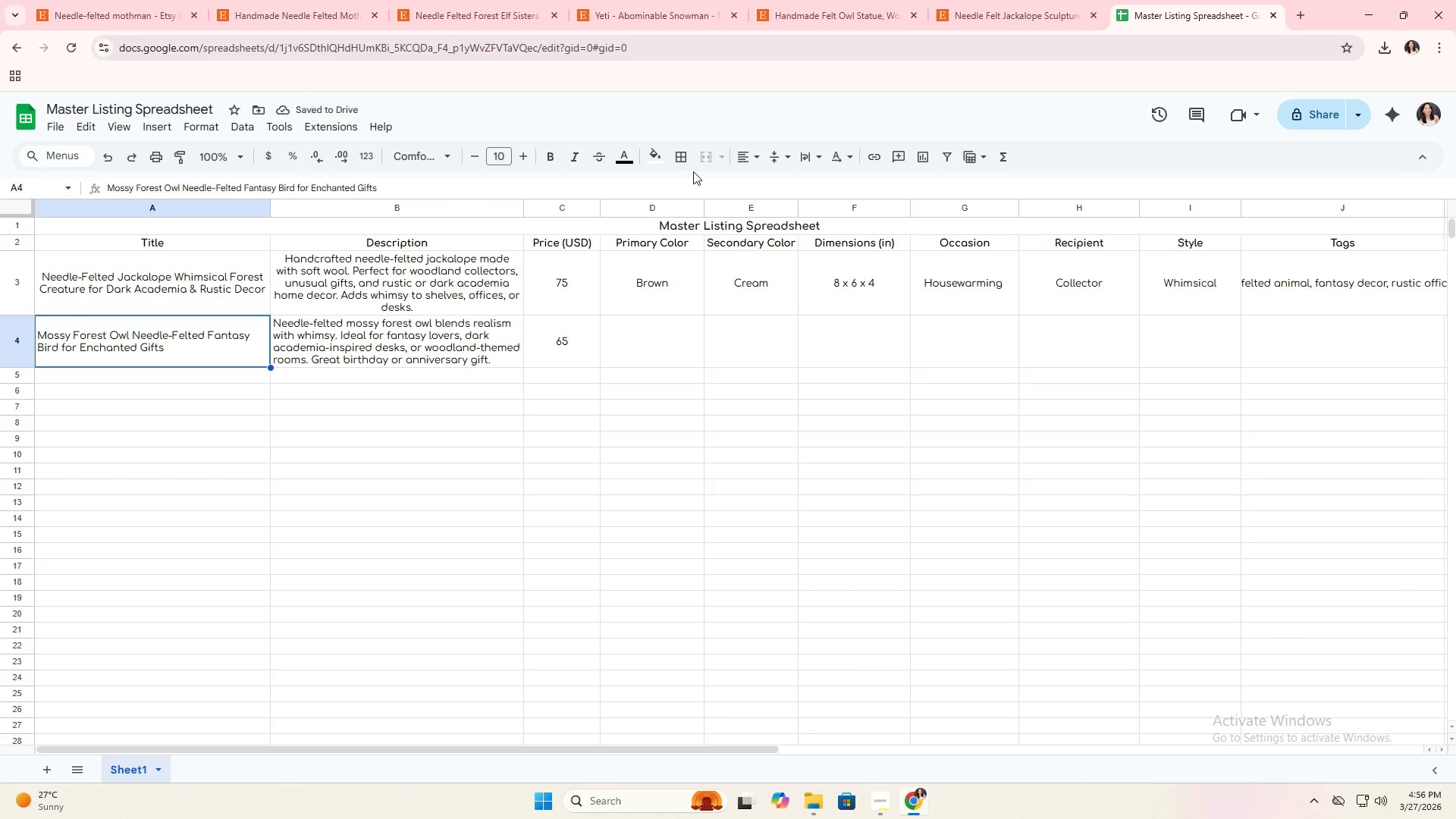 
left_click([745, 165])
 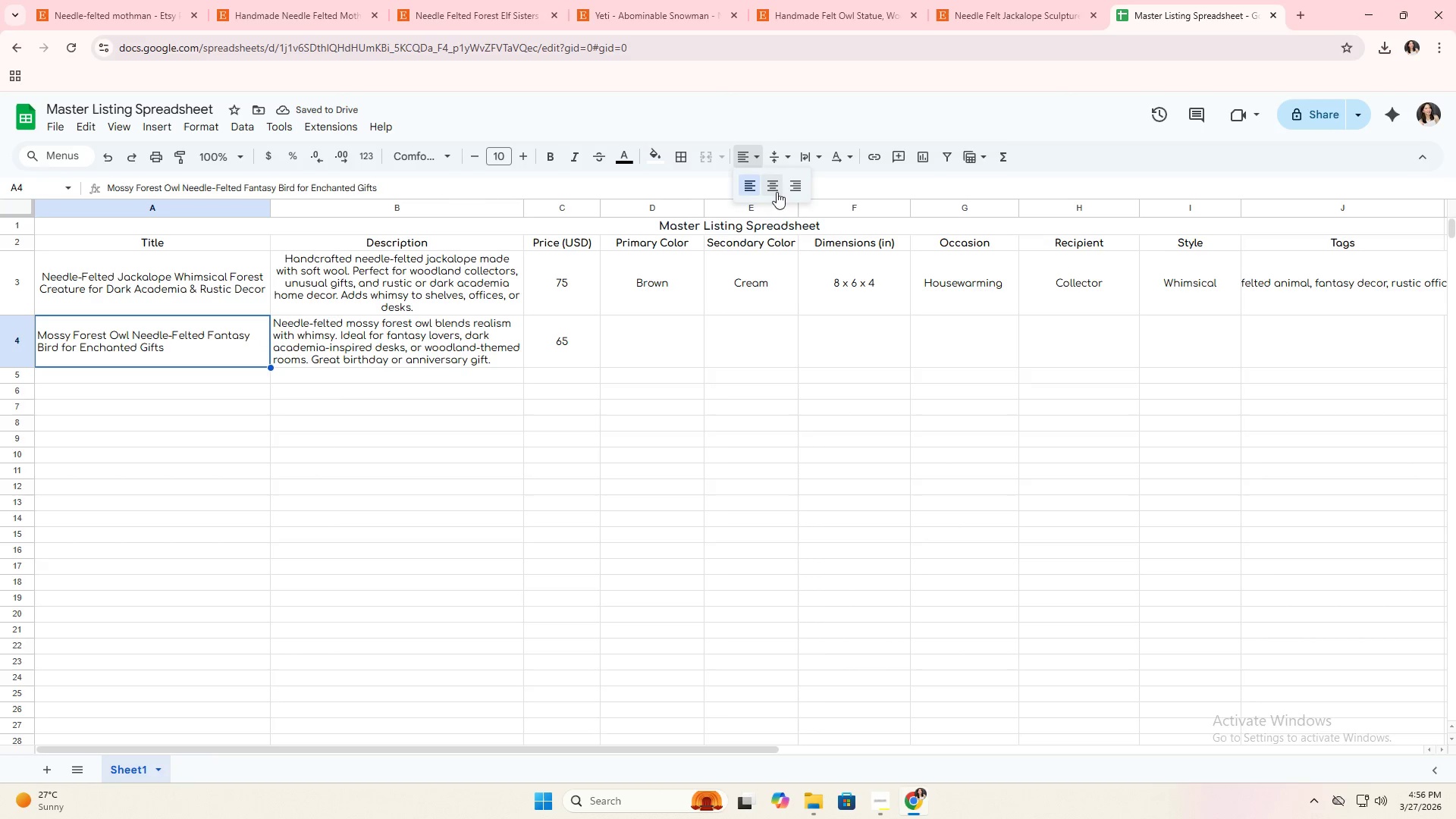 
left_click([775, 188])
 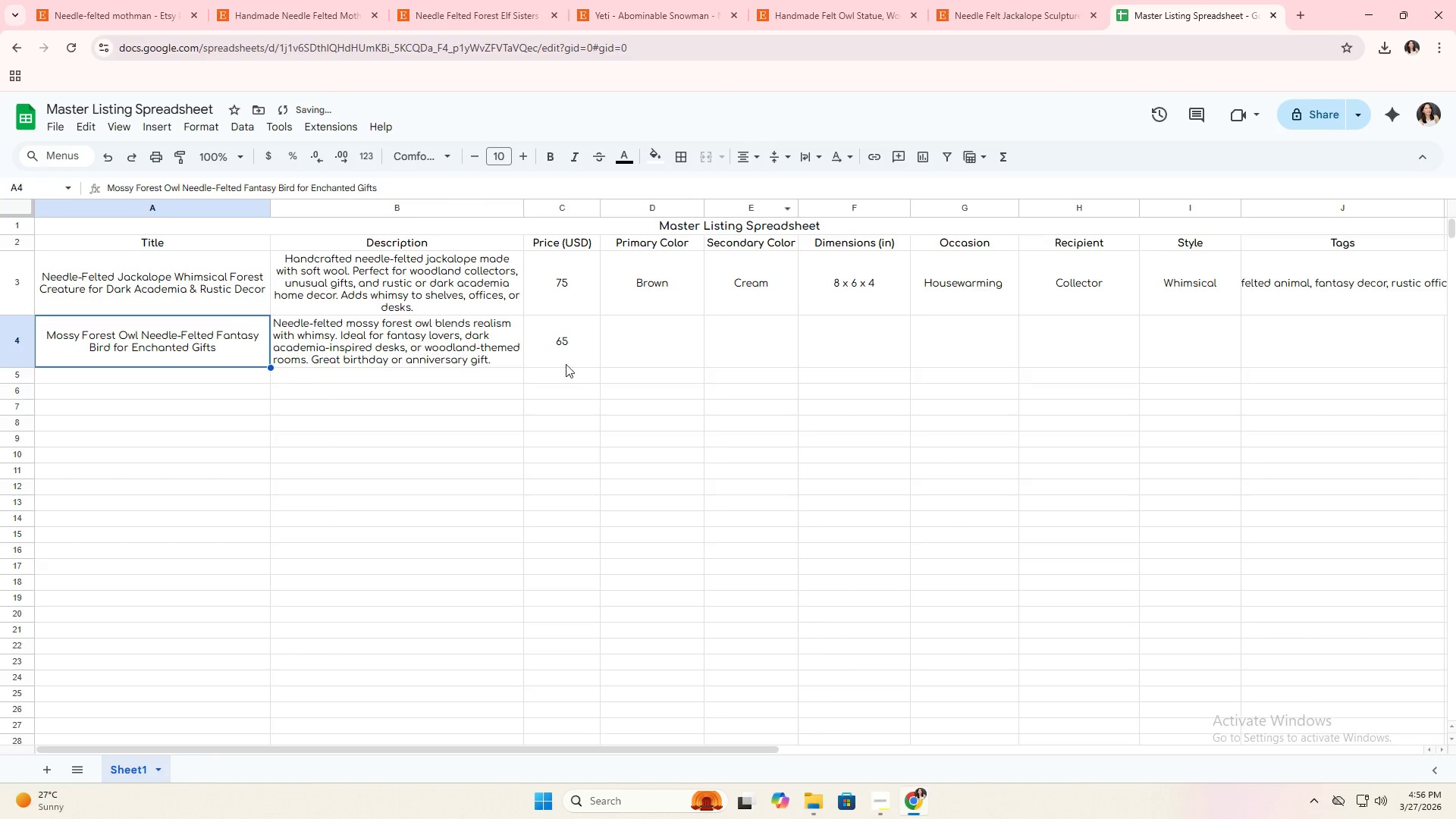 
left_click([563, 373])
 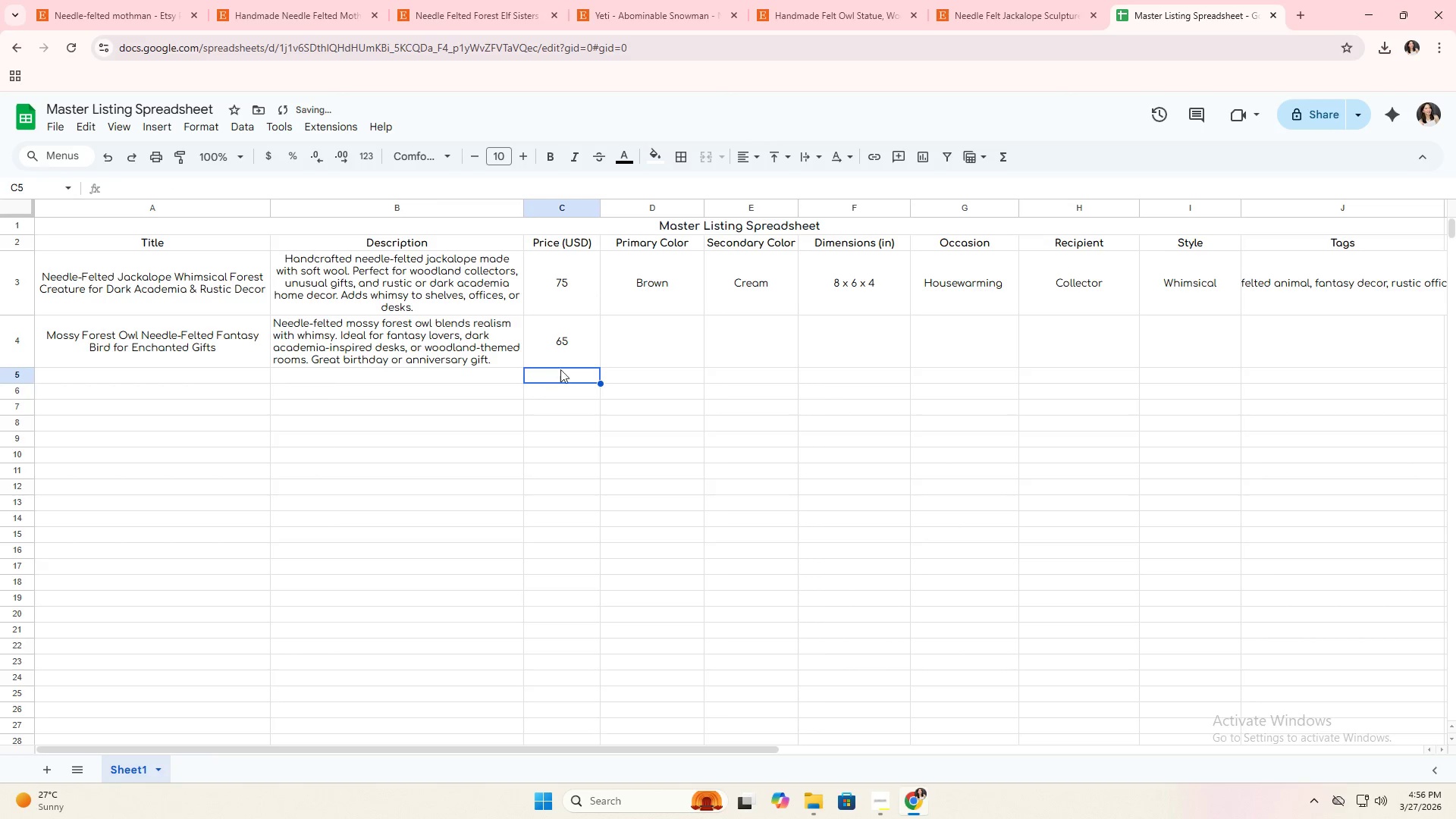 
left_click([640, 355])
 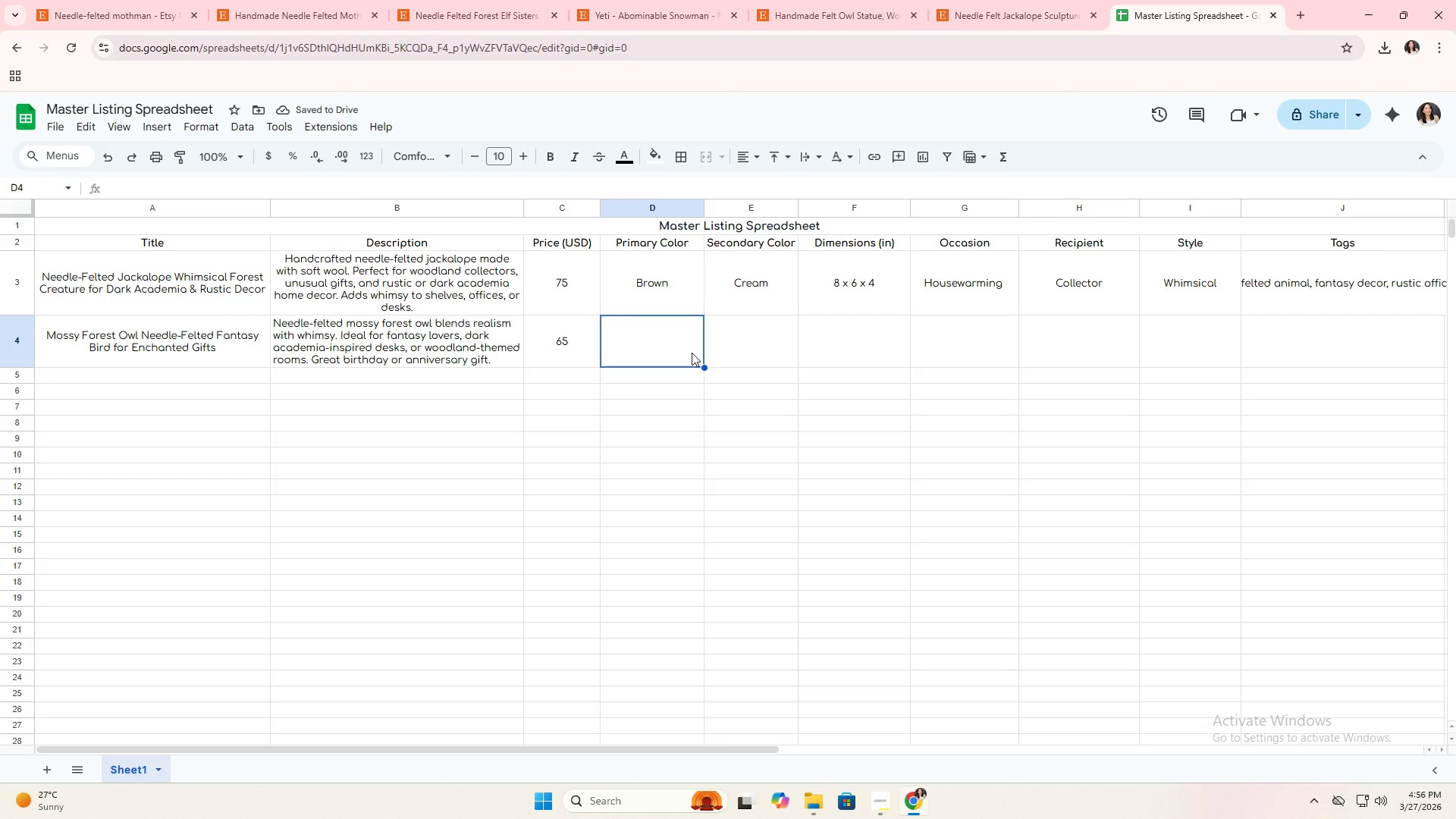 
type(Browb)
key(Backspace)
type(n)
 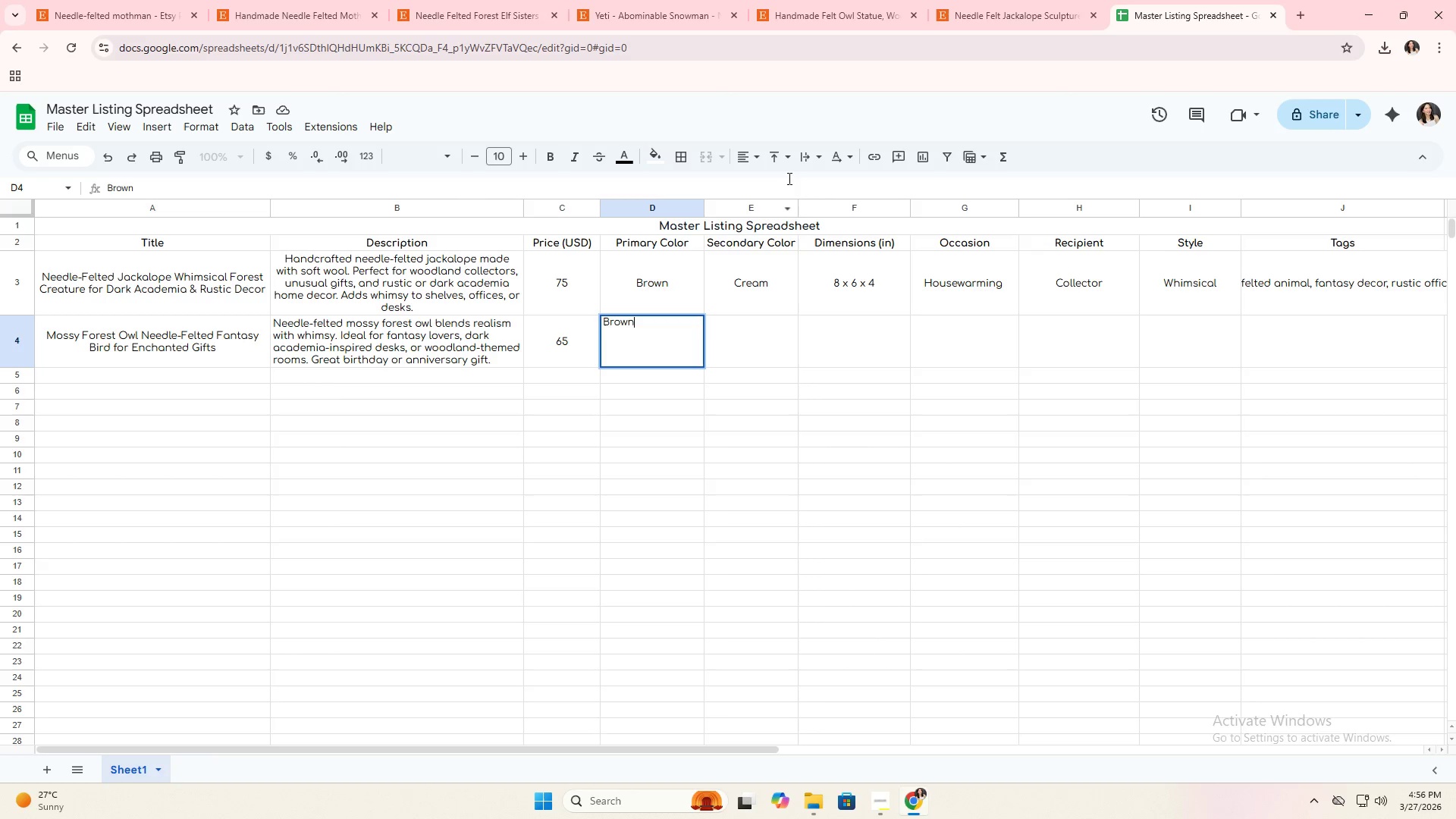 
left_click([777, 160])
 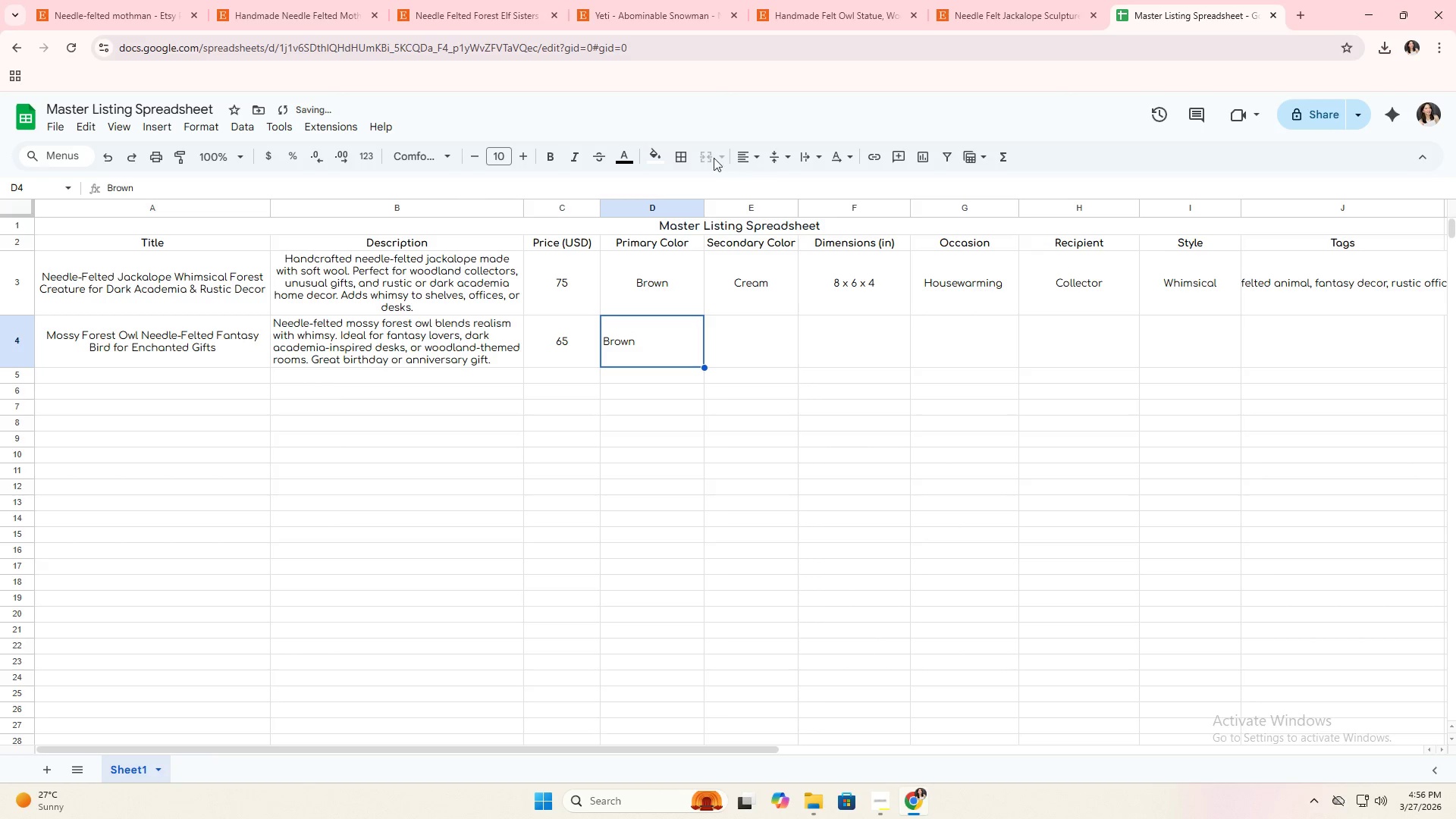 
left_click([744, 158])
 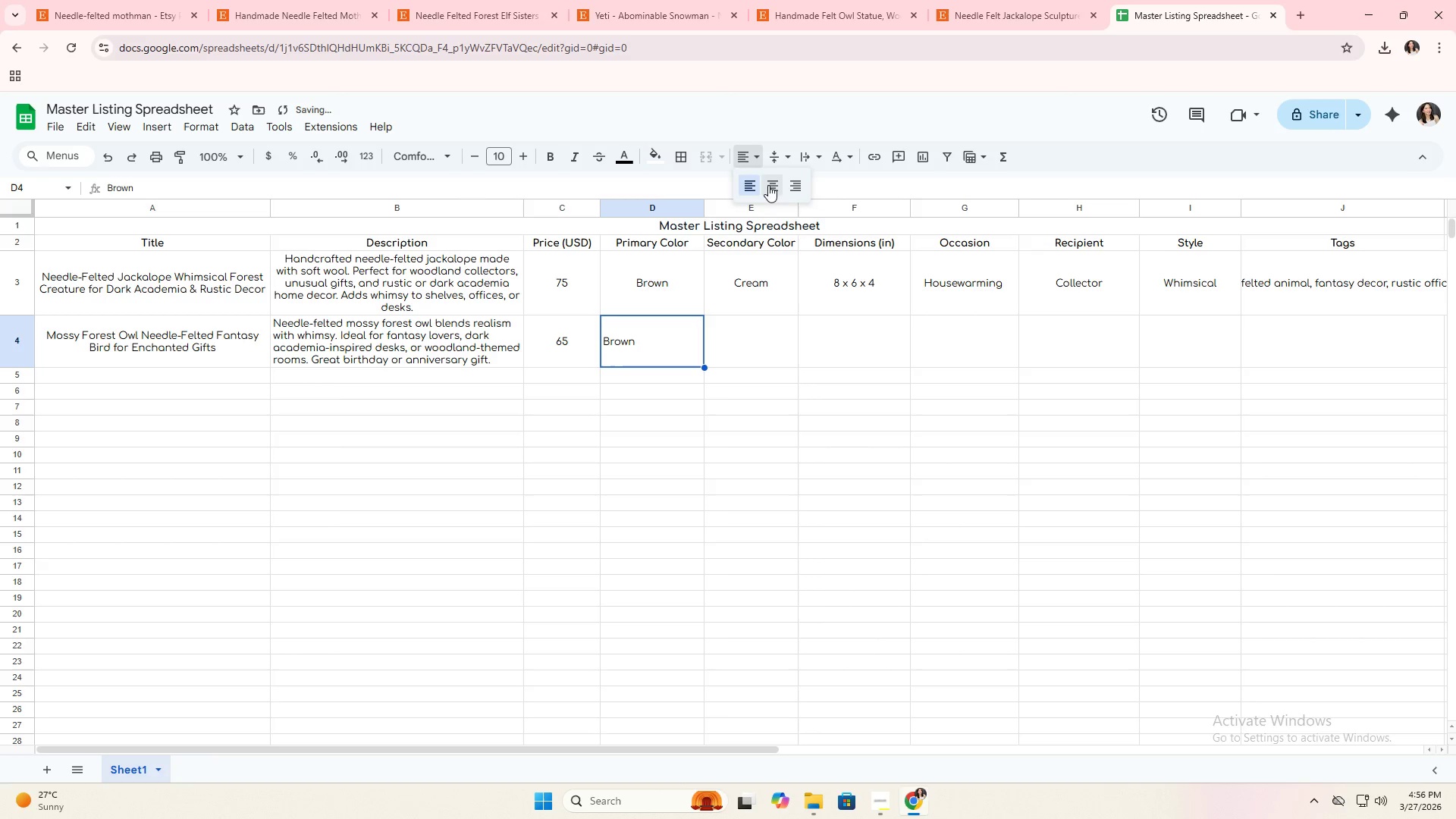 
left_click([769, 185])
 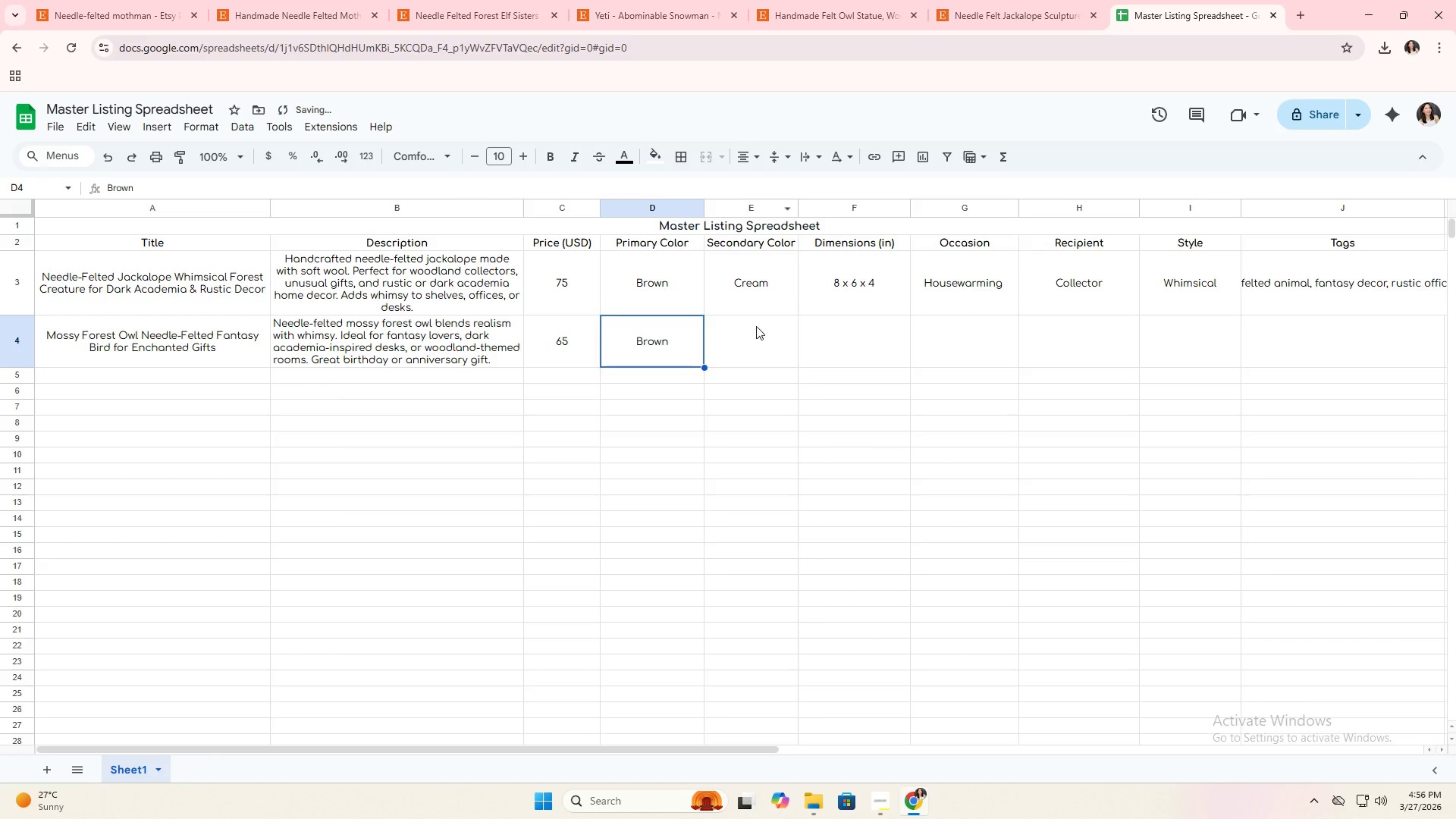 
left_click([755, 329])
 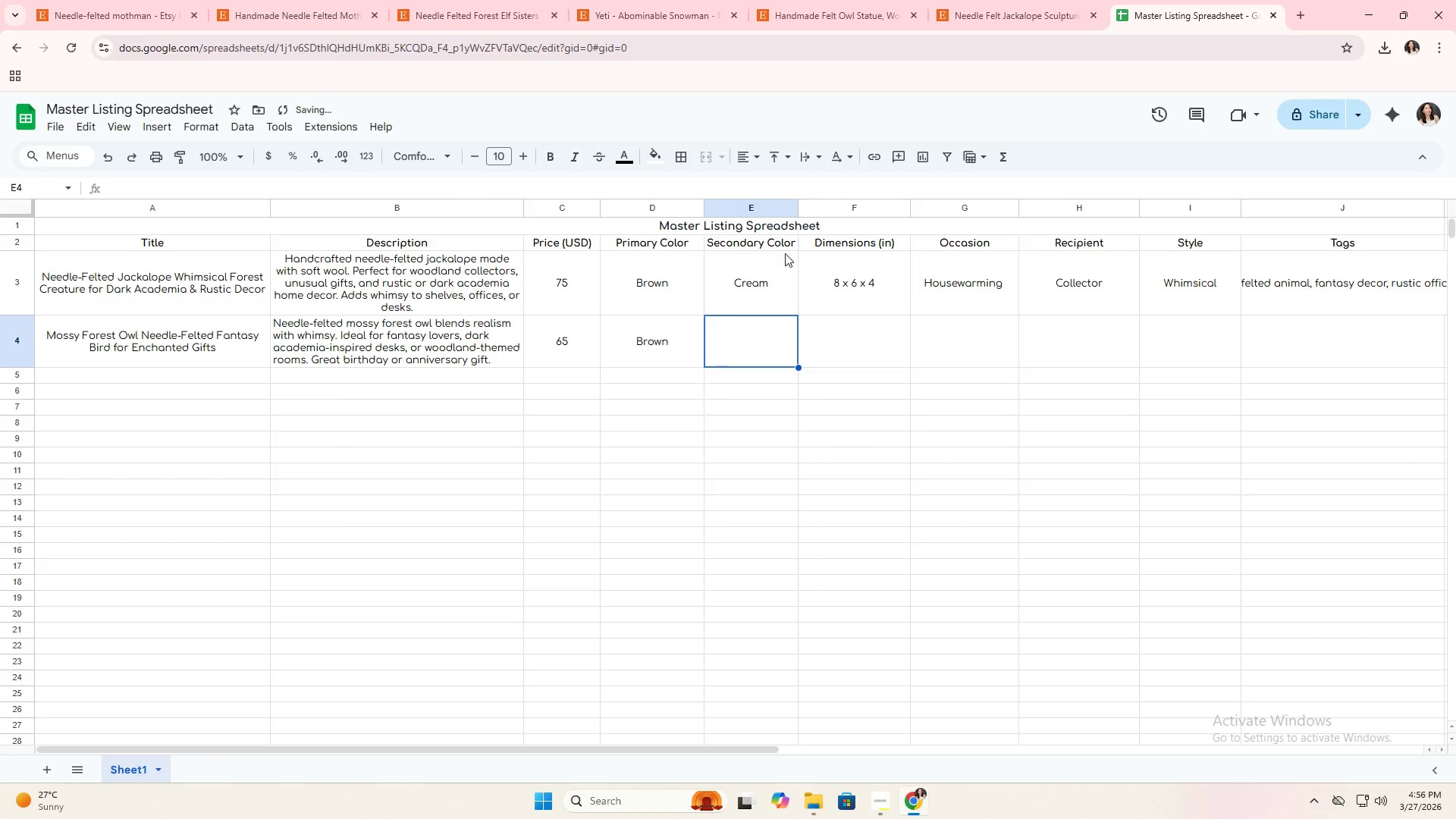 
type(Cream)
 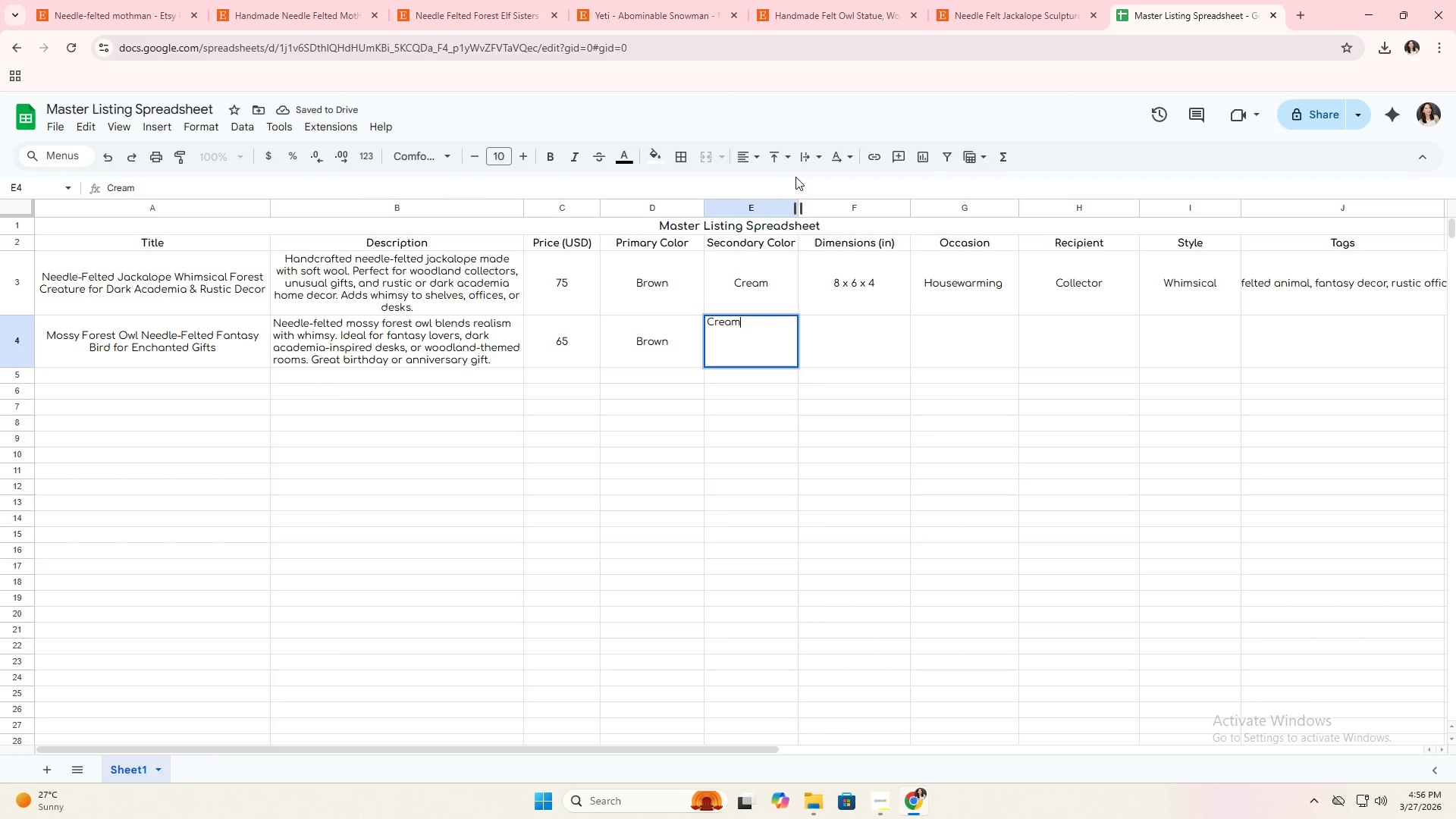 
left_click([786, 163])
 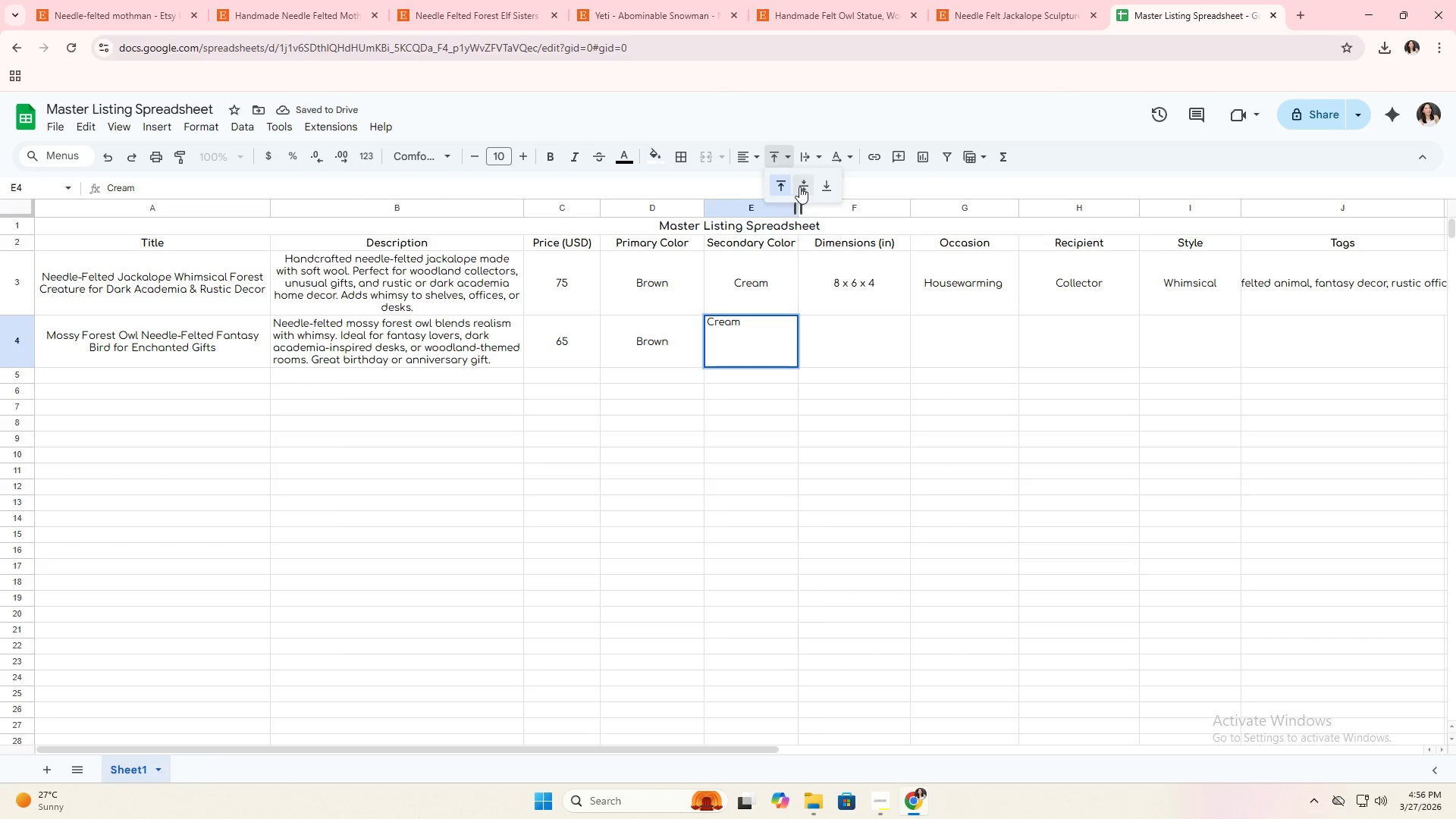 
left_click([801, 186])
 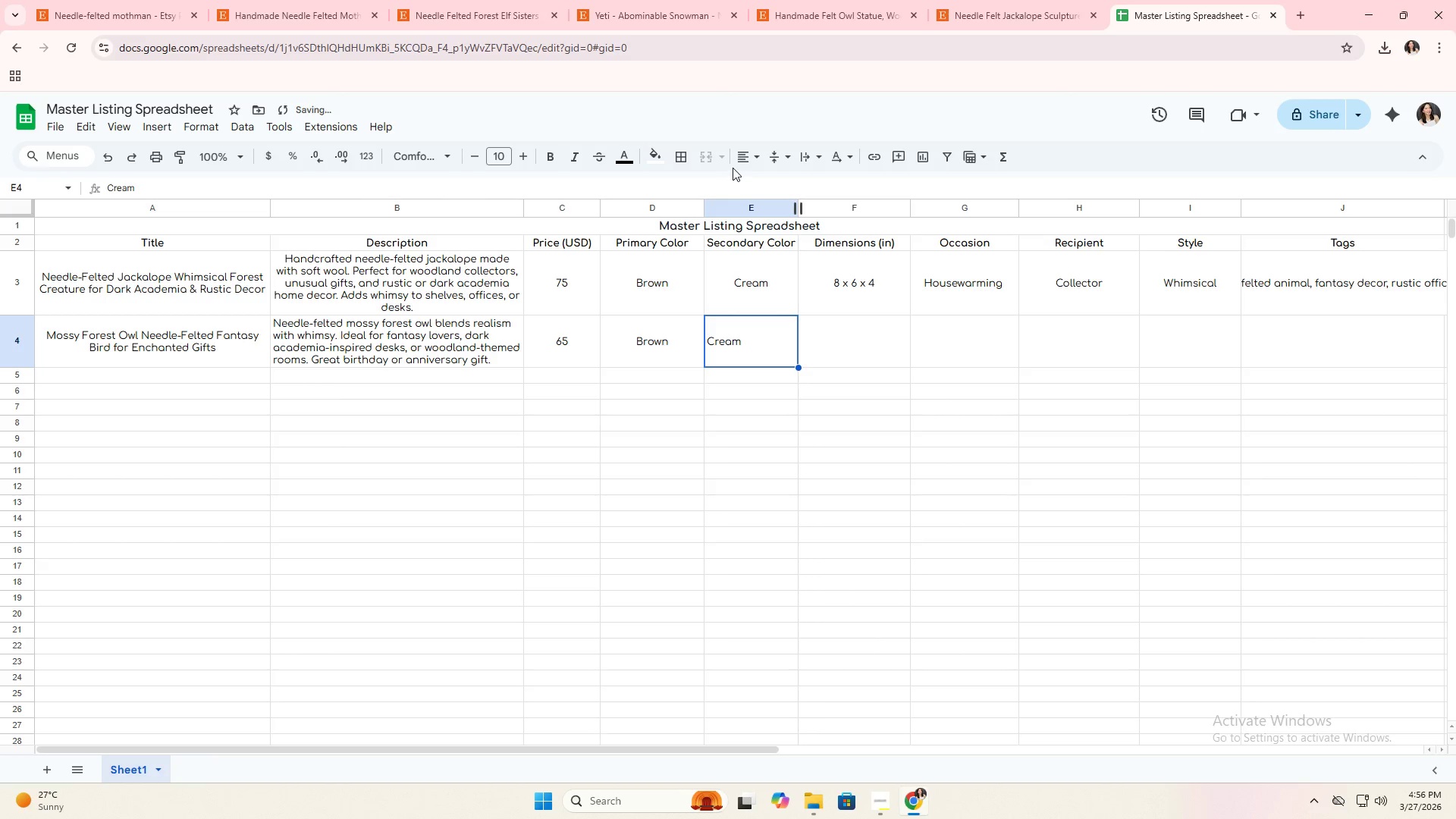 
left_click([747, 158])
 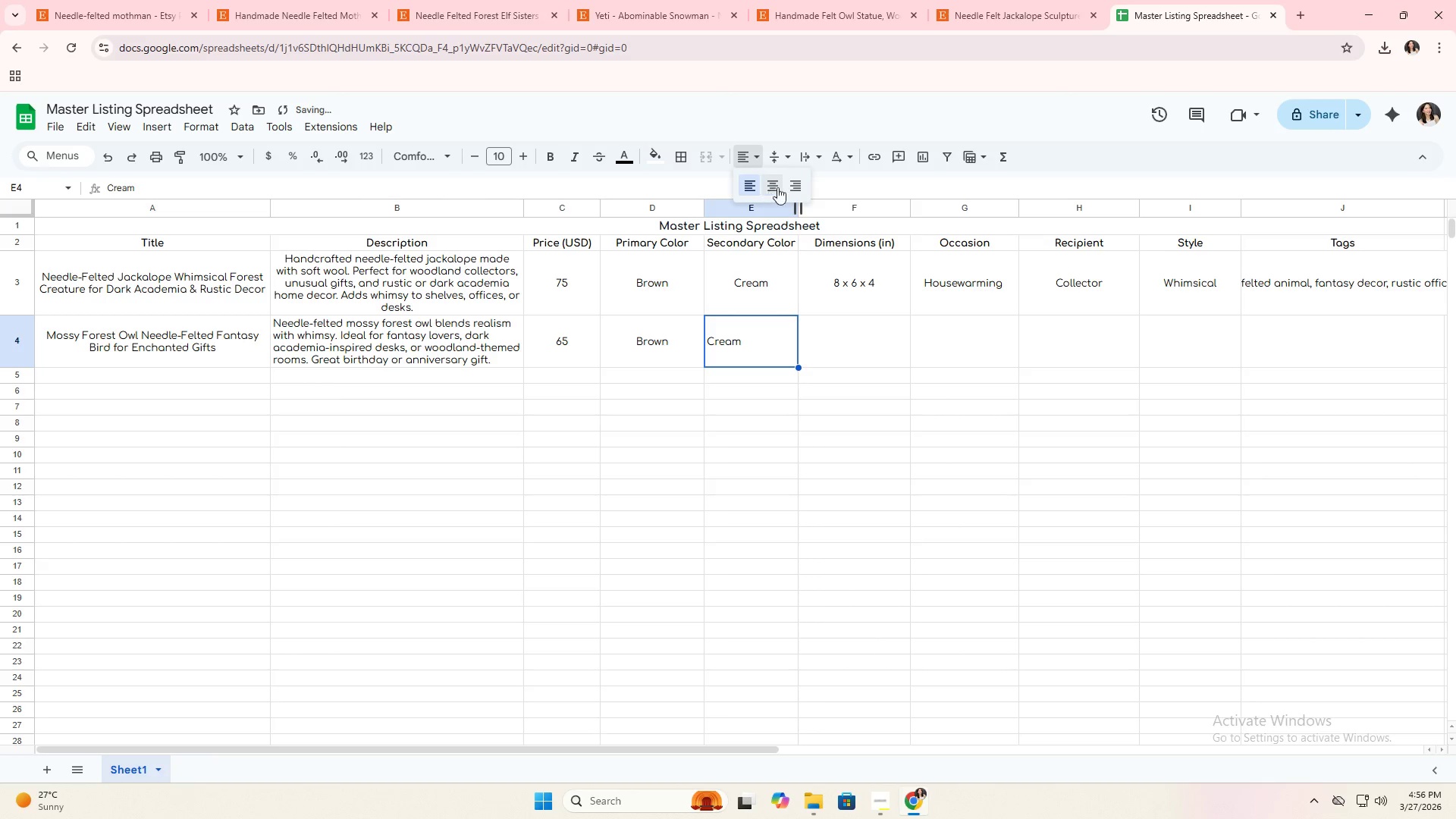 
left_click([777, 187])
 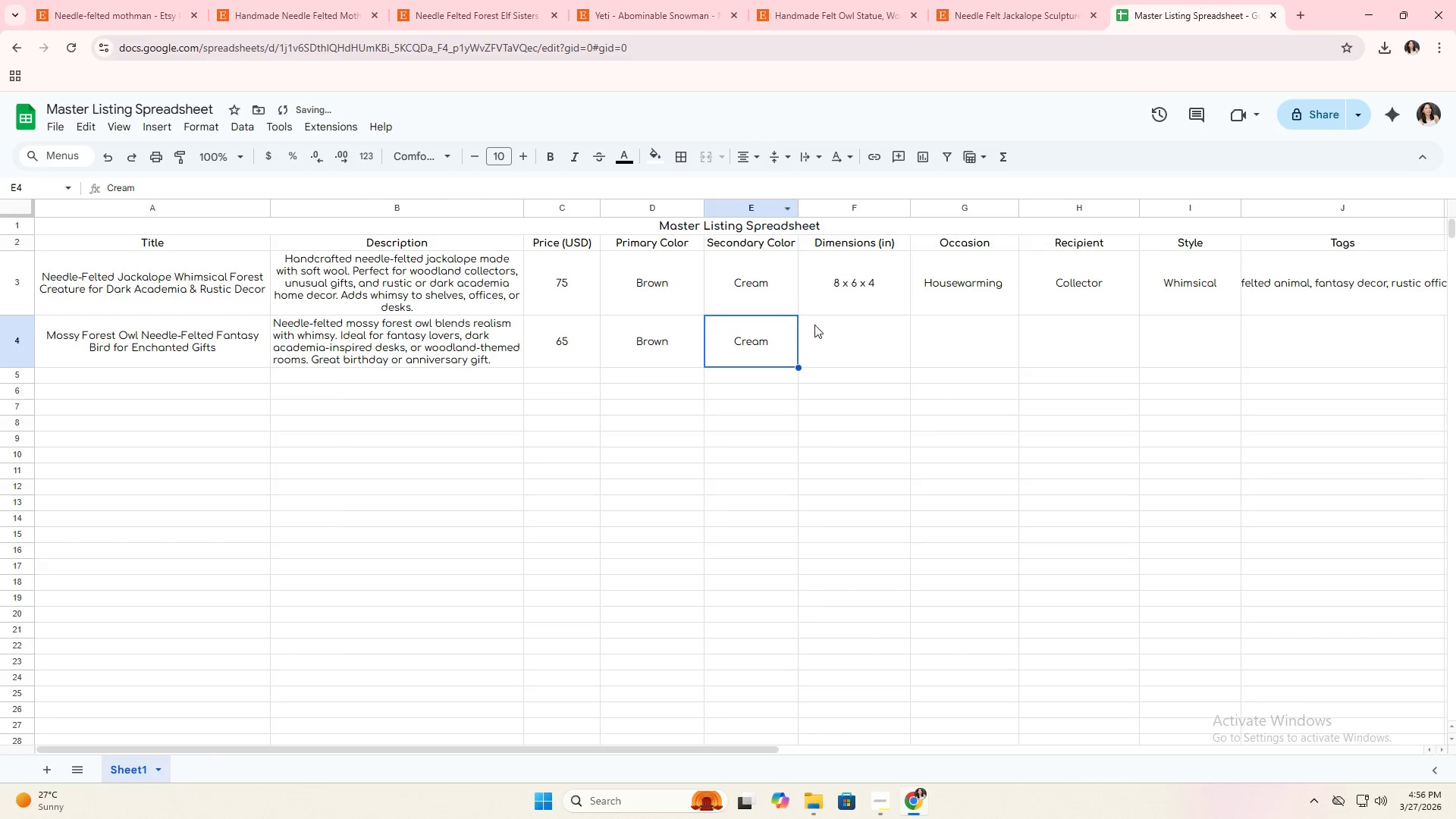 
left_click([846, 339])
 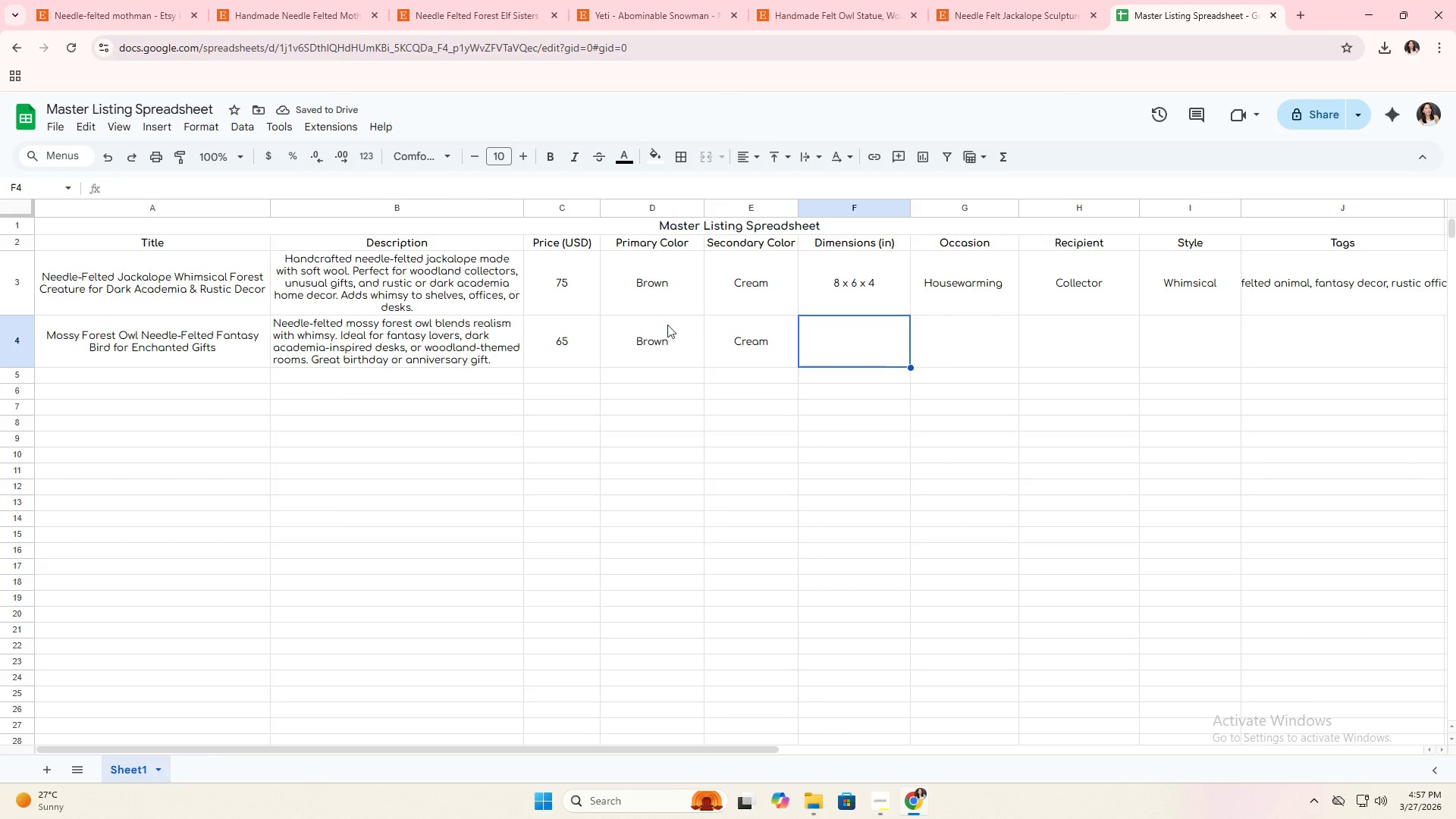 
wait(9.47)
 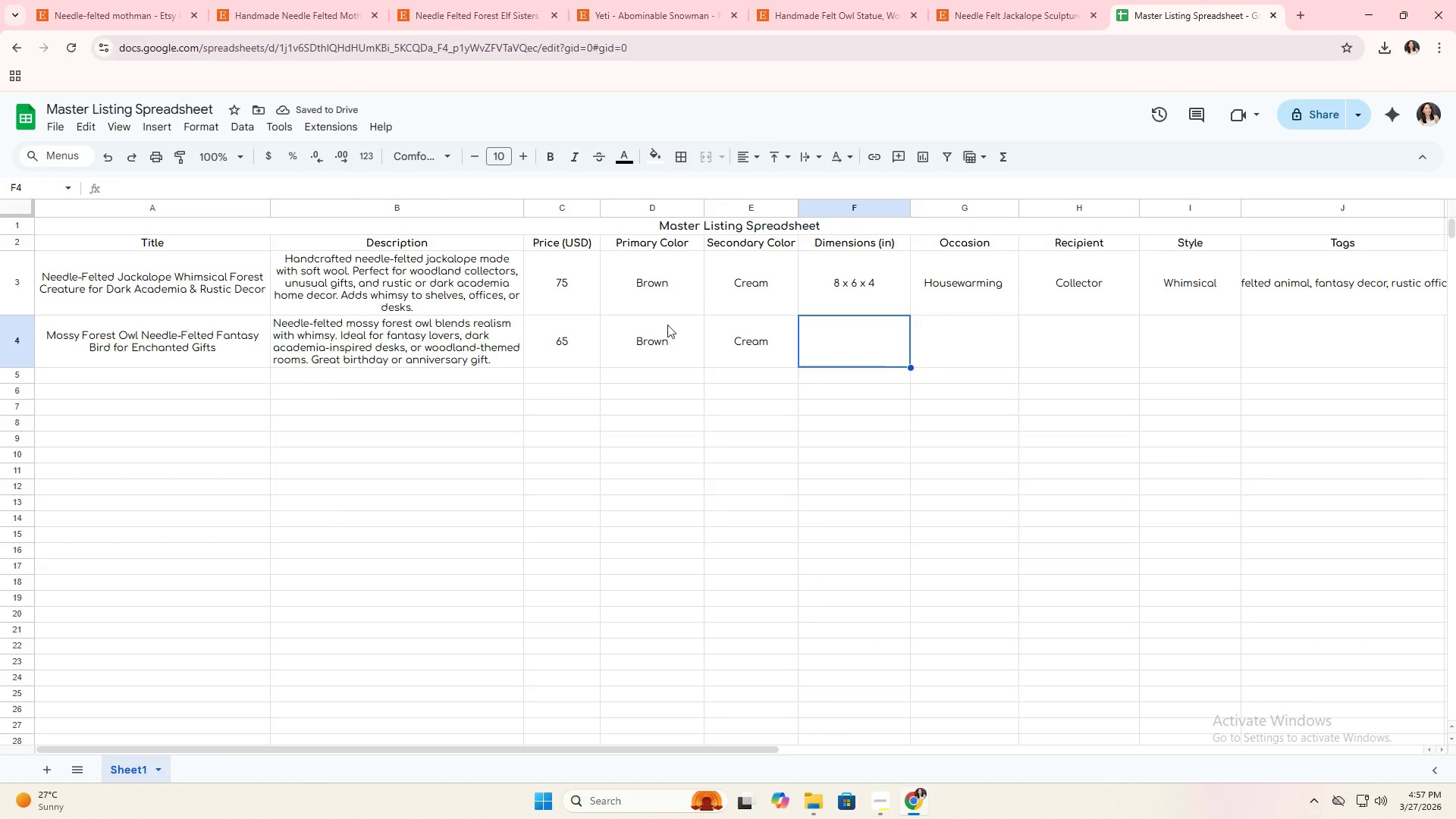 
type(7 x5x )
key(Backspace)
key(Backspace)
type( )
key(Backspace)
key(Backspace)
type( 5 x5)
key(Backspace)
type( 5)
 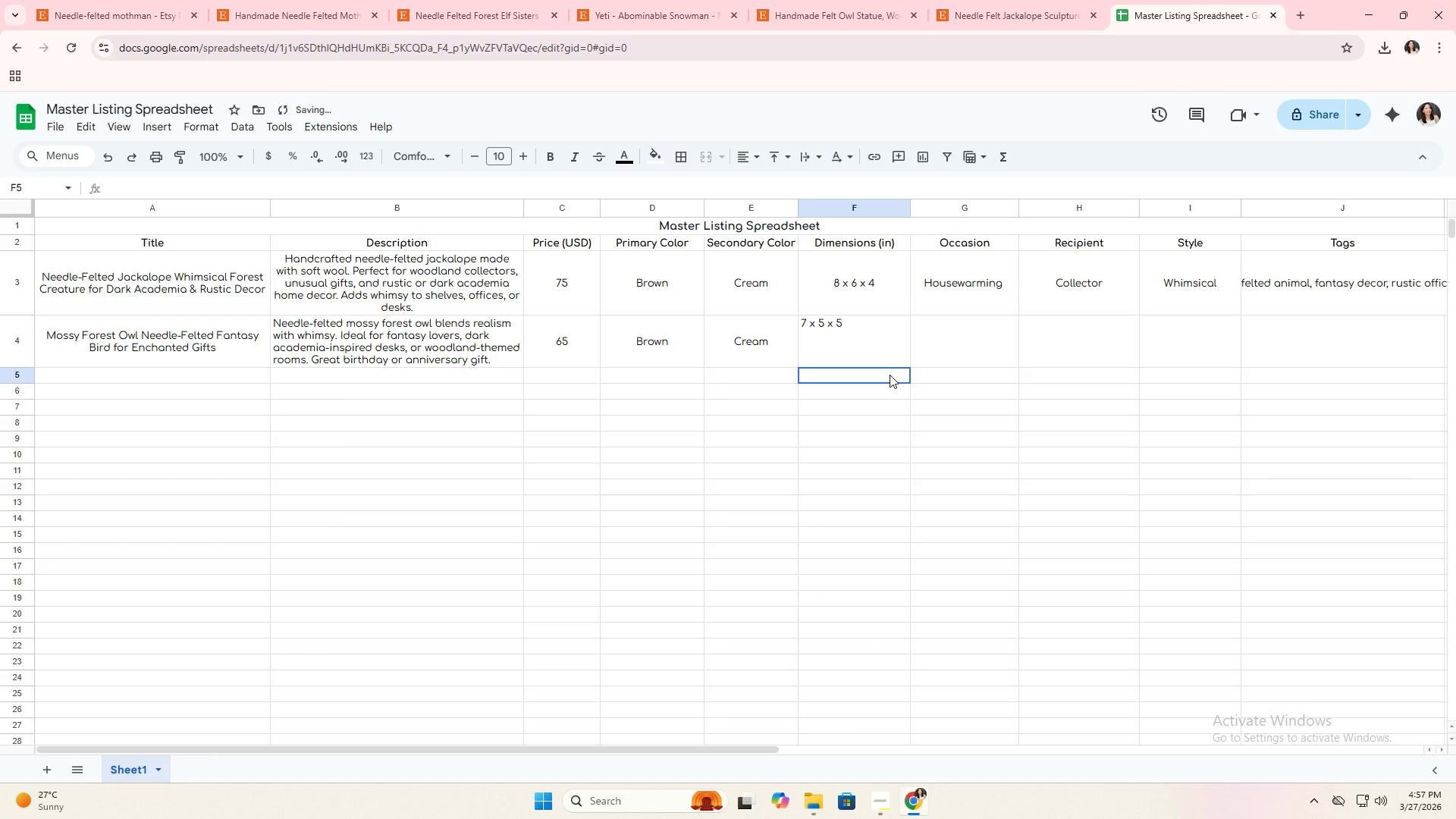 
double_click([857, 338])
 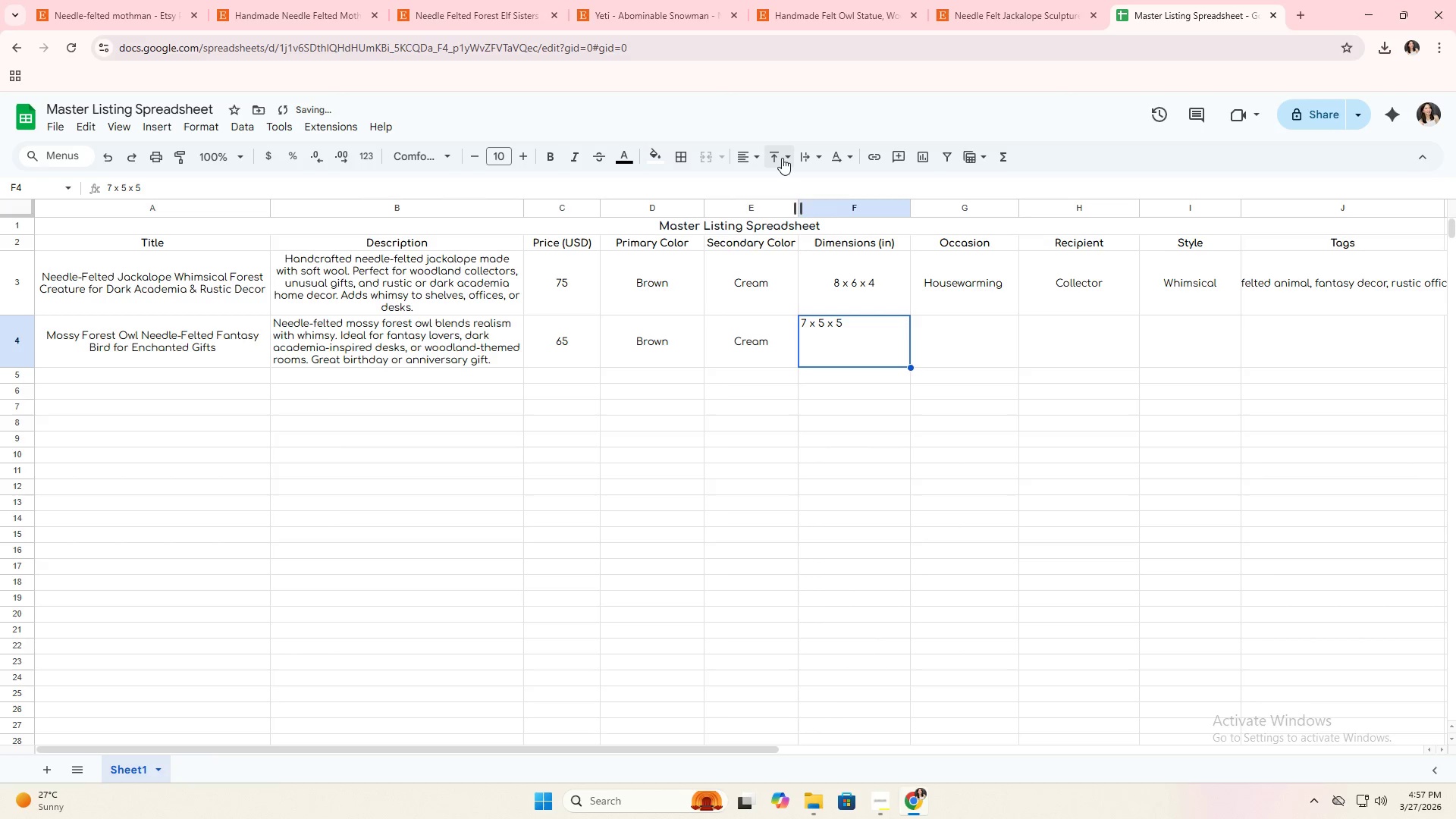 
left_click([782, 158])
 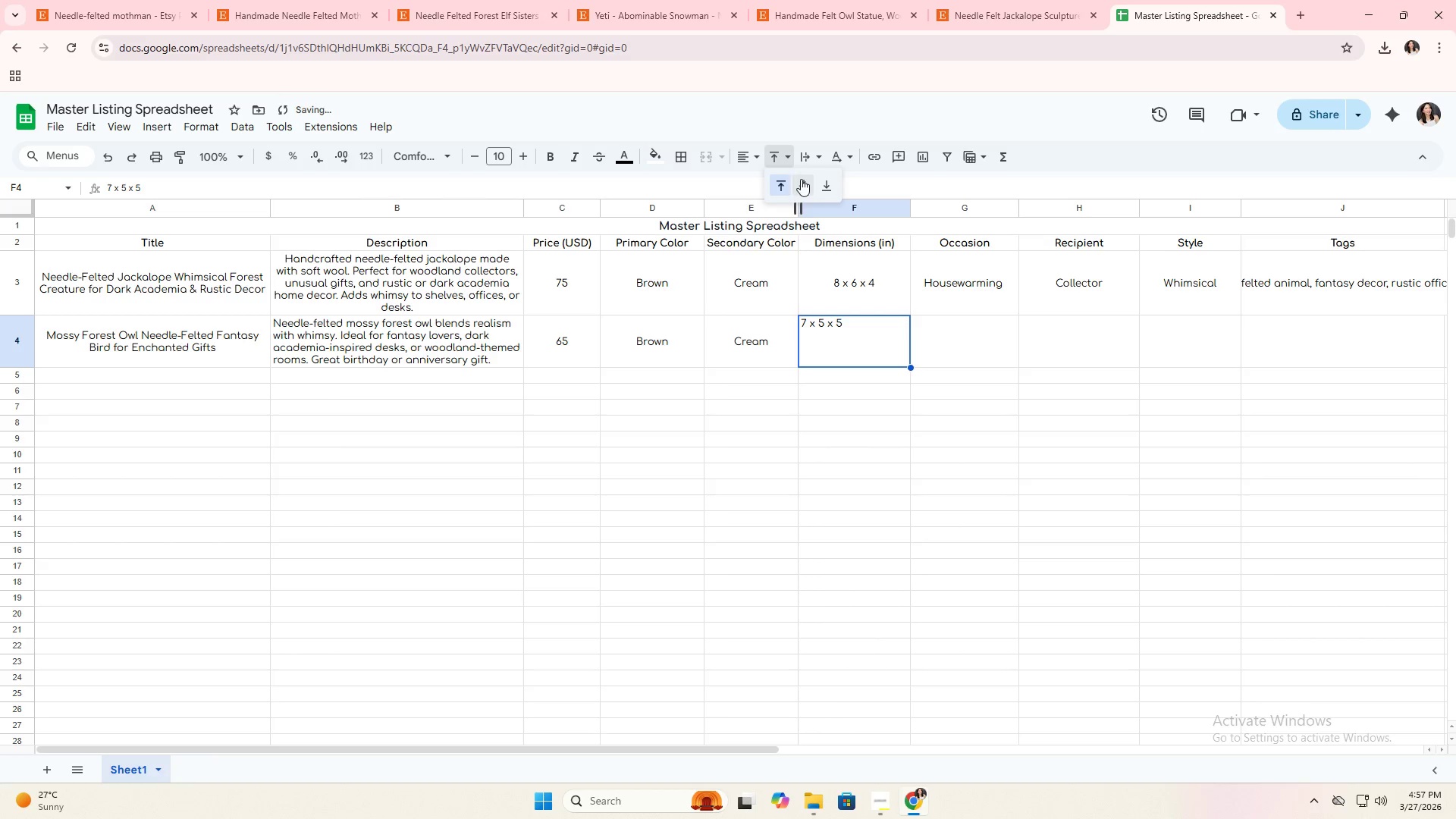 
left_click([802, 180])
 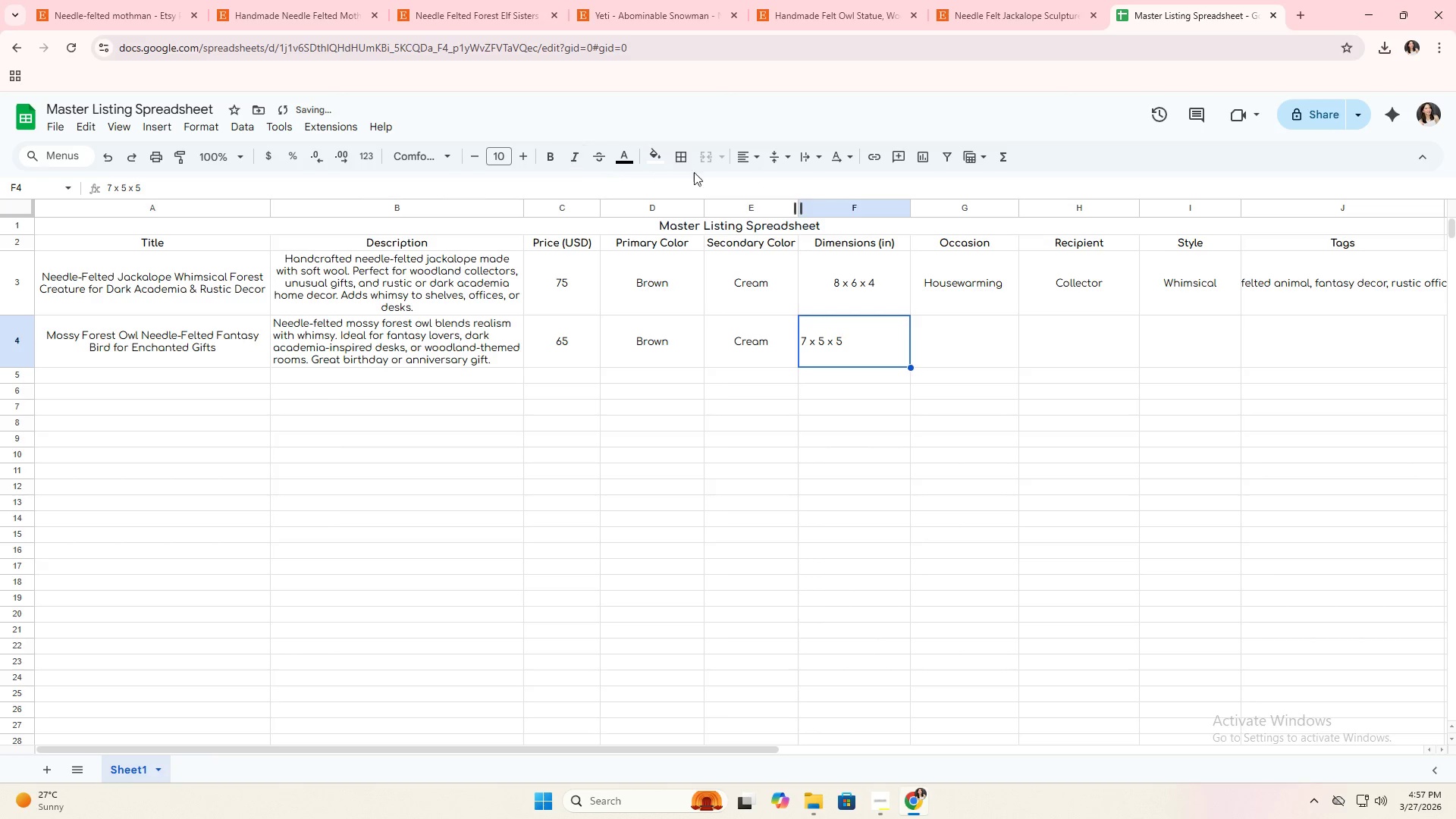 
left_click([749, 162])
 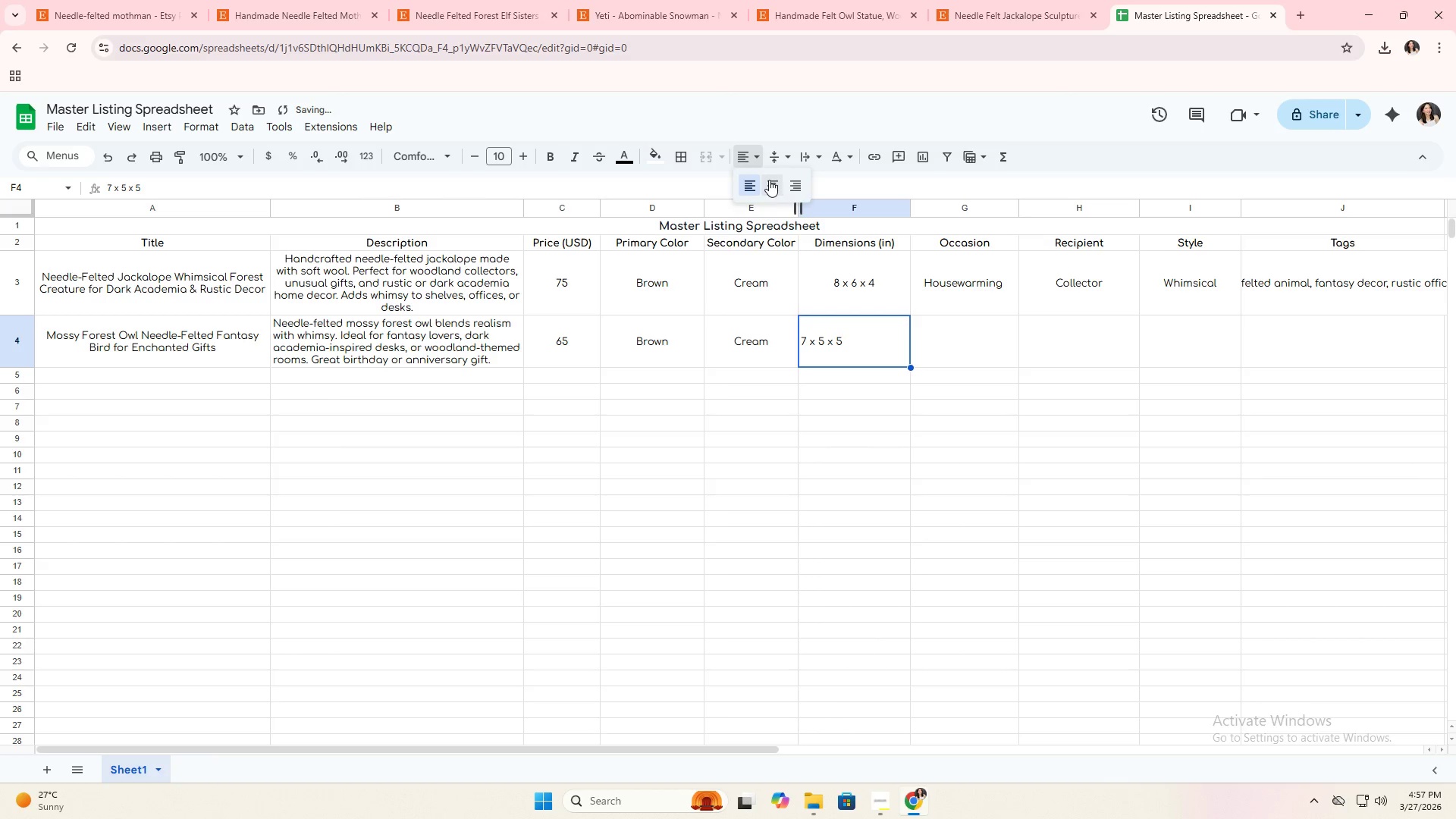 
left_click([770, 180])
 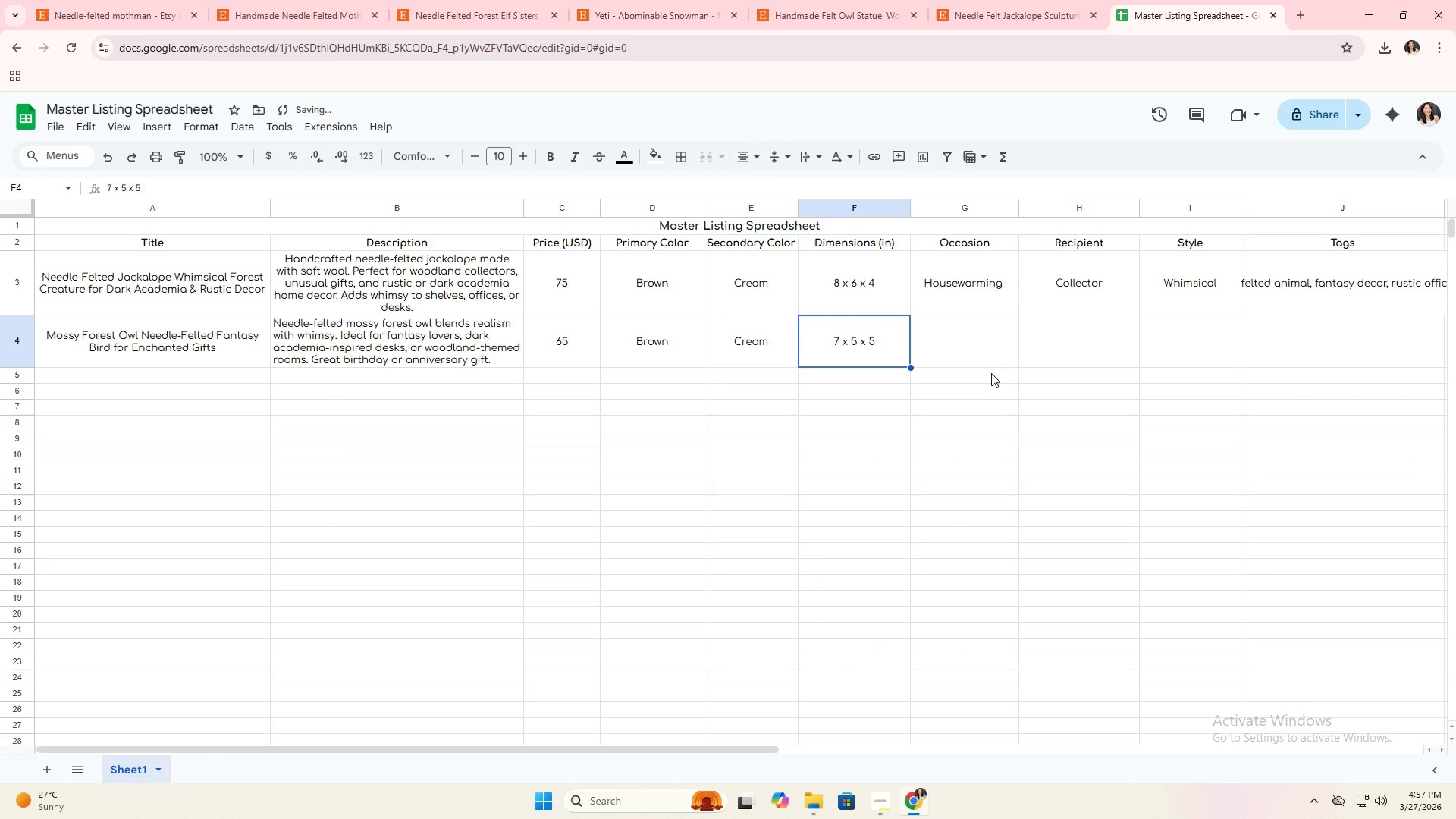 
left_click([975, 347])
 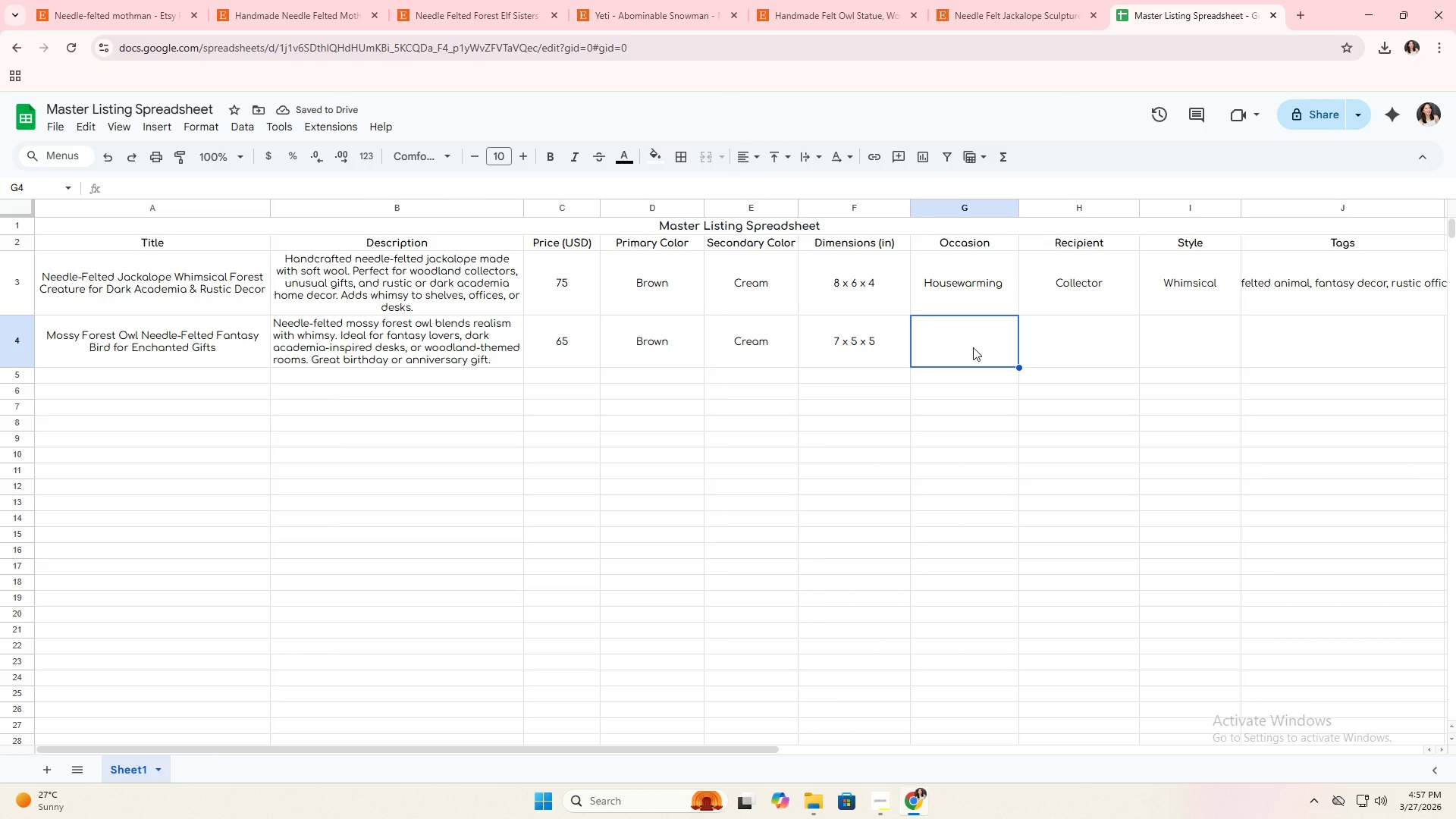 
type(Birthday)
key(Tab)
type(Fantasy Lover)
key(Tab)
type(Whins)
key(Backspace)
key(Backspace)
type(ms)
 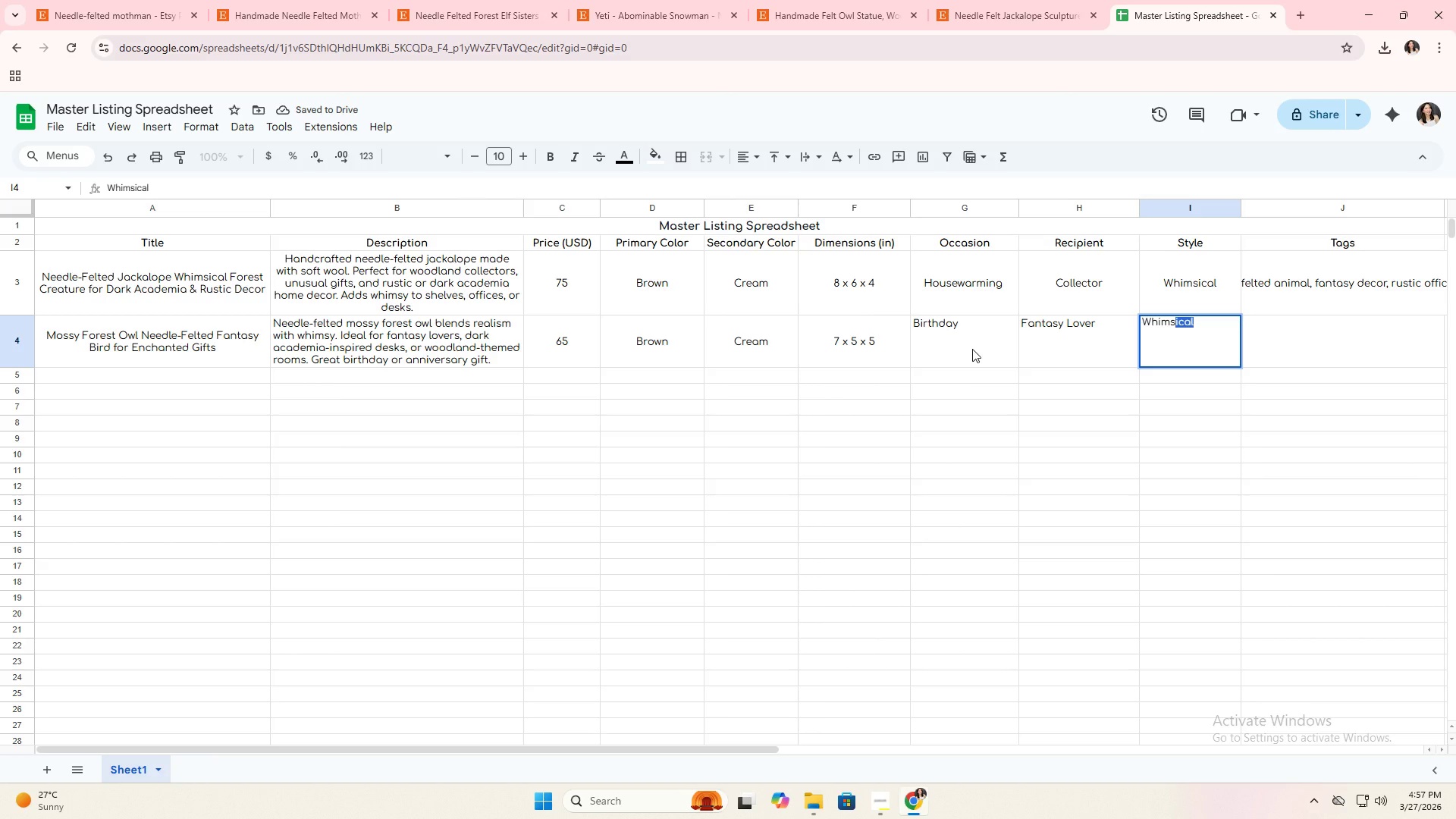 
key(Tab)
 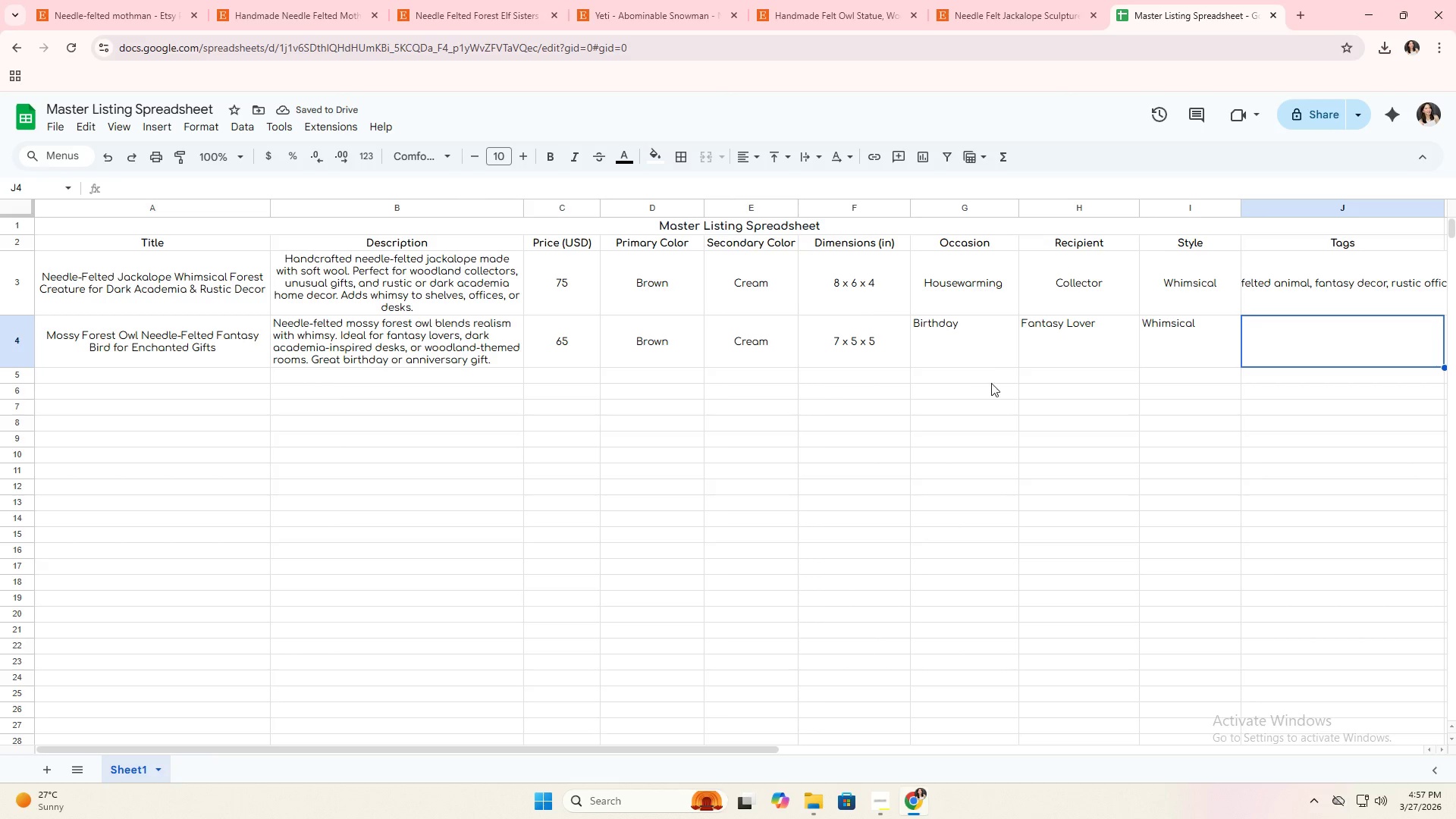 
left_click([933, 342])
 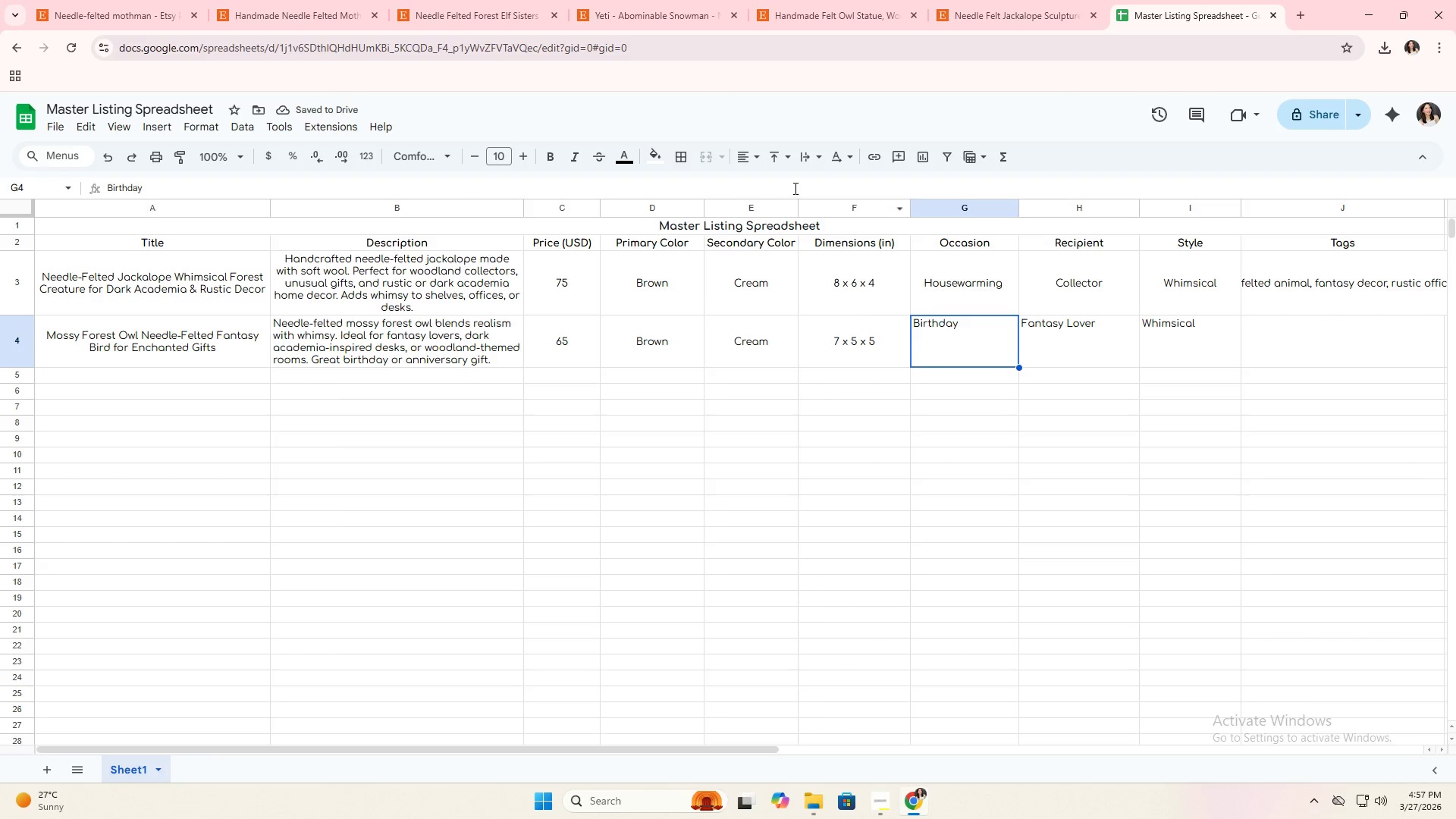 
left_click([783, 162])
 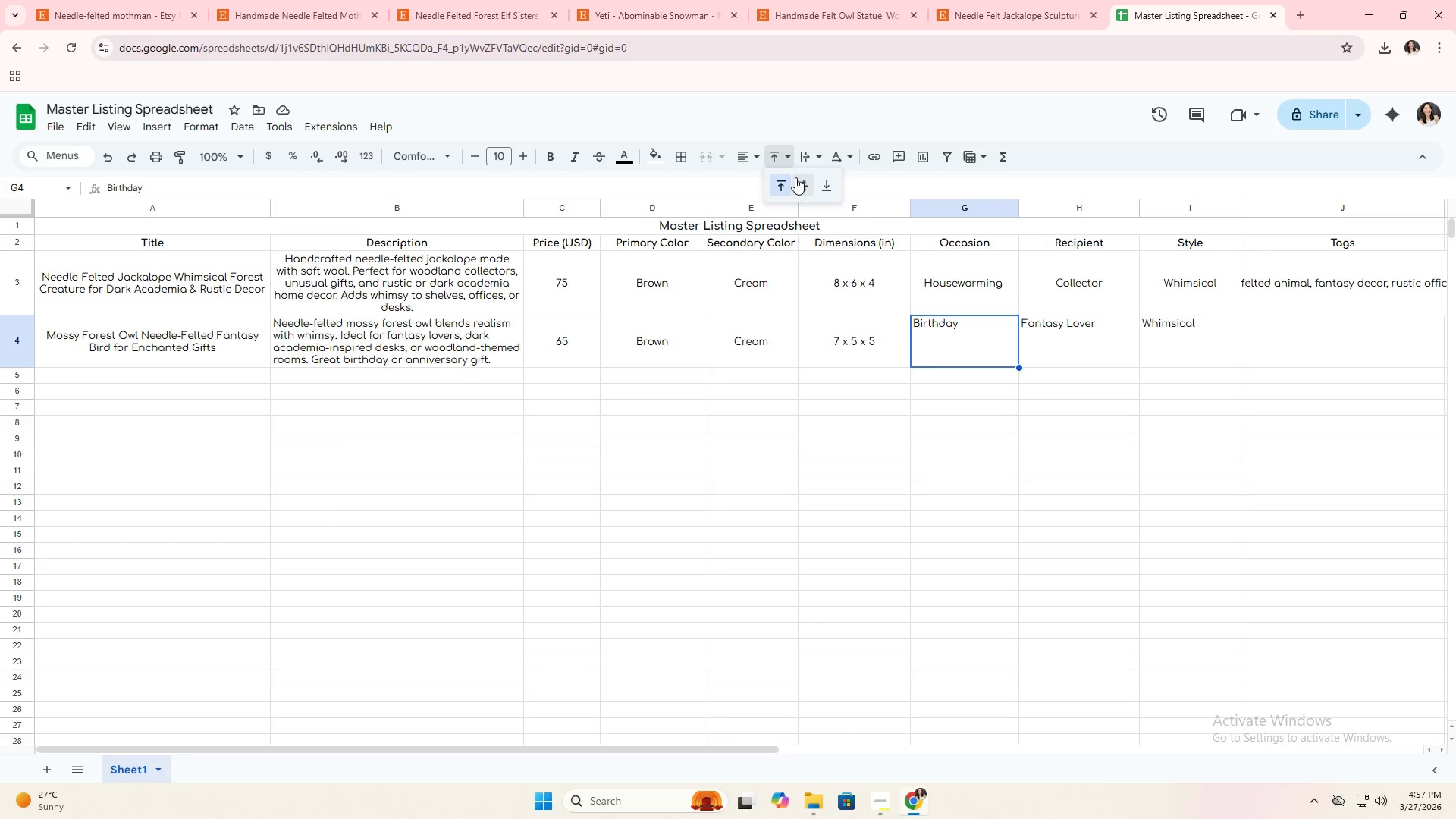 
left_click([801, 180])
 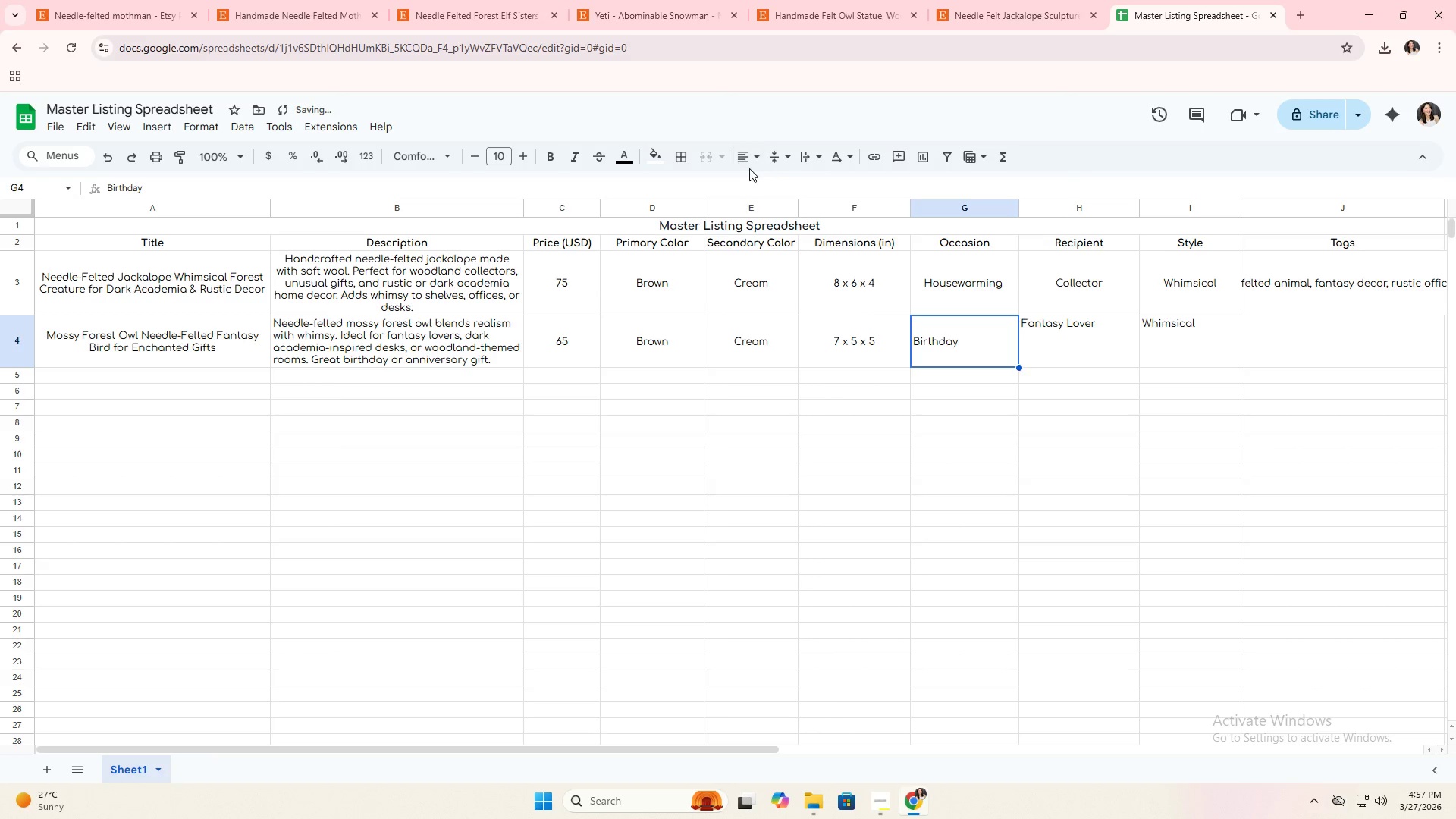 
double_click([753, 158])
 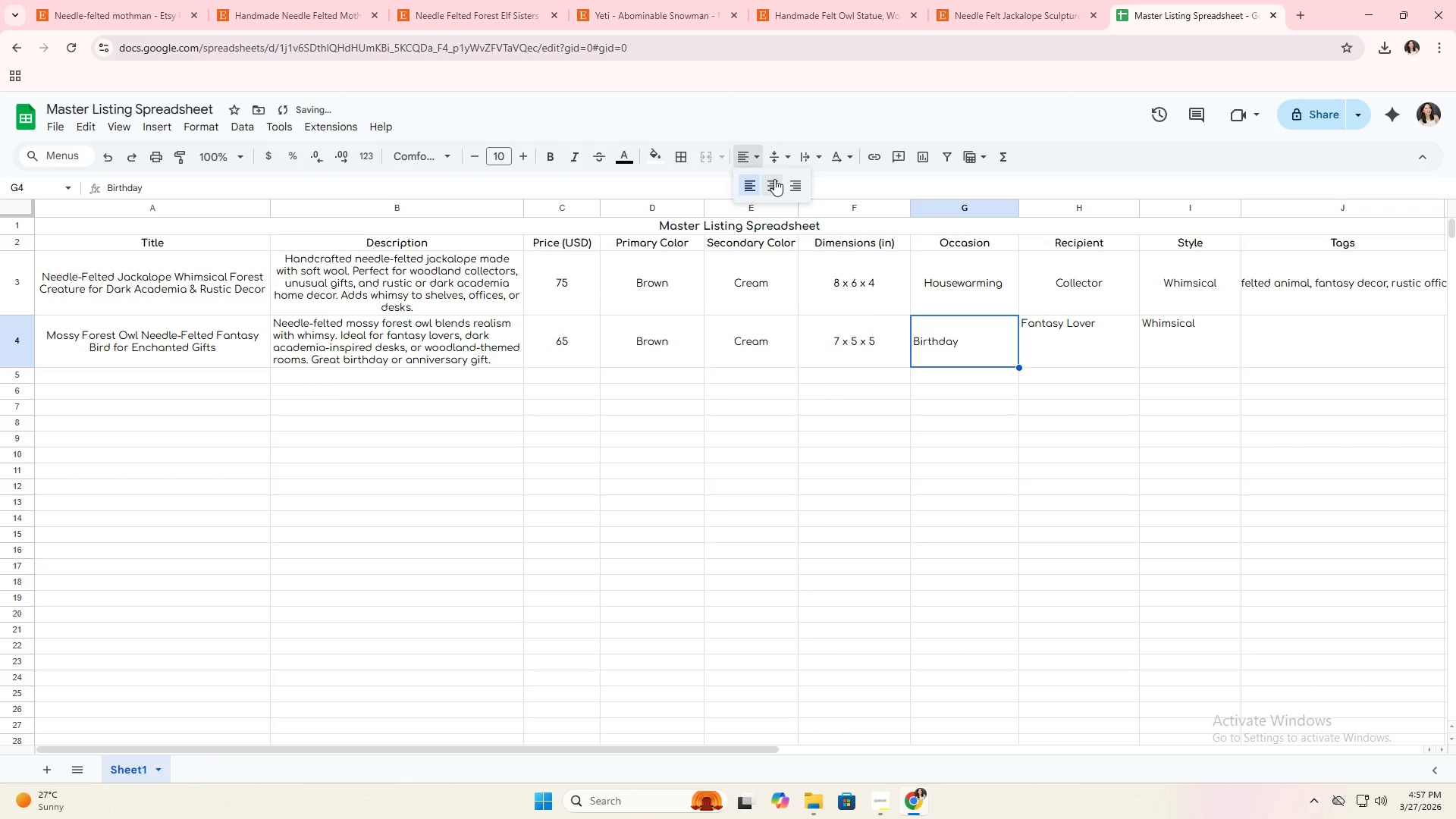 
left_click([774, 179])
 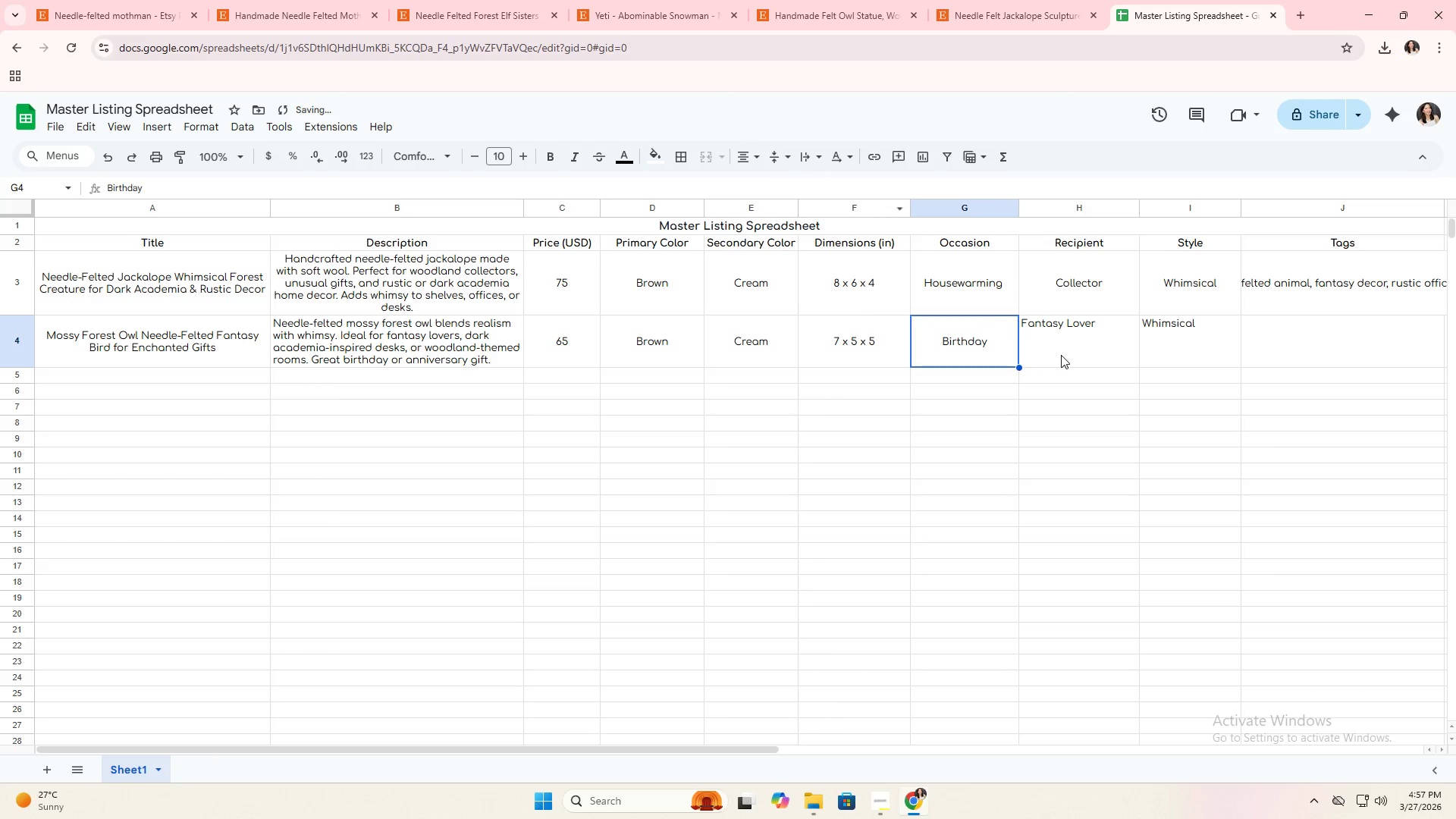 
left_click([1061, 355])
 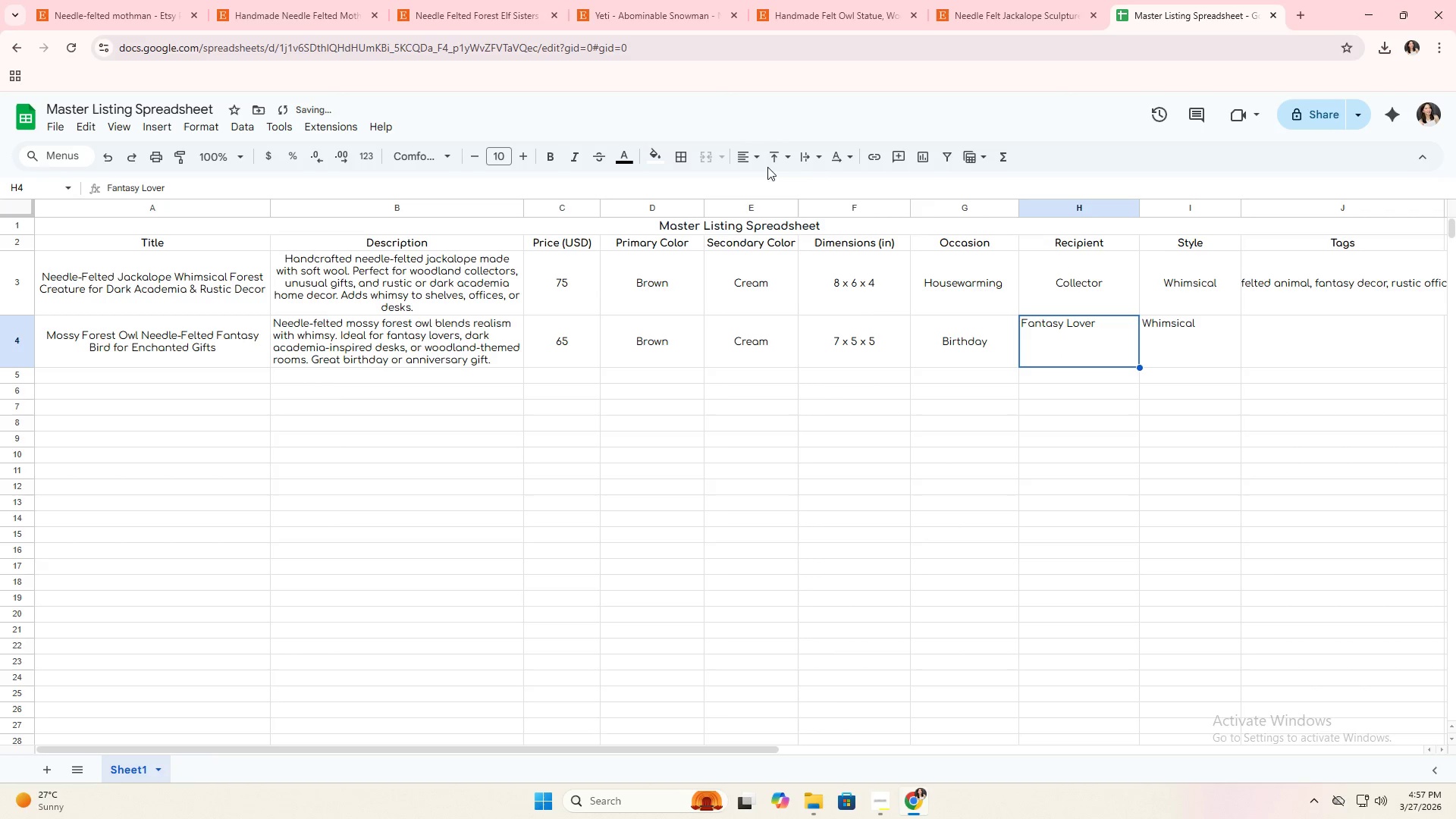 
left_click([753, 161])
 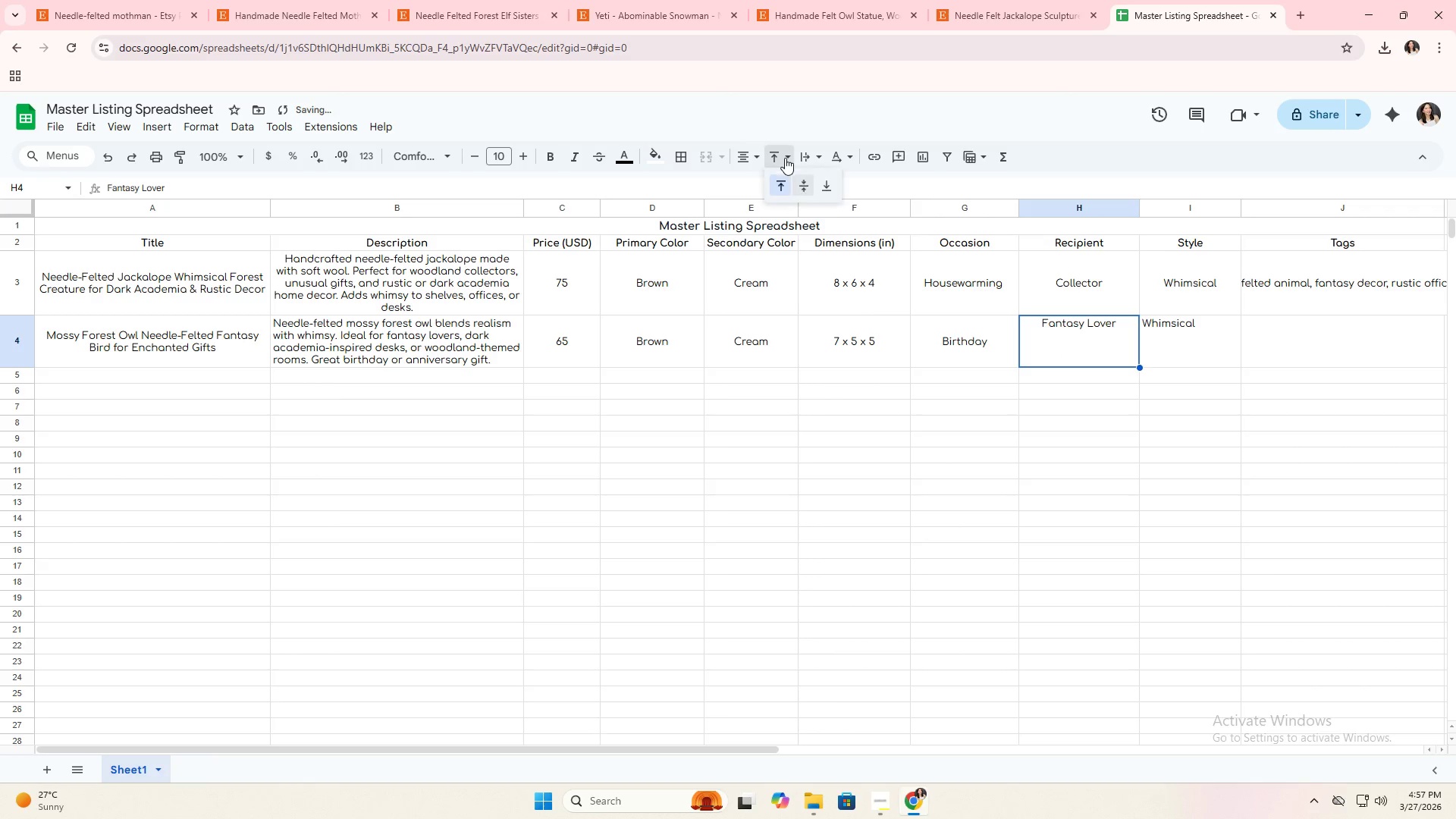 
double_click([808, 183])
 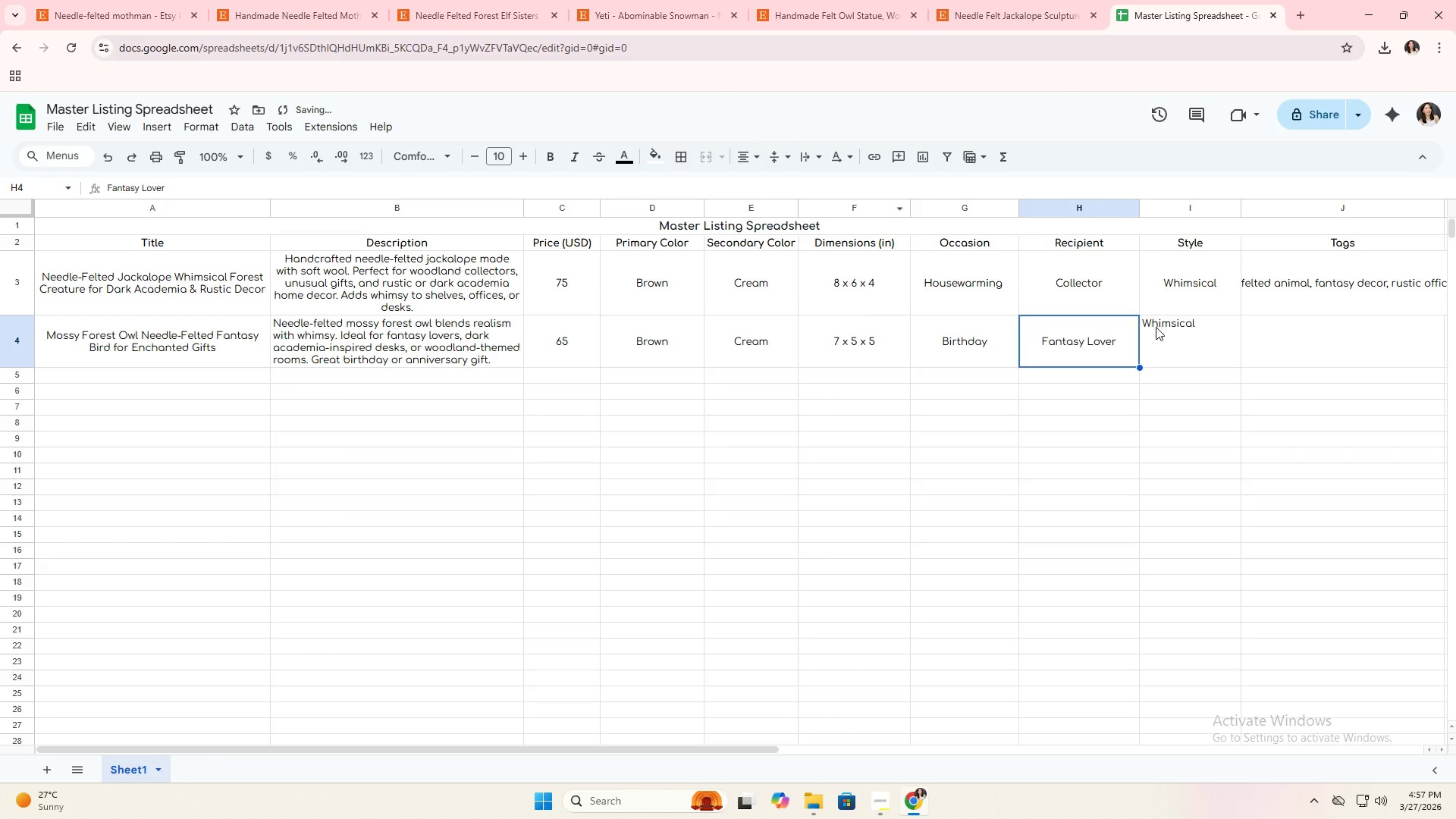 
left_click([1164, 328])
 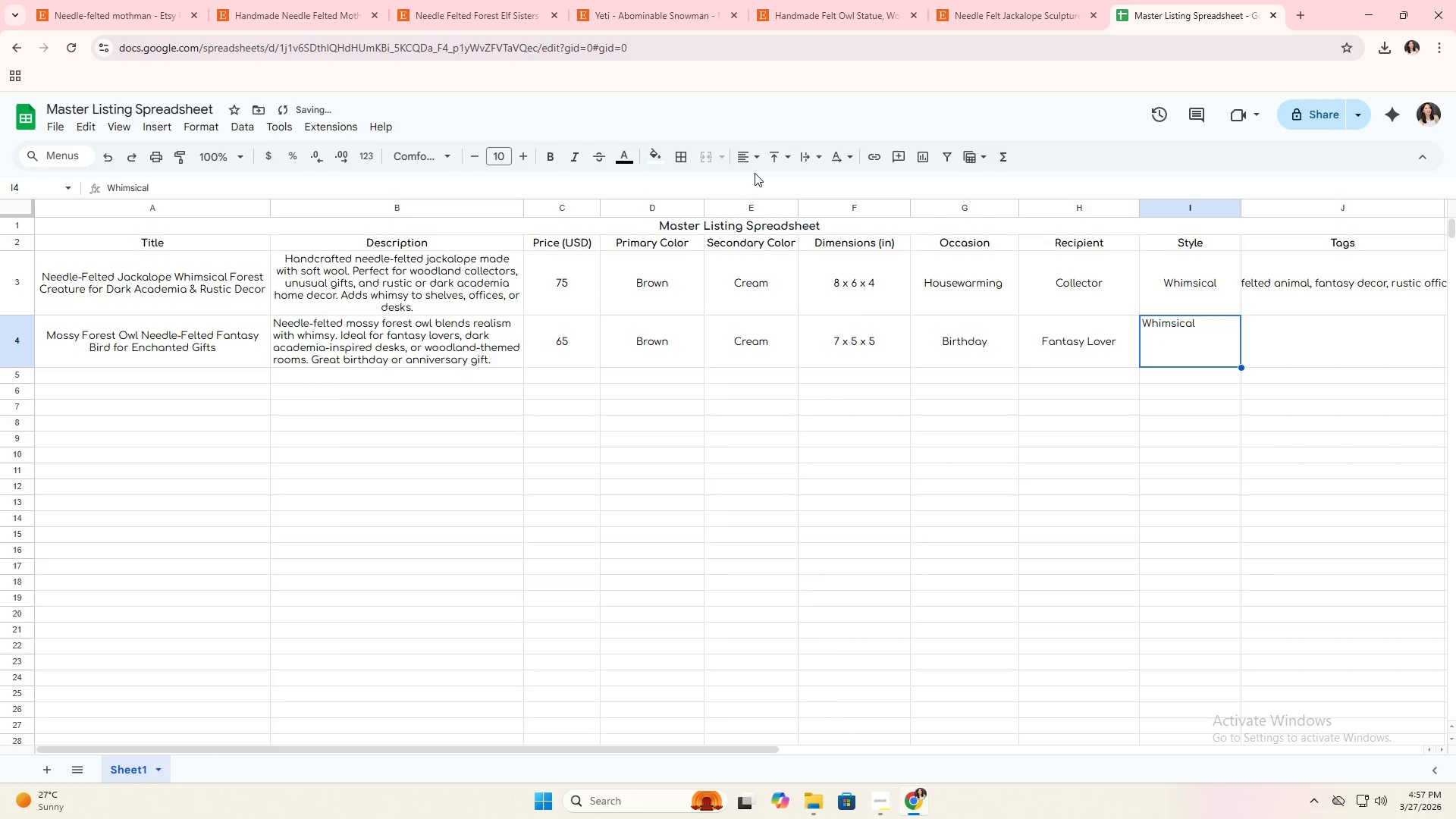 
double_click([755, 166])
 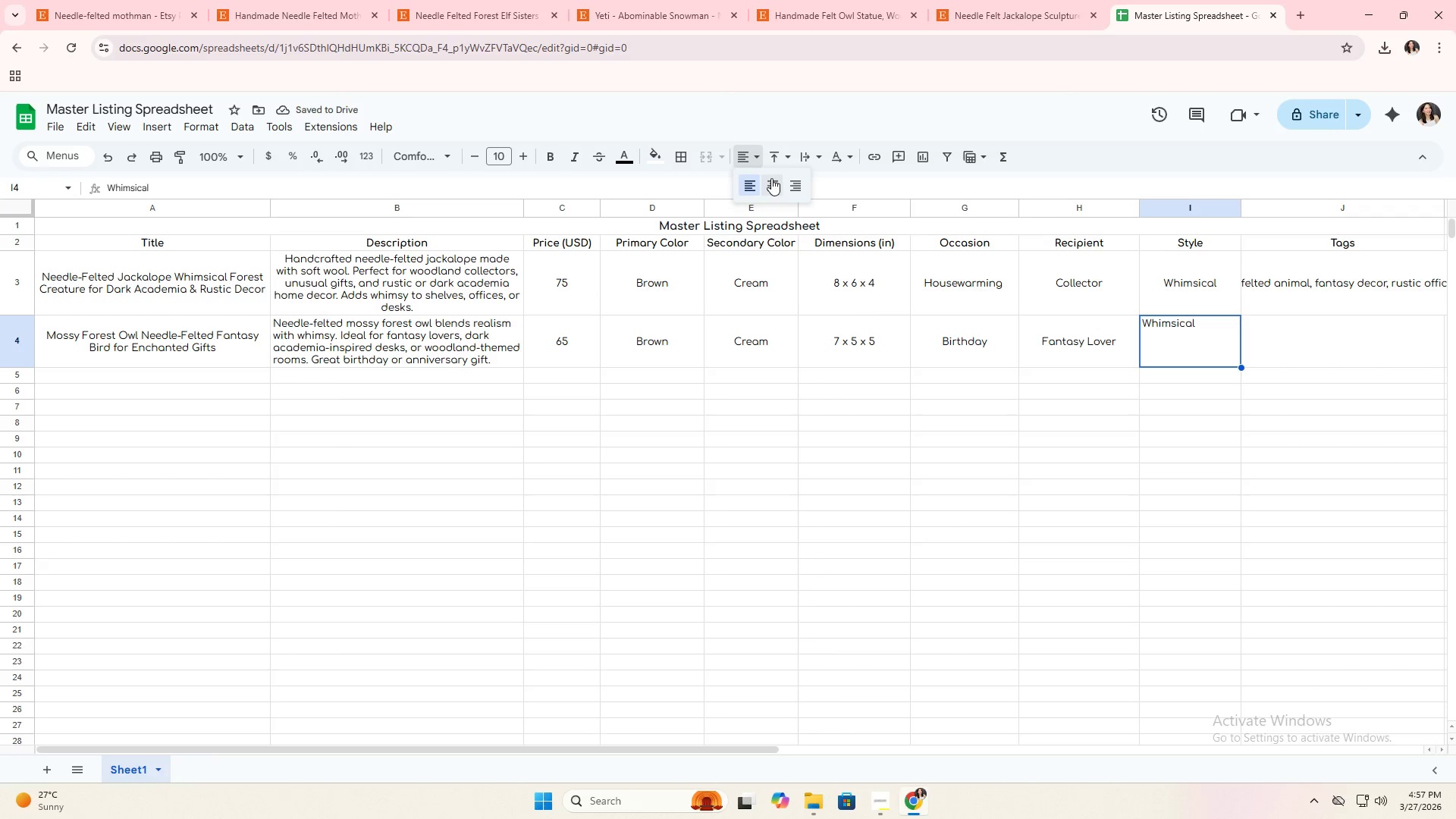 
left_click([772, 178])
 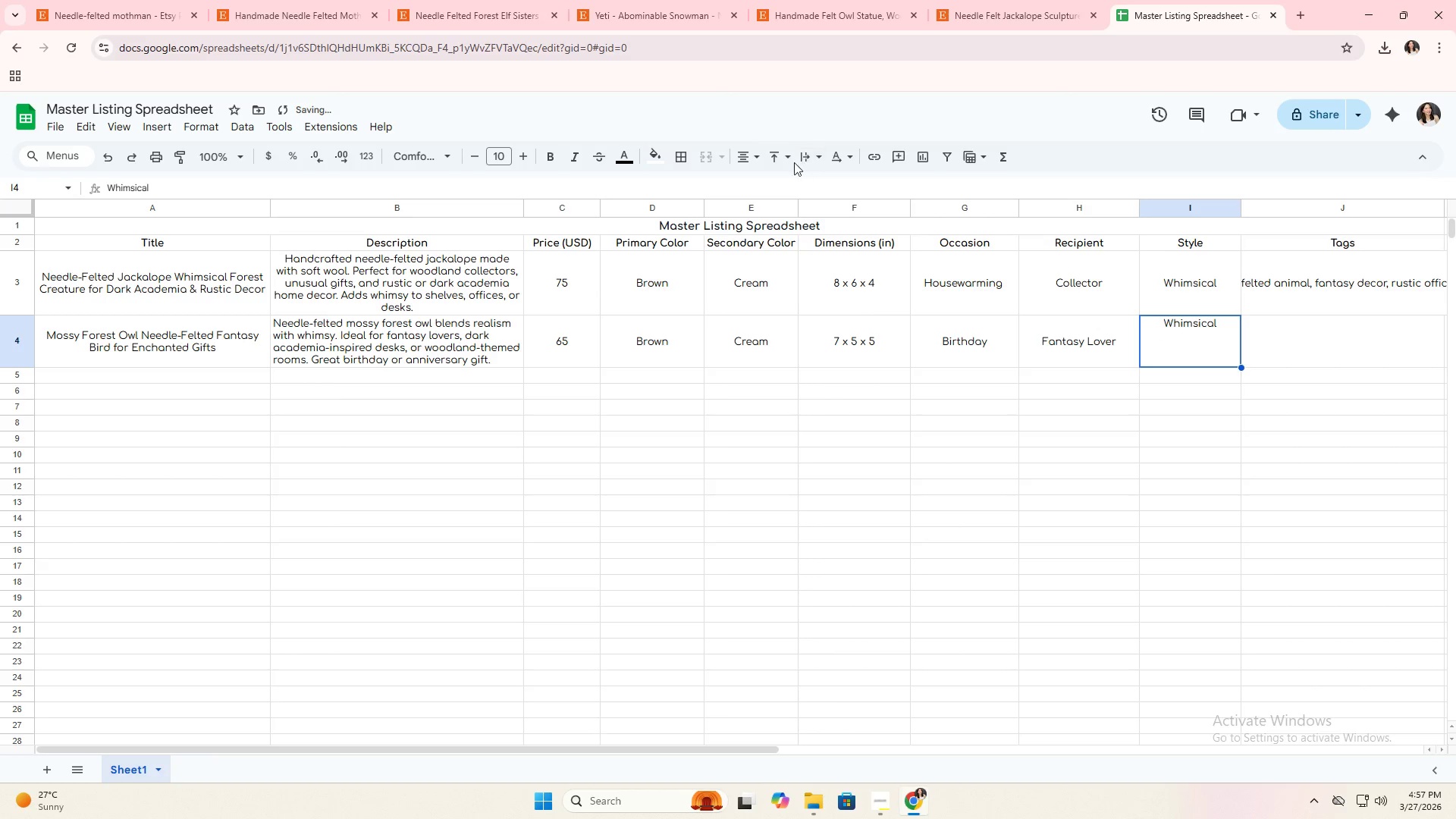 
left_click([781, 162])
 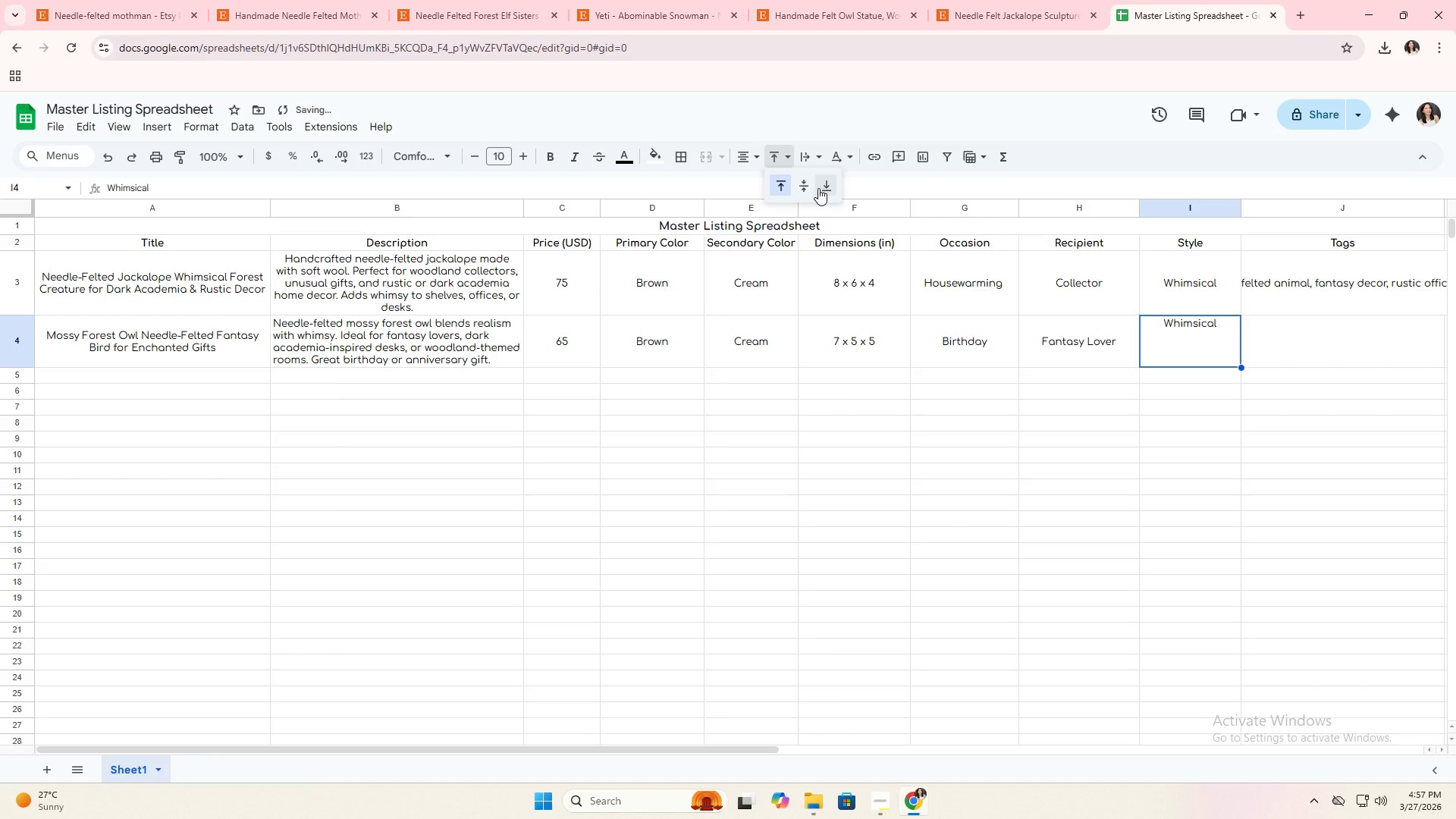 
left_click([809, 187])
 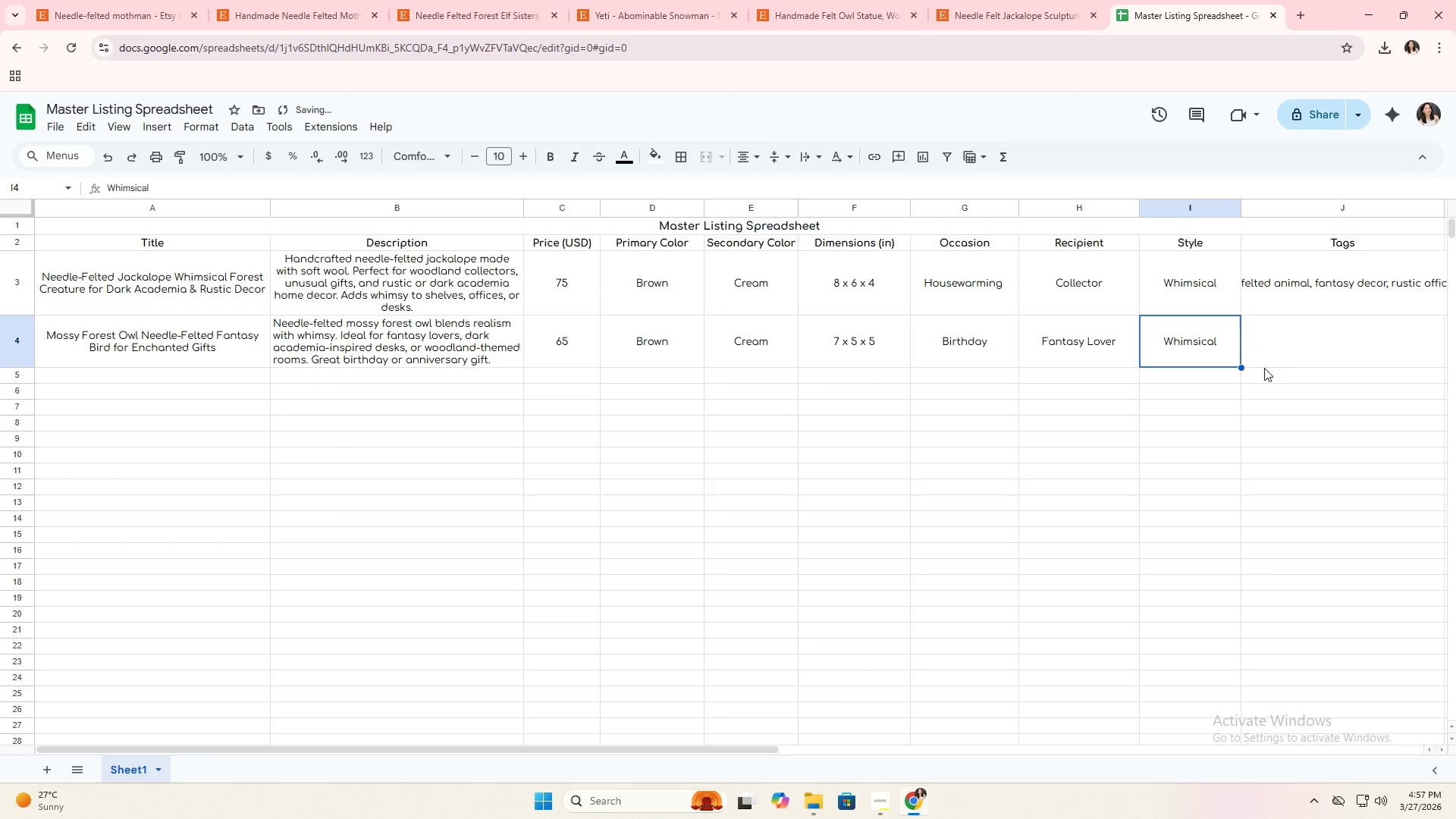 
left_click([1292, 357])
 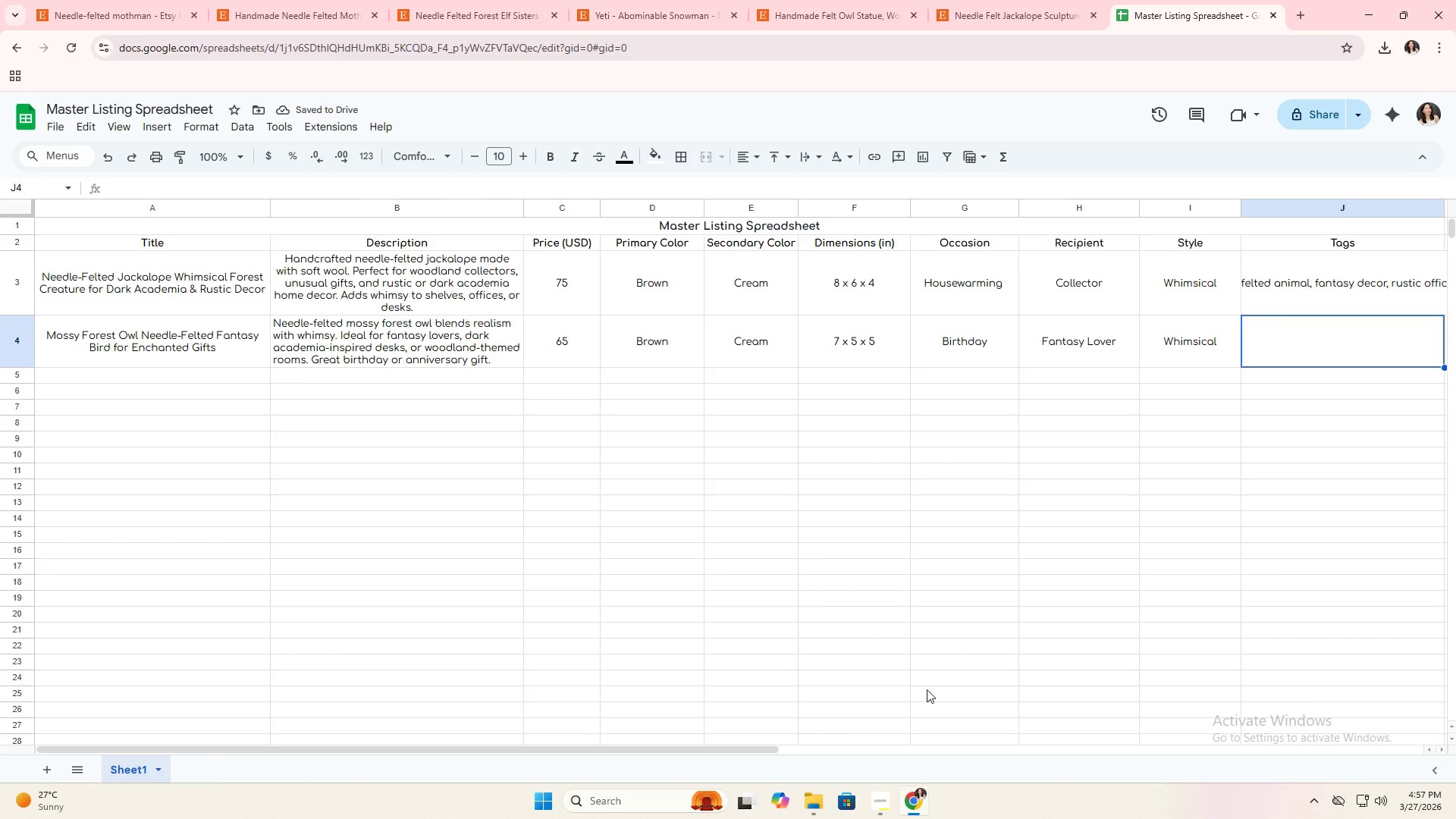 
left_click_drag(start_coordinate=[738, 748], to_coordinate=[1072, 736])
 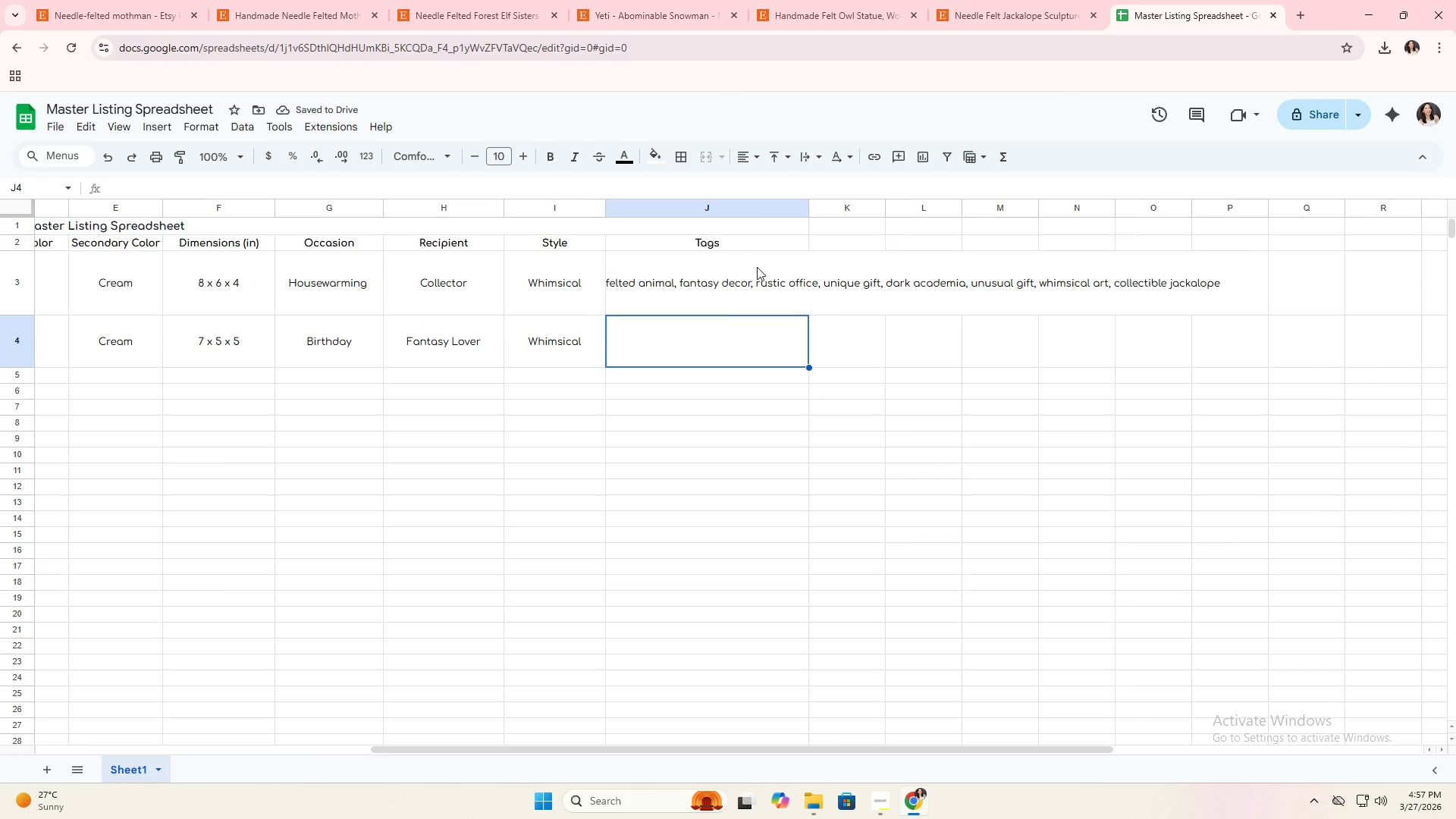 
left_click([756, 268])
 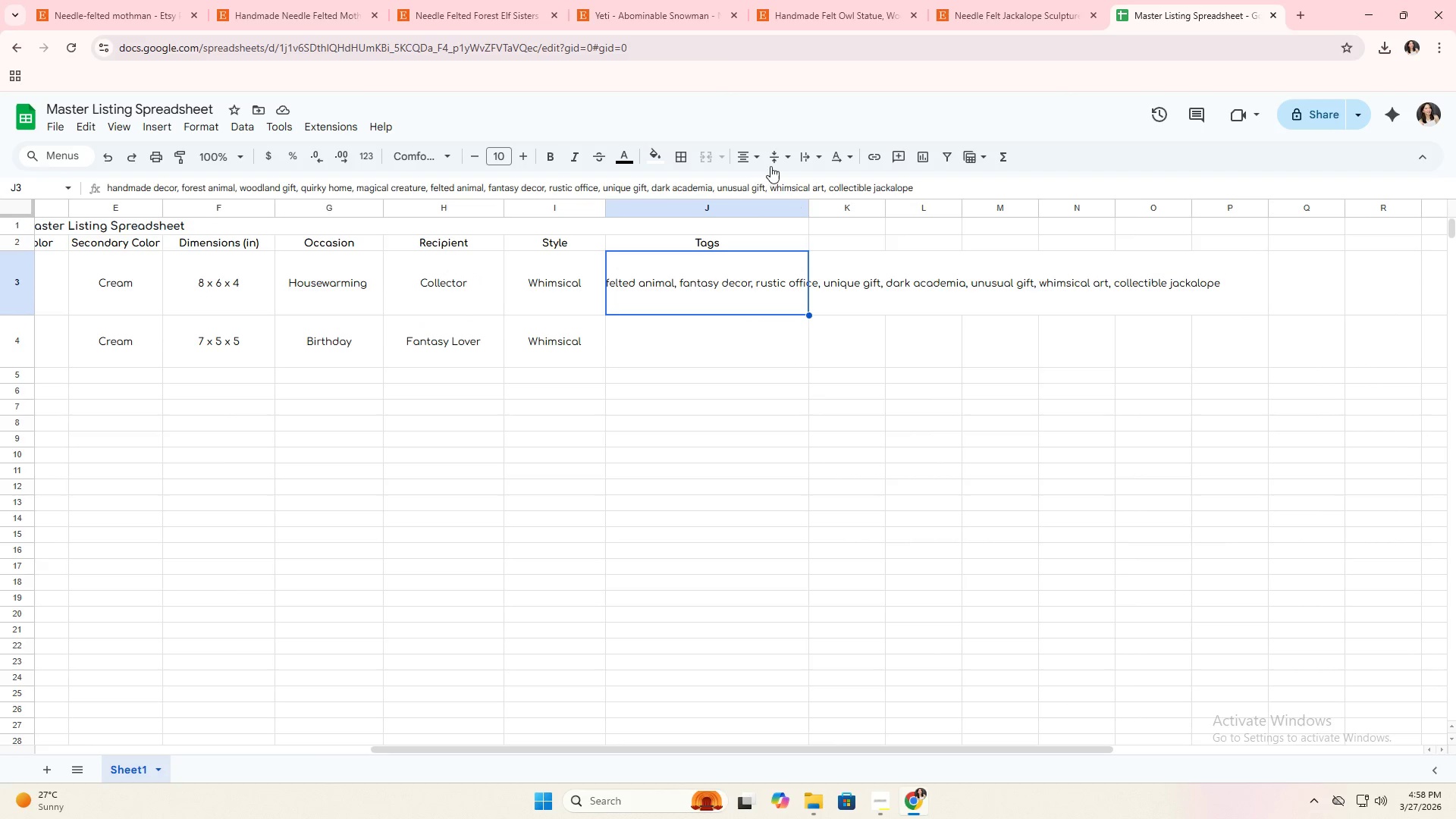 
left_click([775, 160])
 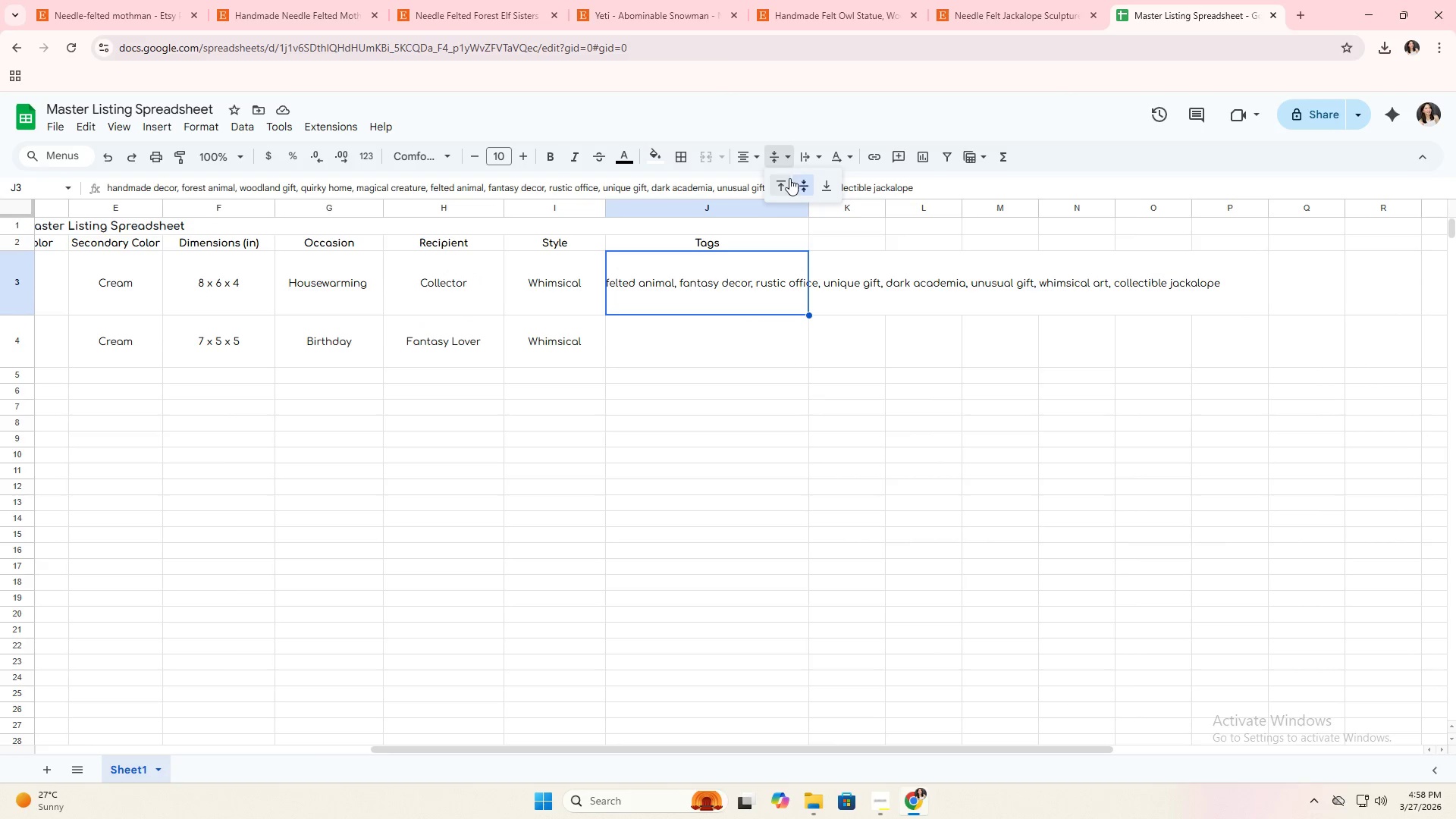 
left_click([805, 160])
 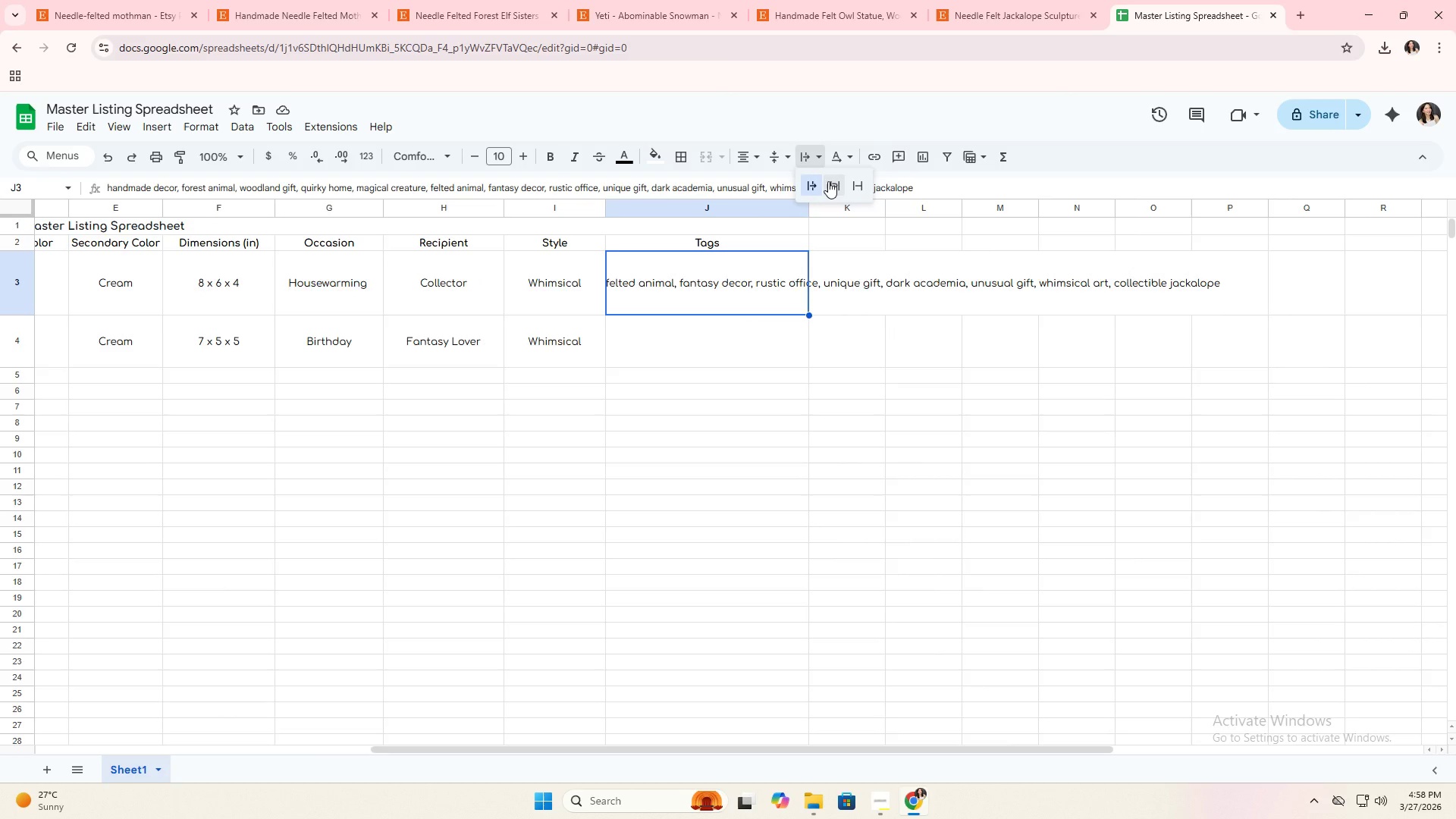 
left_click([828, 181])
 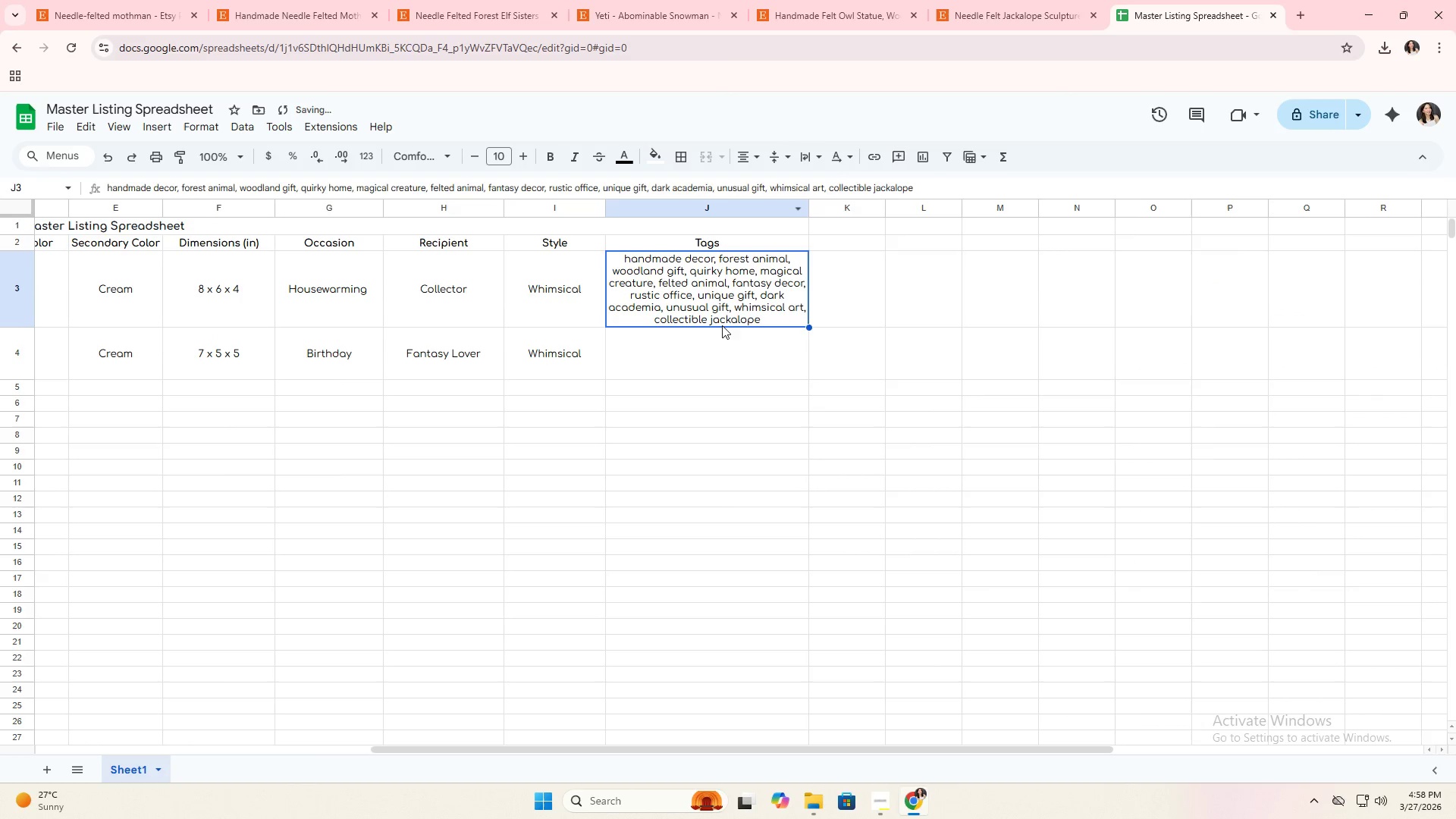 
left_click([707, 372])
 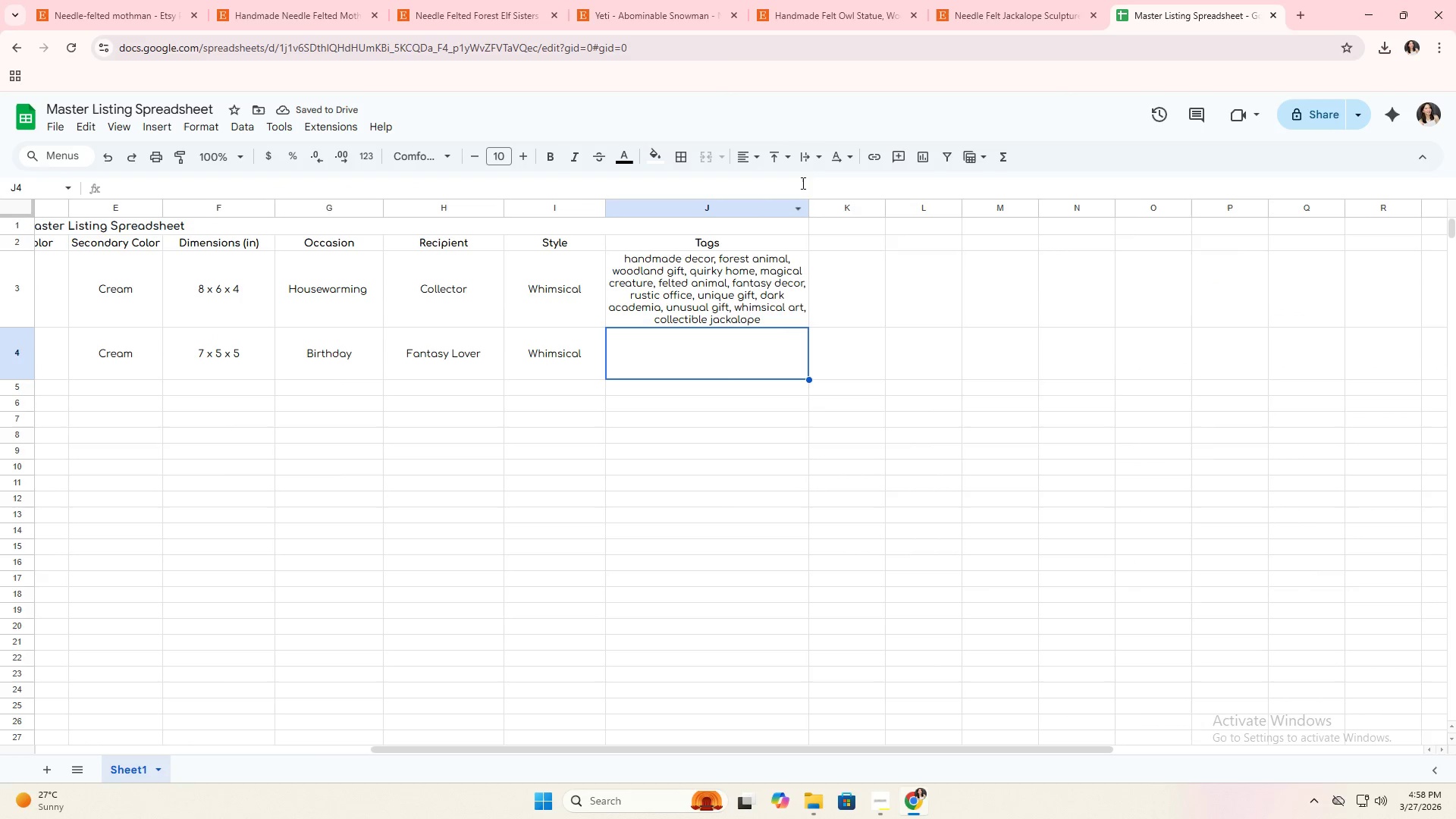 
left_click([808, 164])
 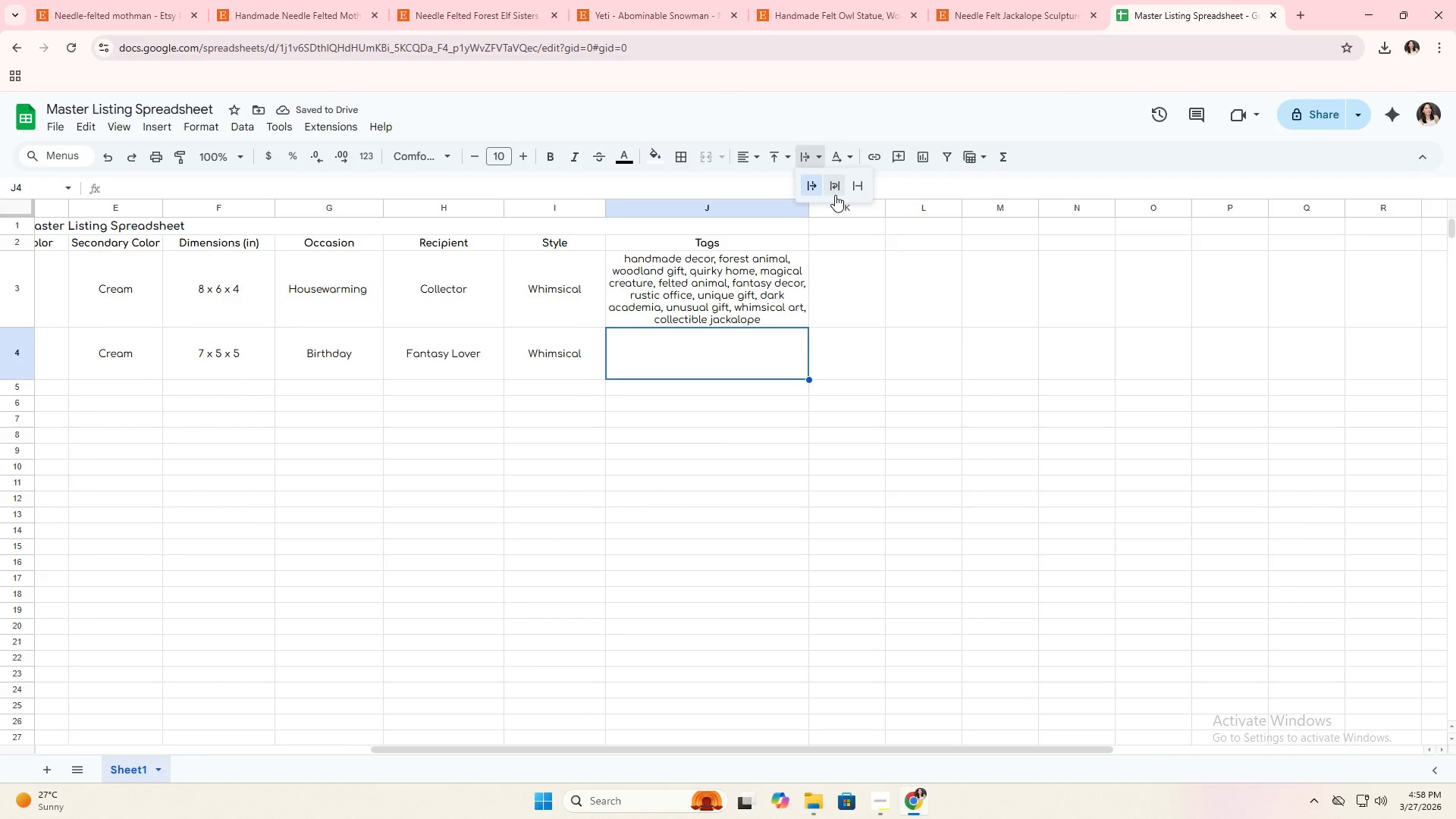 
left_click([835, 187])
 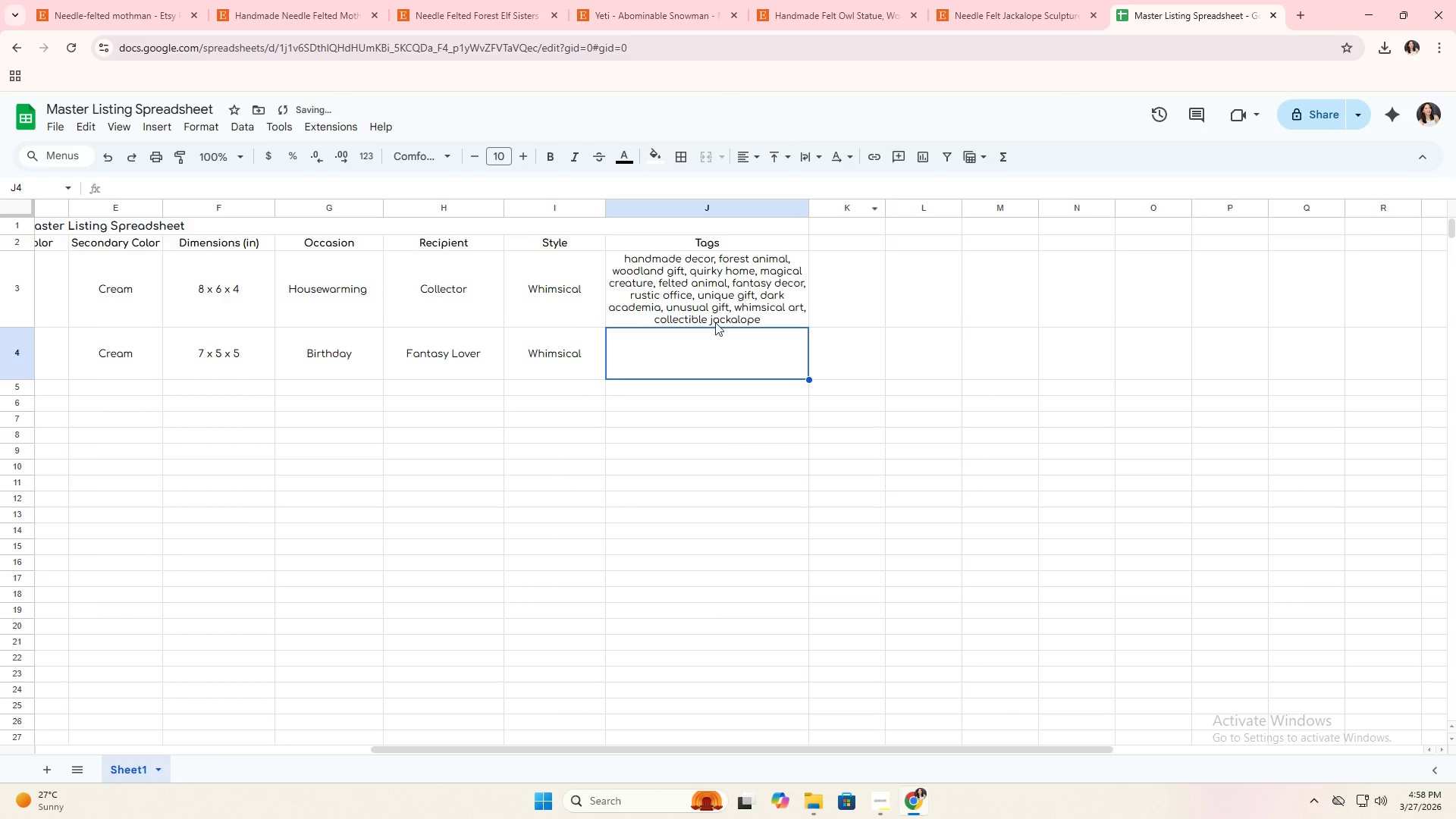 
left_click([707, 344])
 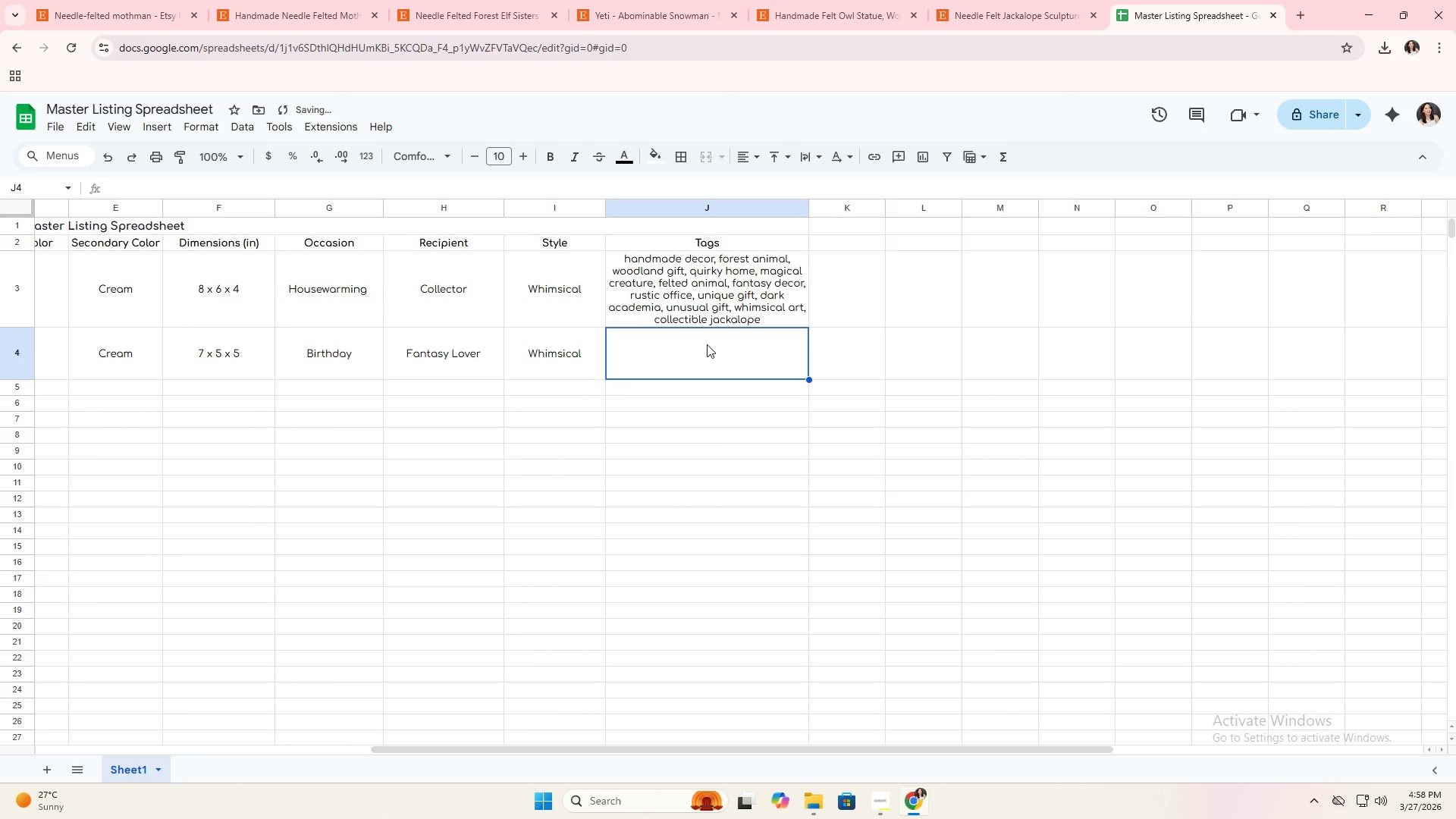 
double_click([707, 344])
 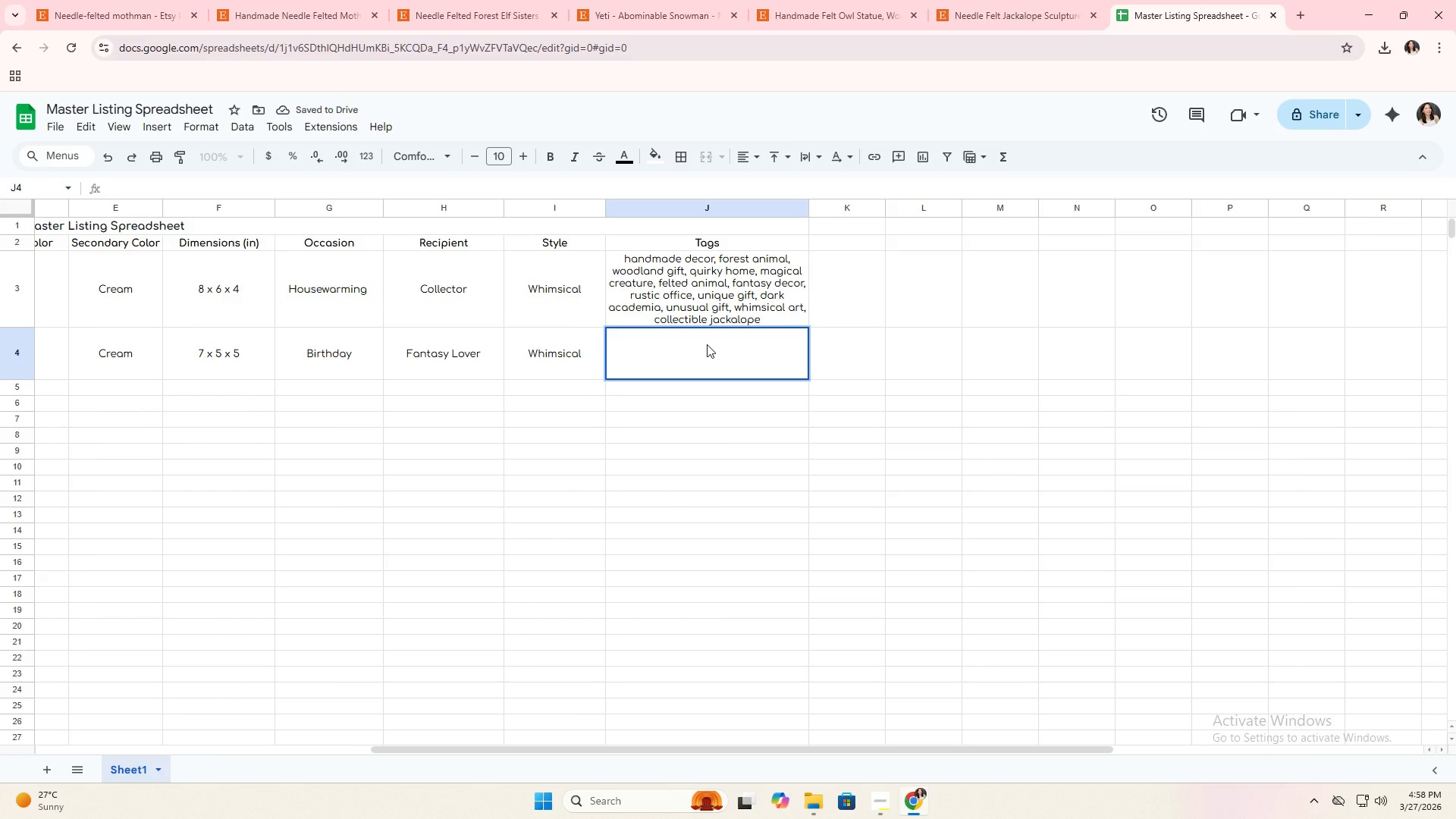 
type(woodland ow, )
key(Backspace)
key(Backspace)
type(l,)
key(Backspace)
type(, )
 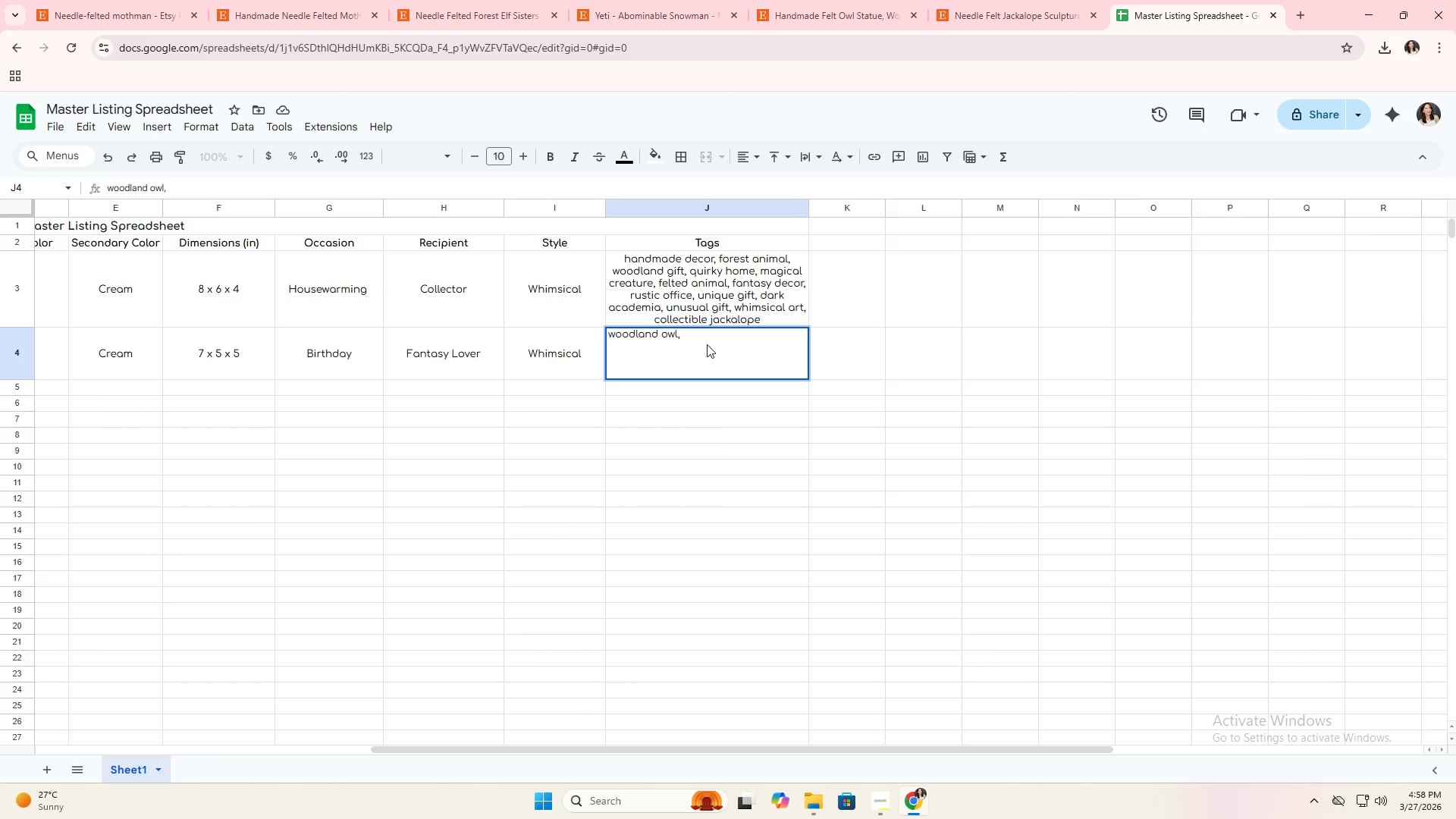 
type(fantasy decor, felted animal, )
 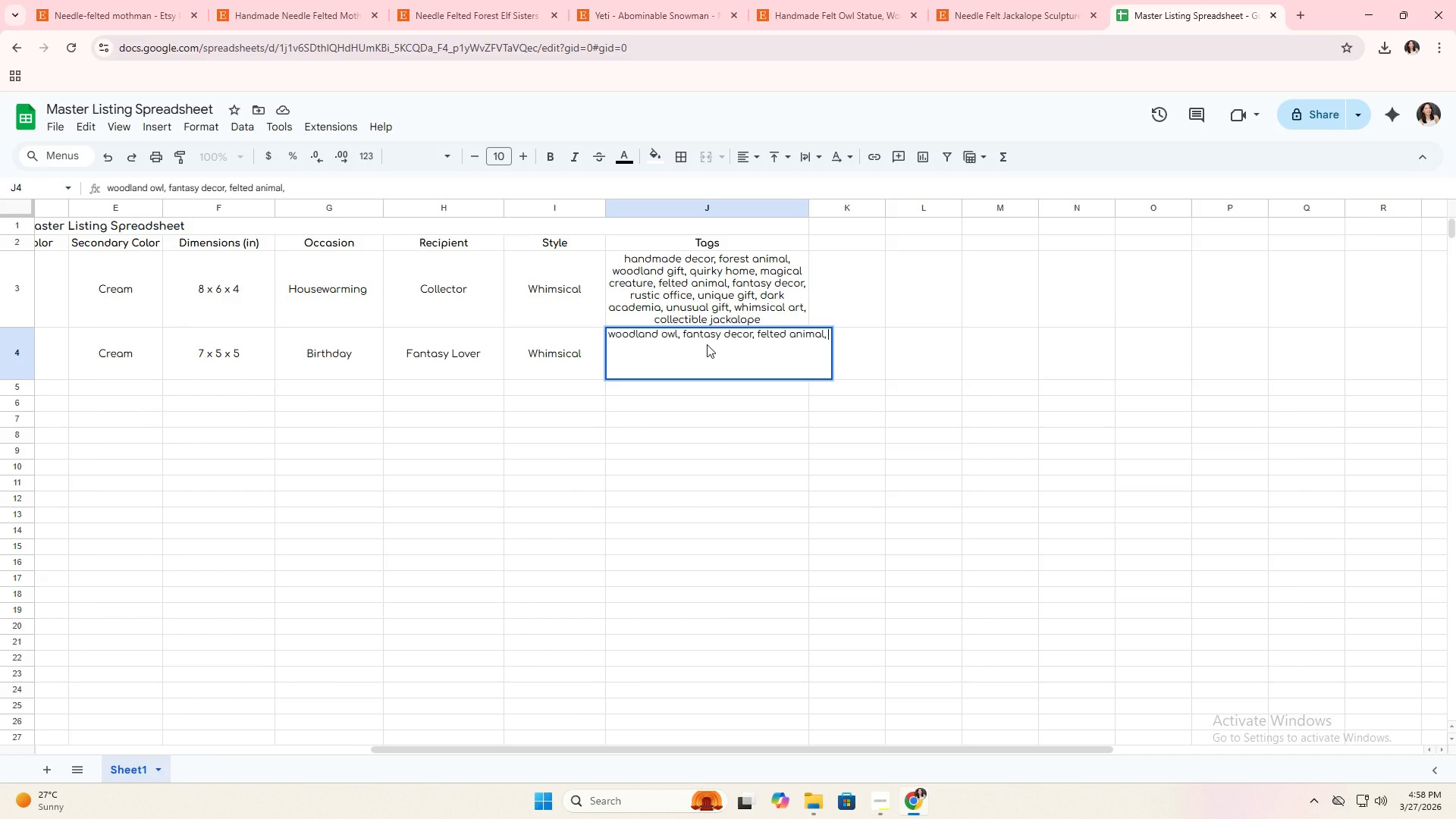 
type(unique gift, )
 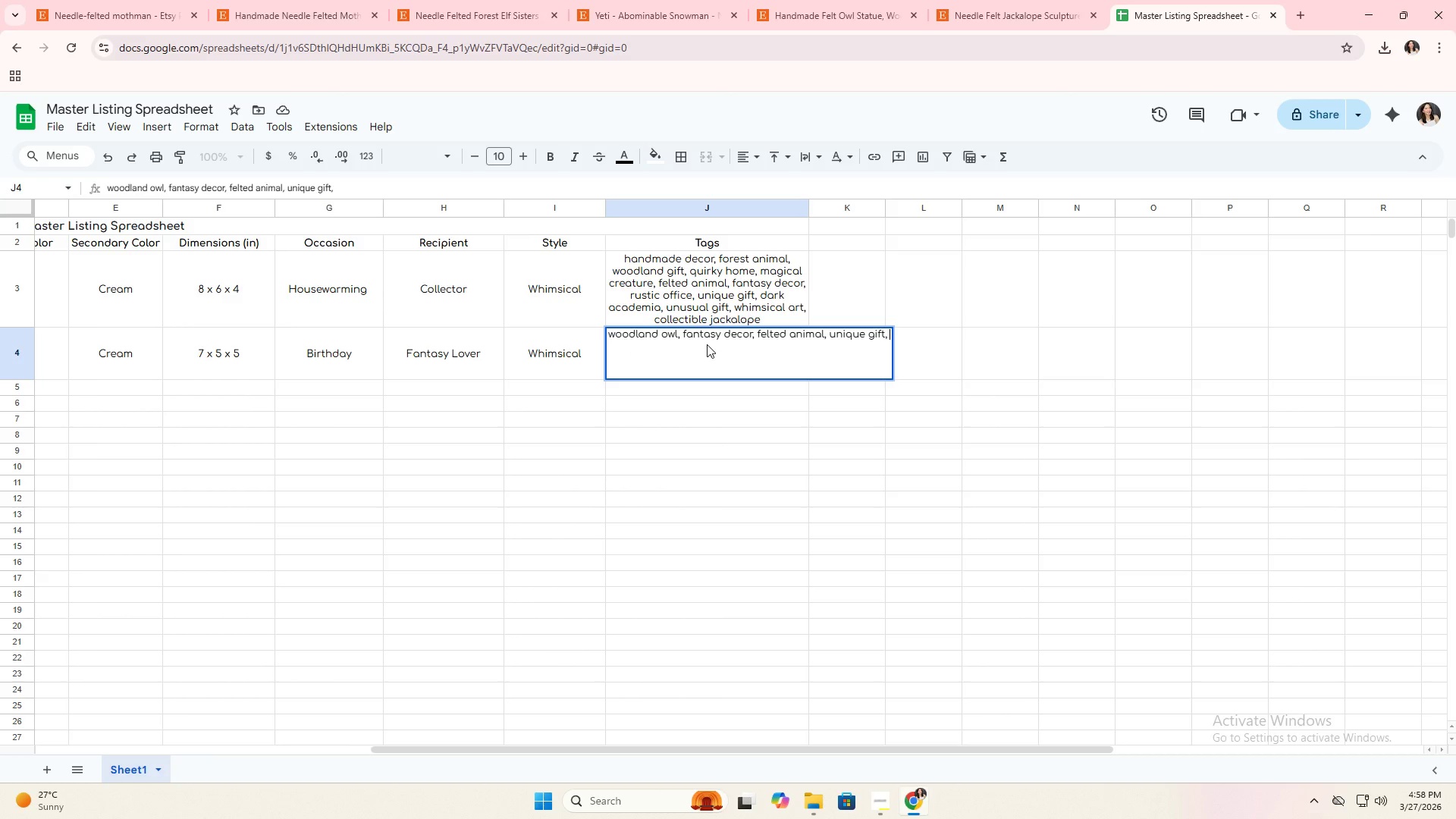 
type(mysi)
key(Backspace)
type(tical creature, handmade are)
key(Backspace)
type(t, forest ho)
key(Backspace)
key(Backspace)
type(home, whis)
key(Backspace)
type(msical bird, )
 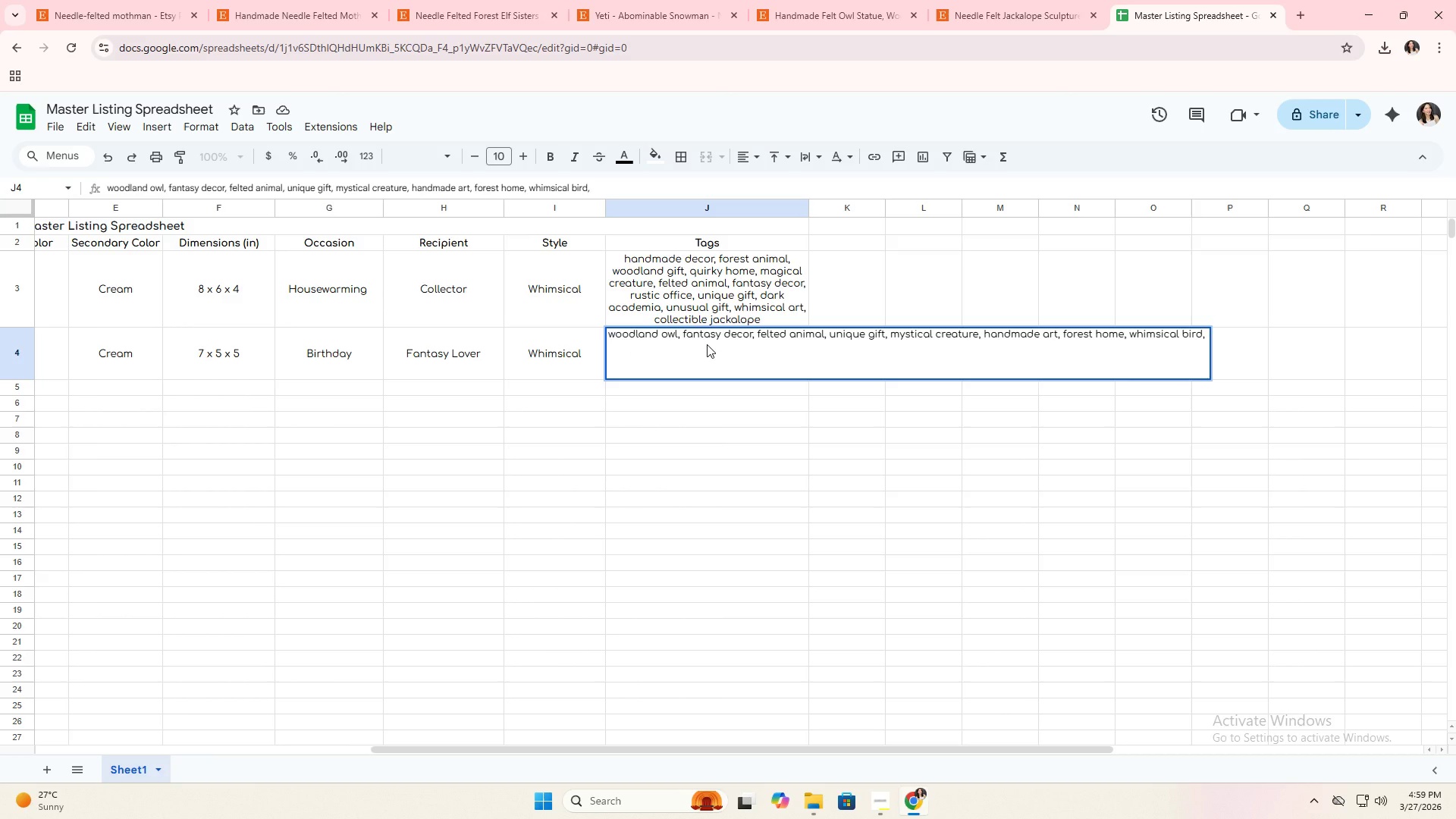 
wait(6.31)
 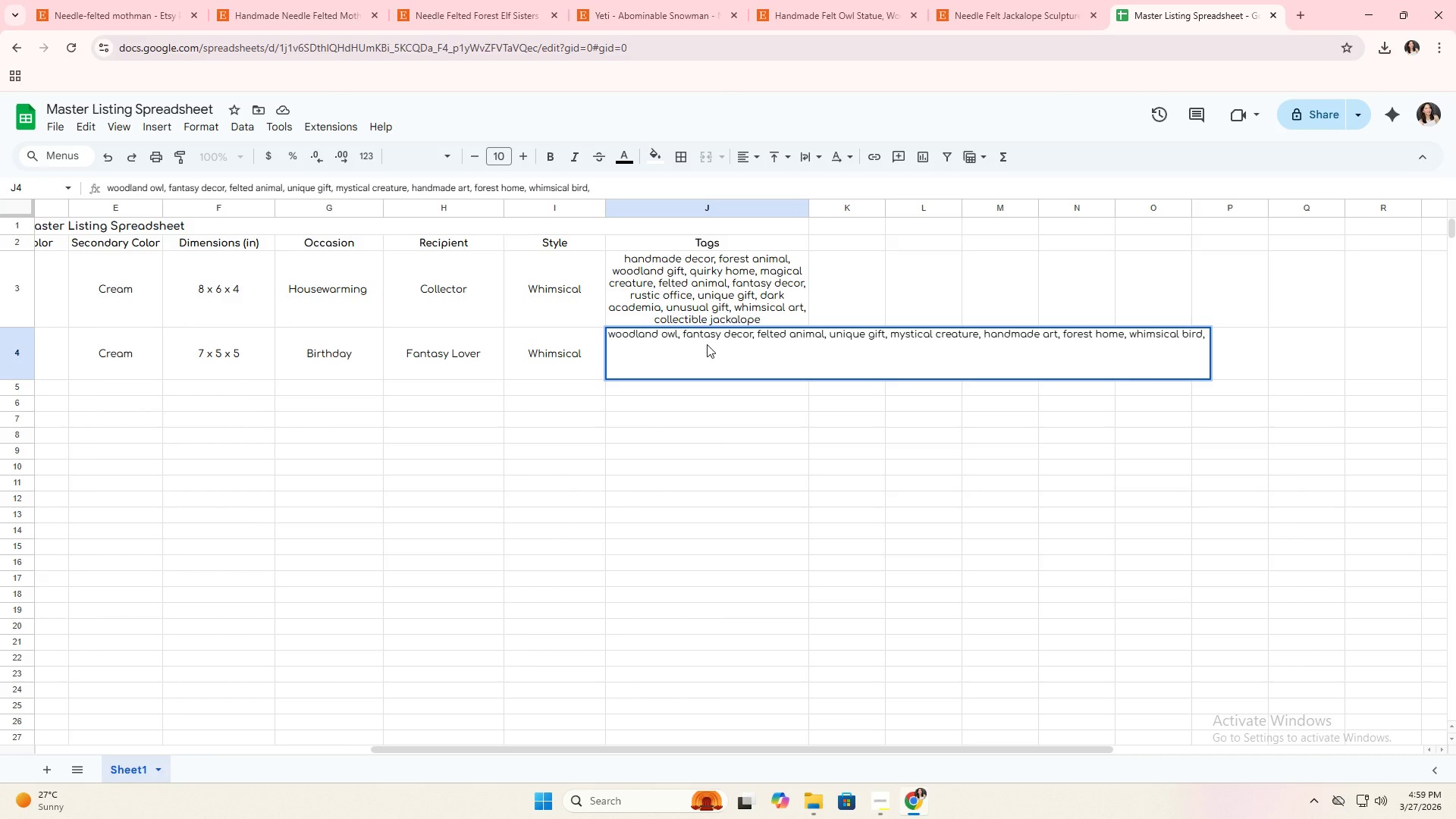 
type(unusual decore)
key(Backspace)
type(r)
key(Backspace)
type( )
key(Backspace)
type( )
key(Backspace)
type(, )
 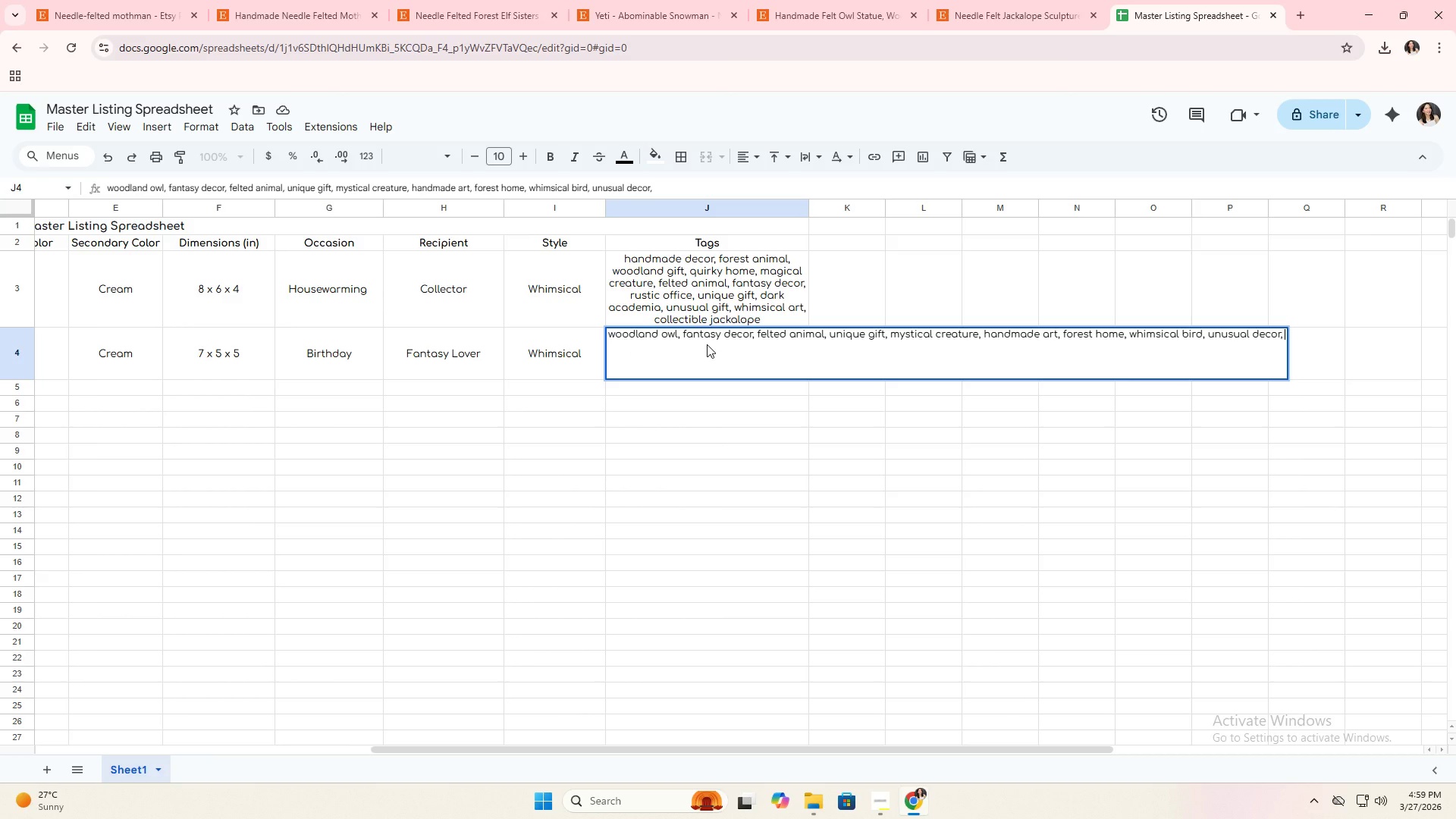 
type(dark academin)
key(Backspace)
type(a f)
key(Backspace)
type(office, )
 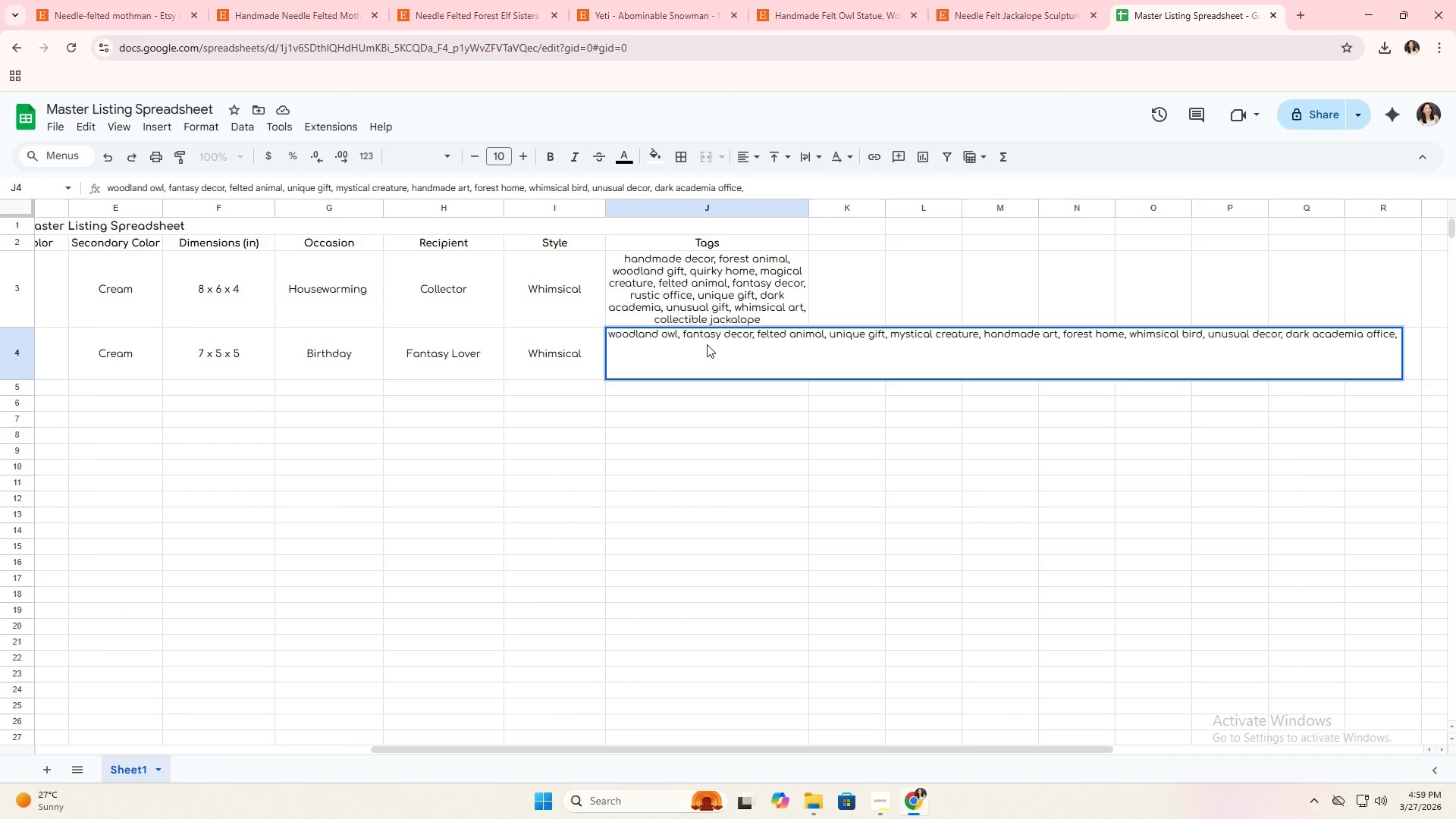 
type(mossy owl )
key(Backspace)
type(, )
 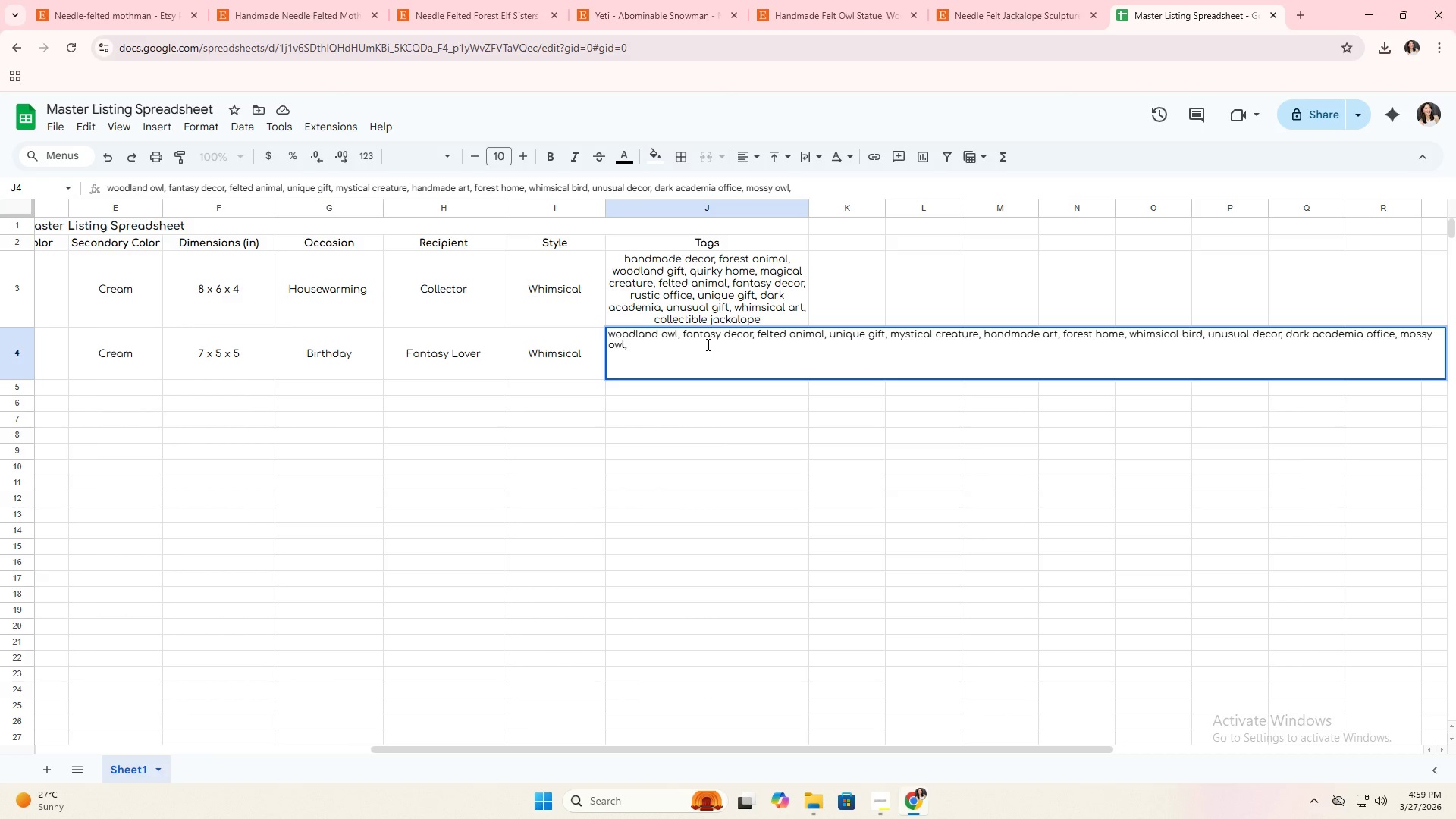 
type(enchanted forest, )
 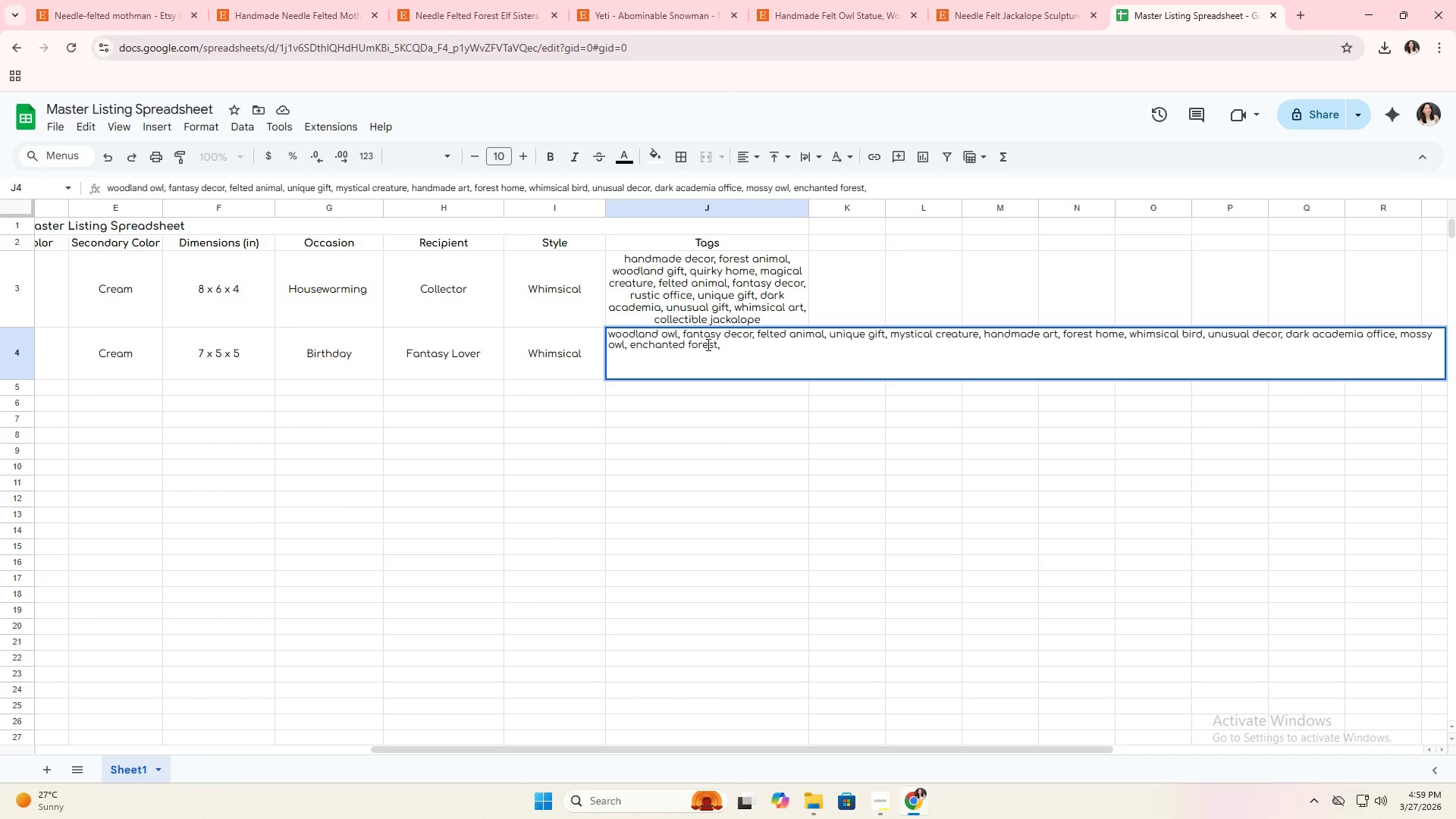 
type(fairy tale gift)
 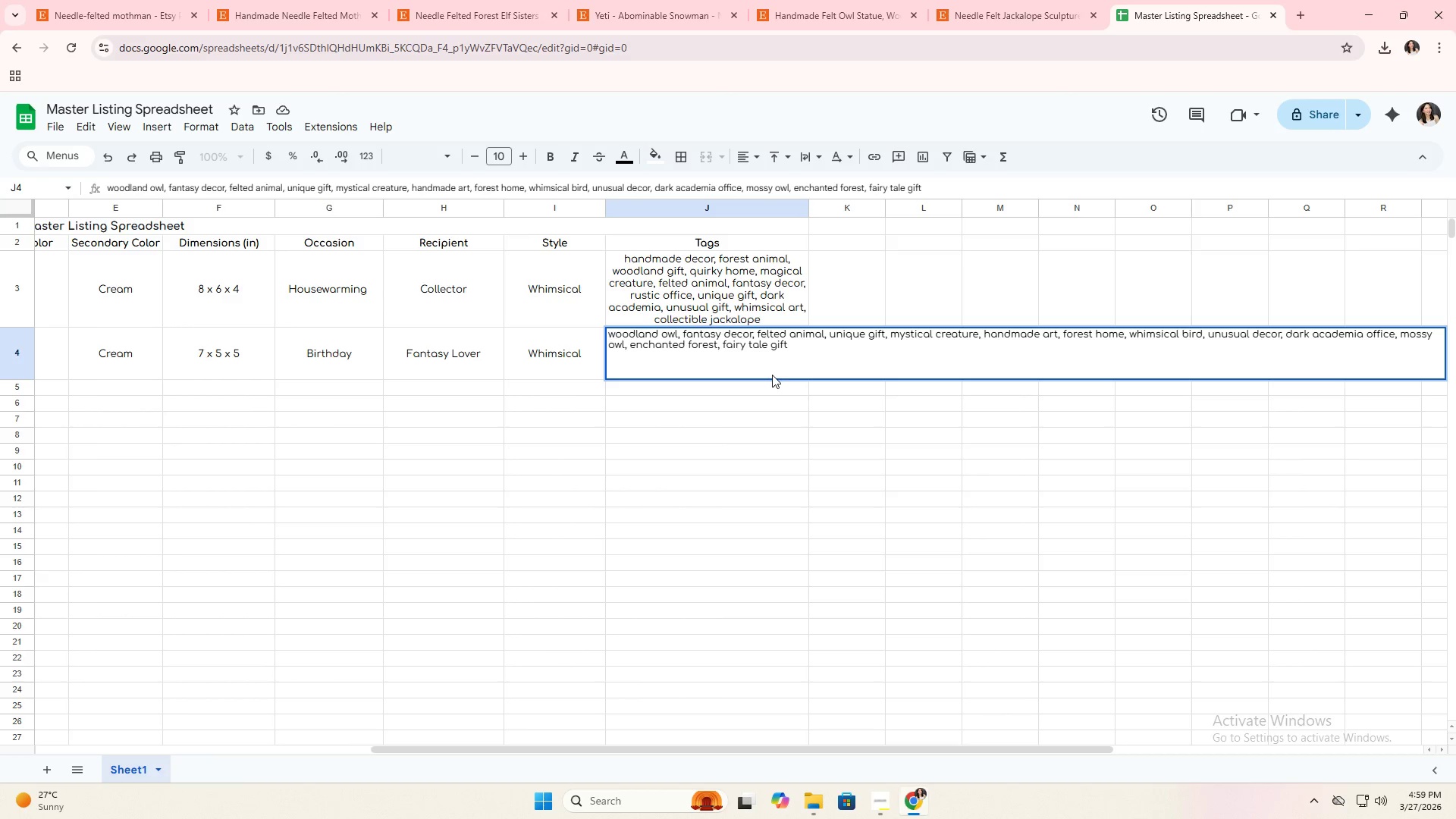 
double_click([756, 387])
 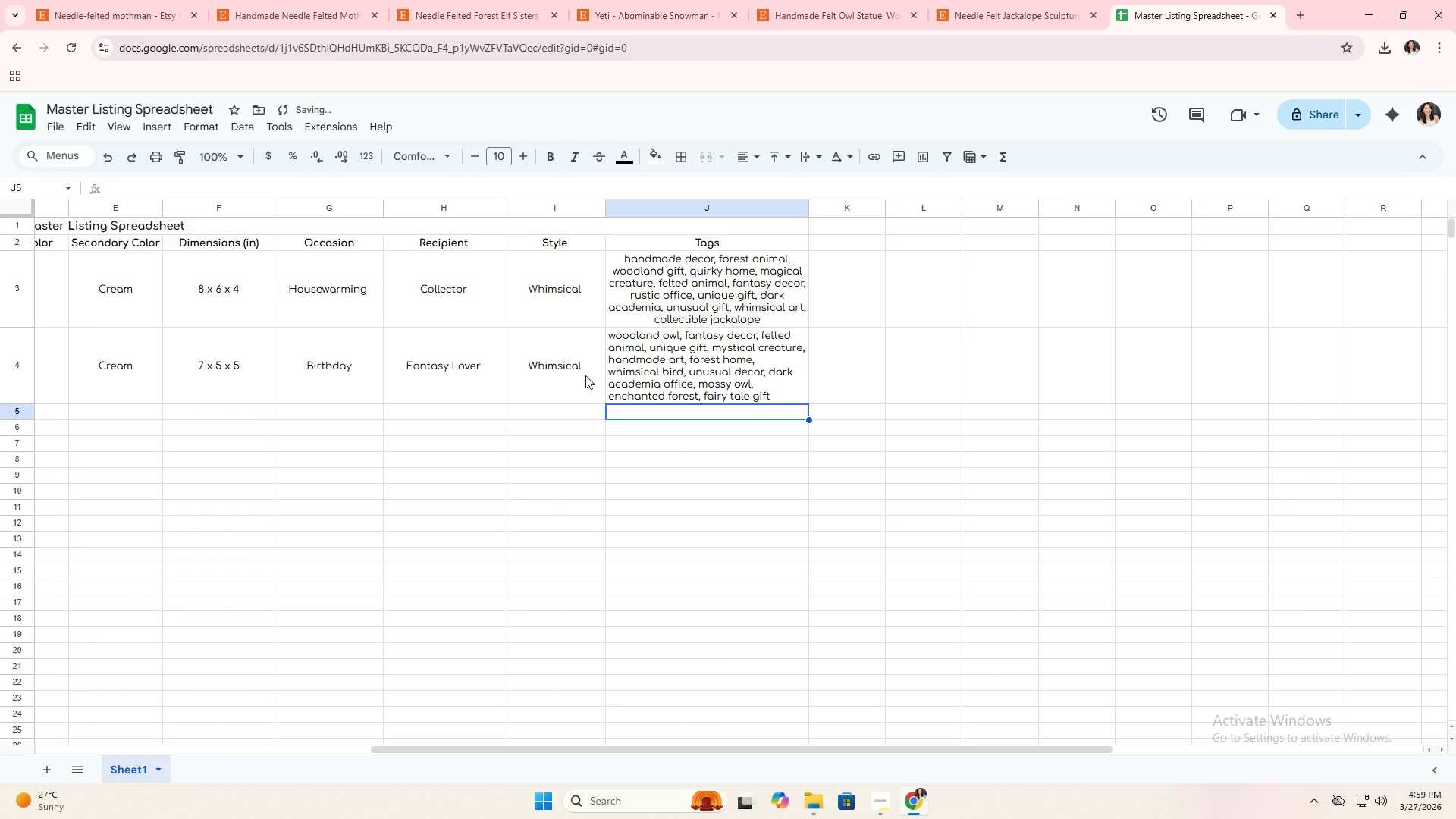 
left_click([656, 360])
 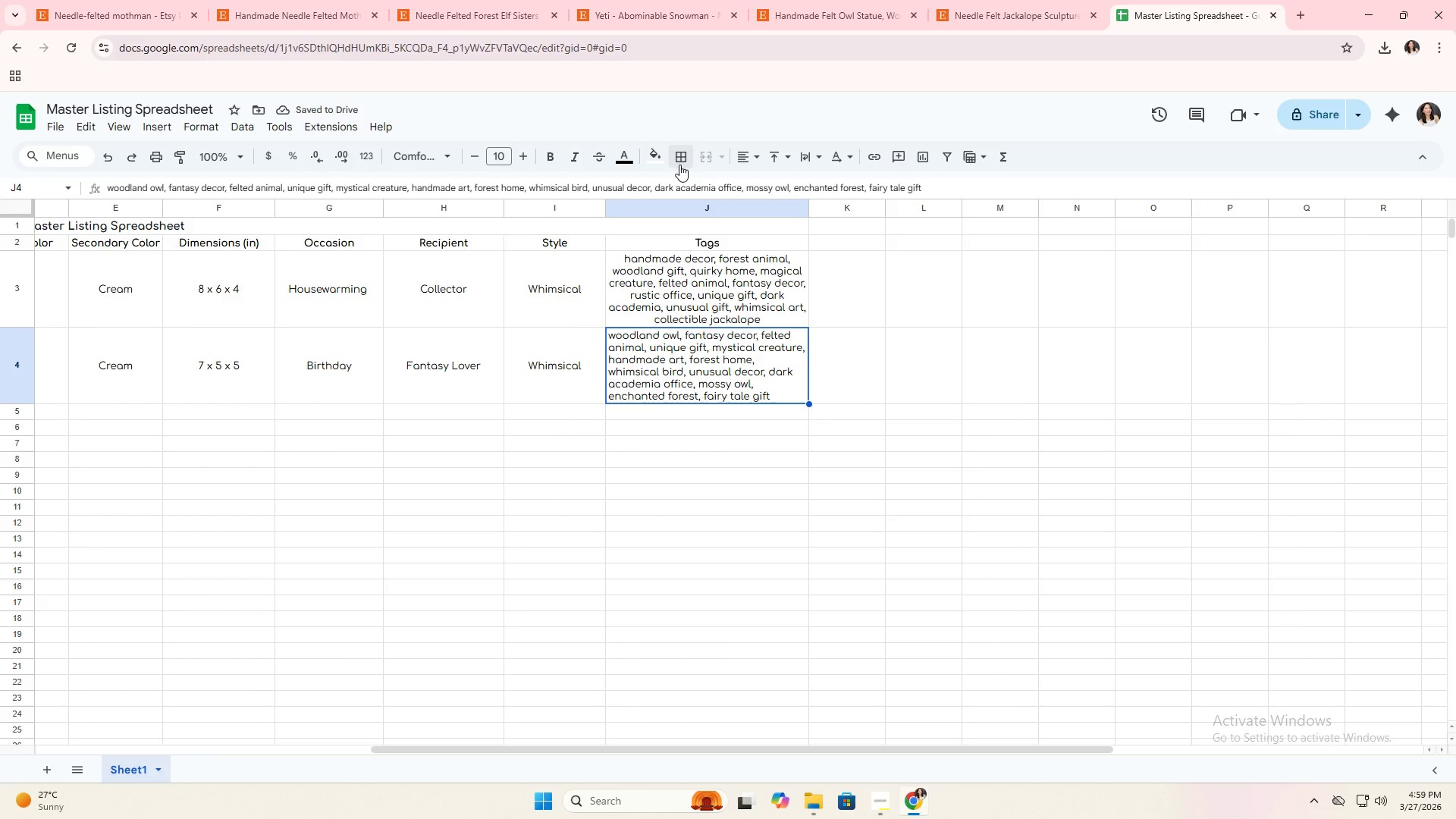 
left_click([755, 158])
 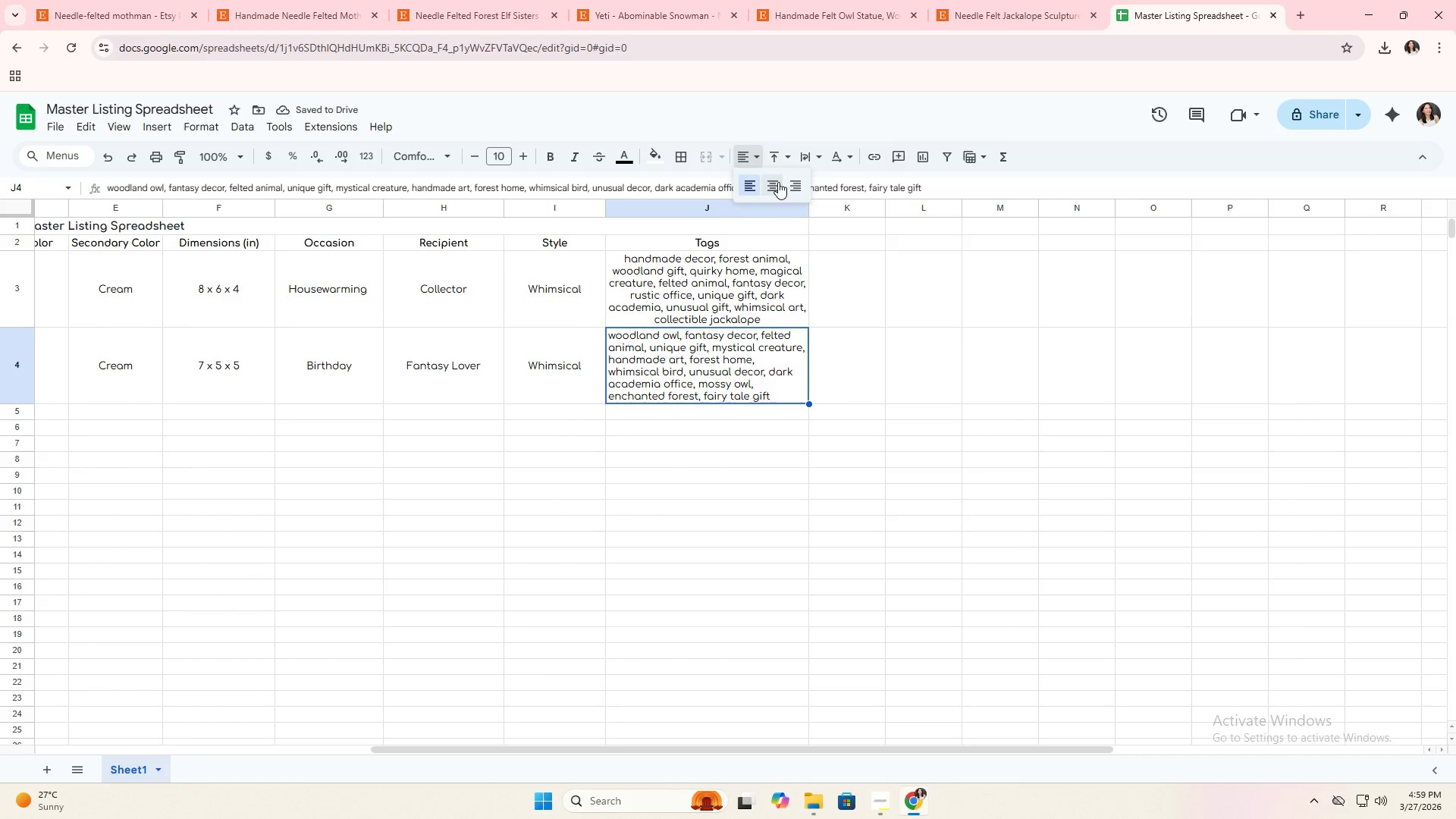 
left_click([778, 184])
 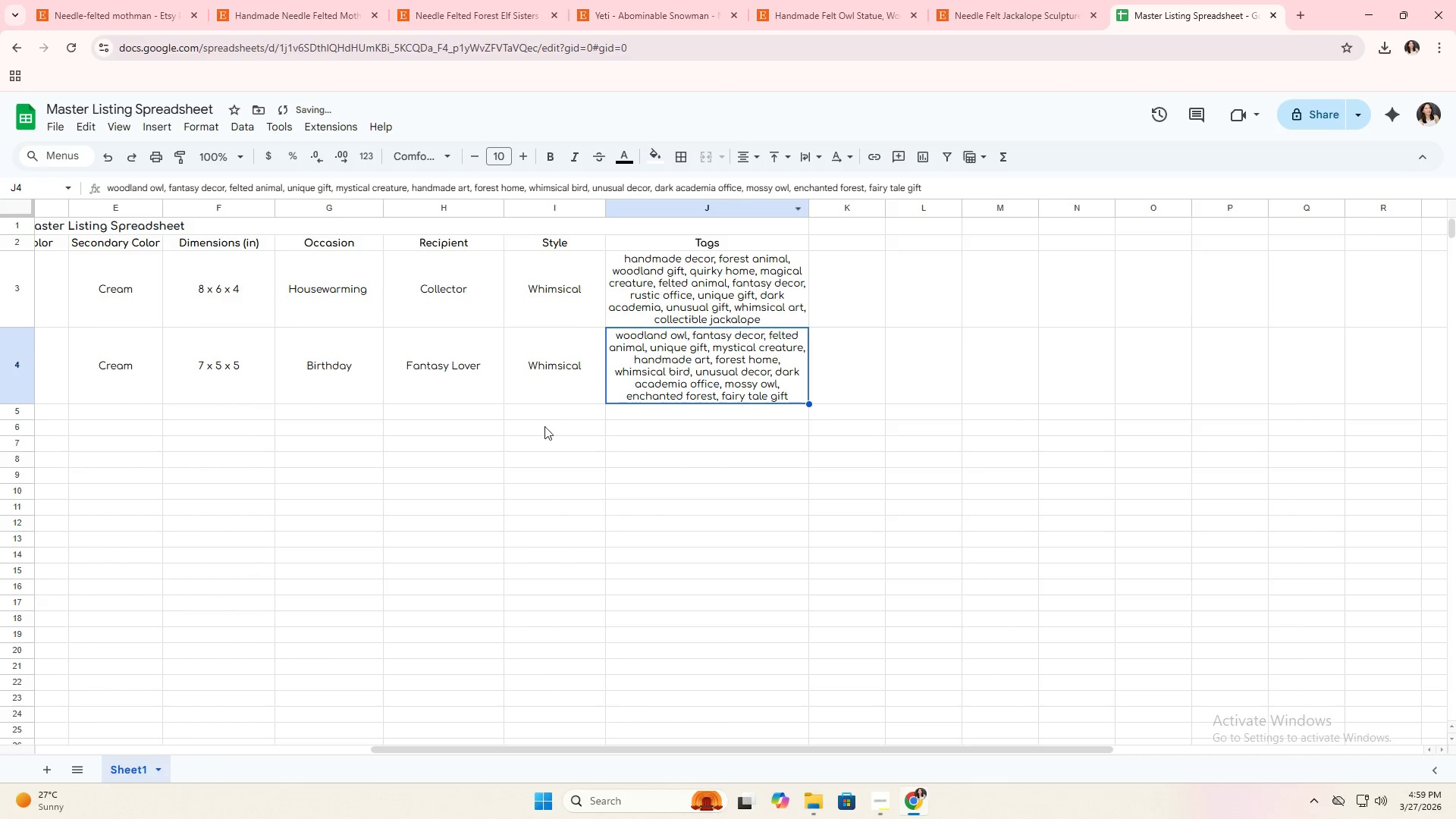 
left_click([540, 438])
 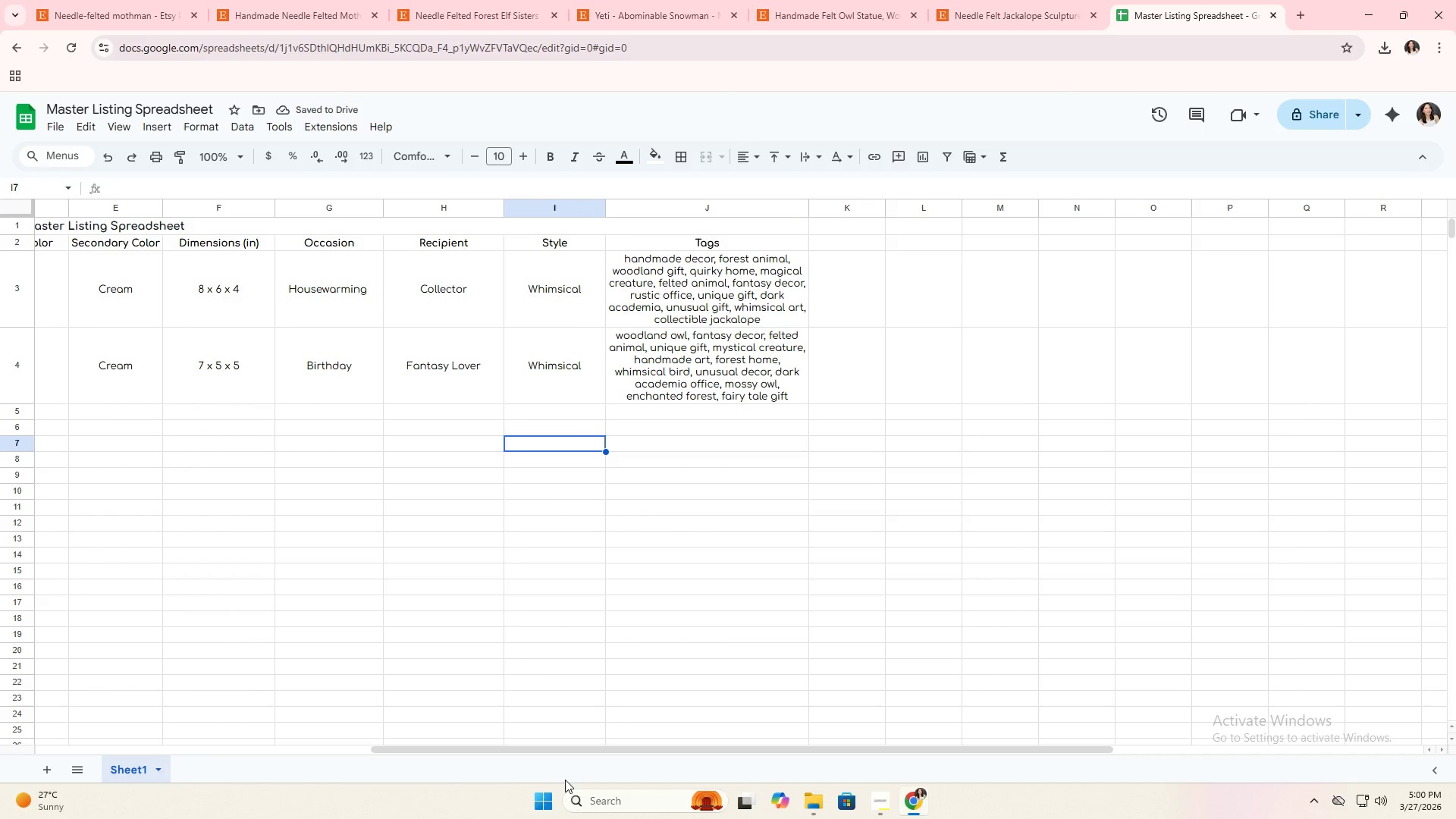 
left_click_drag(start_coordinate=[583, 753], to_coordinate=[271, 716])
 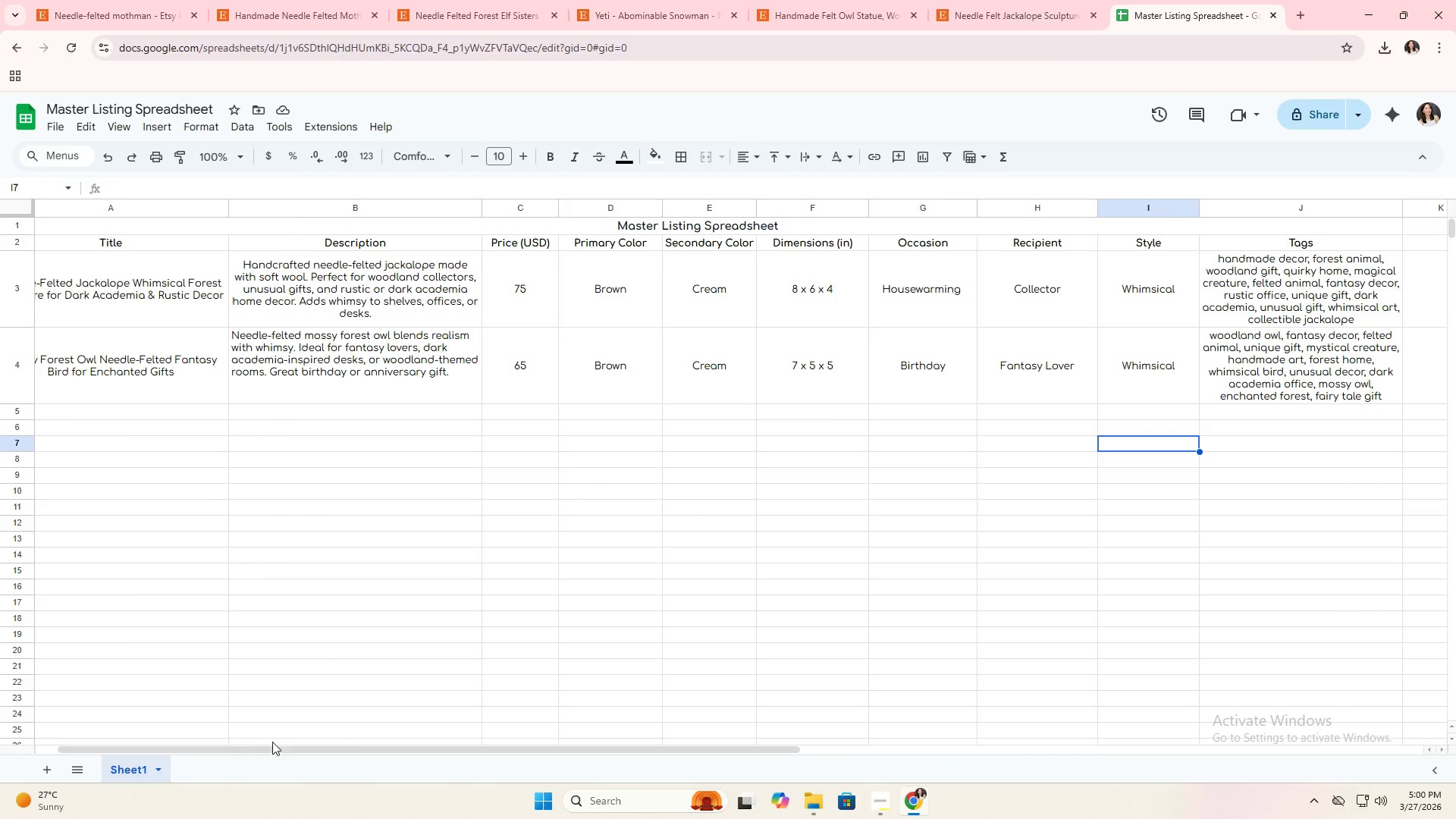 
left_click_drag(start_coordinate=[275, 752], to_coordinate=[251, 757])
 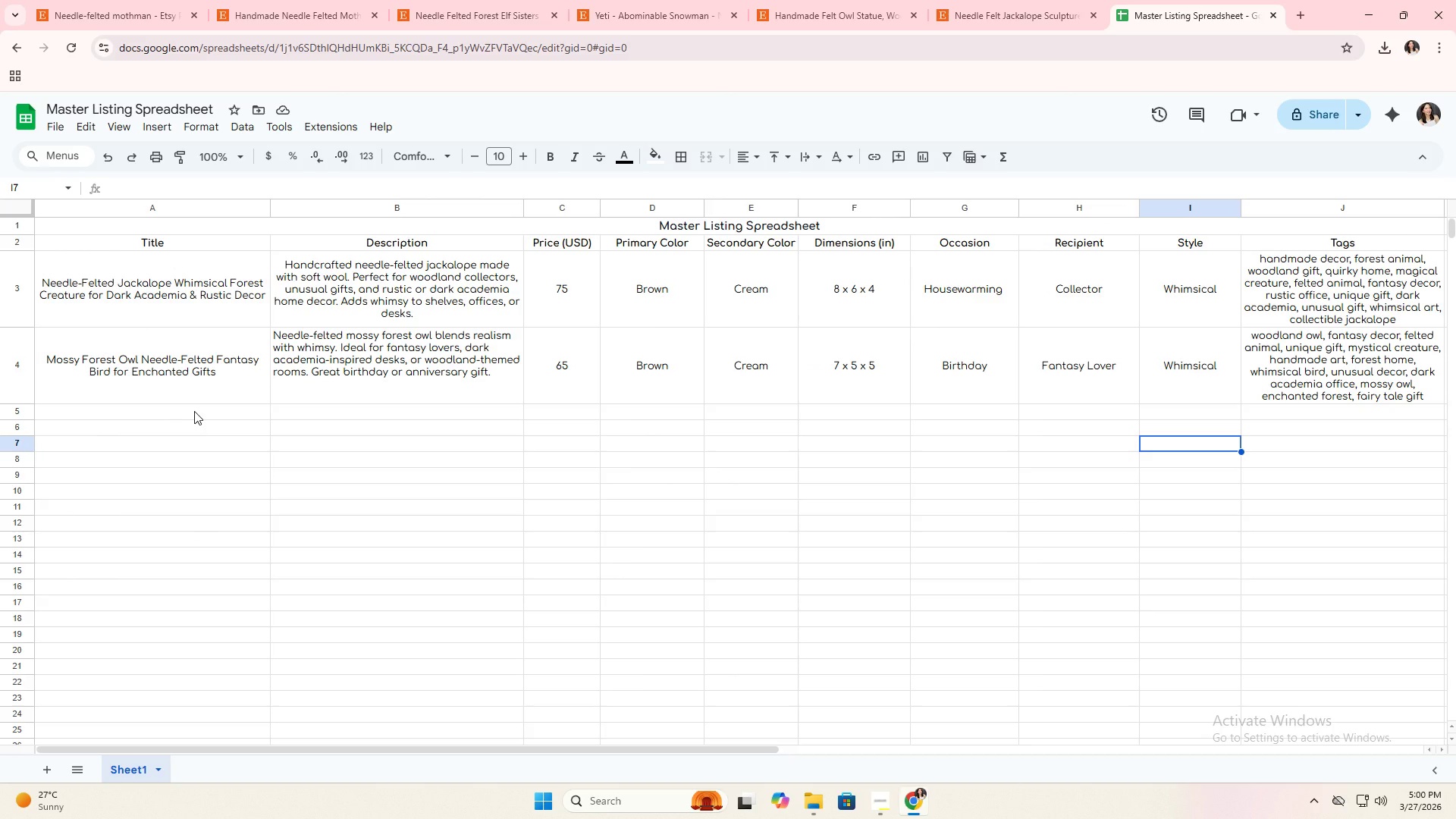 
wait(14.22)
 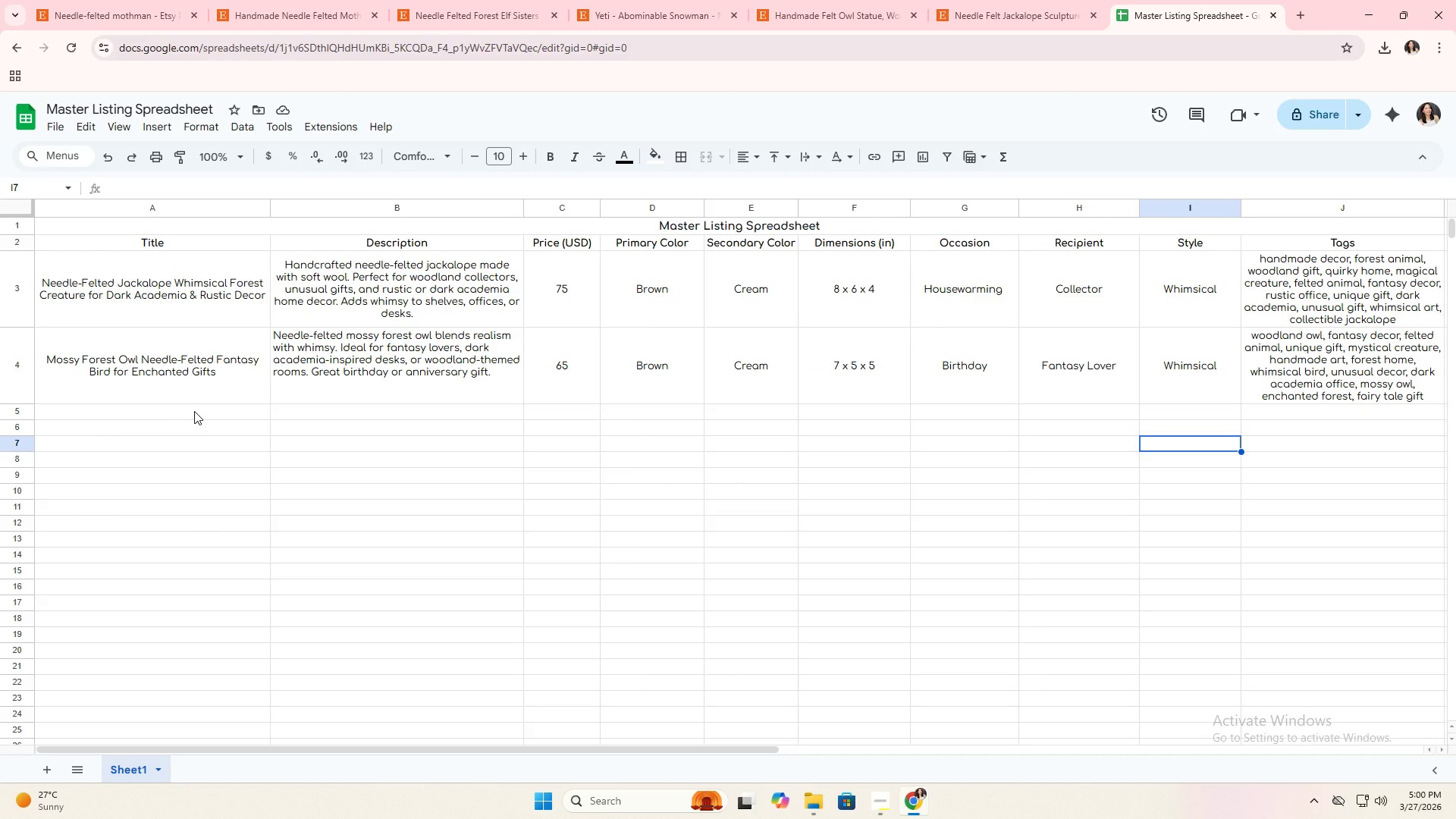 
double_click([177, 410])
 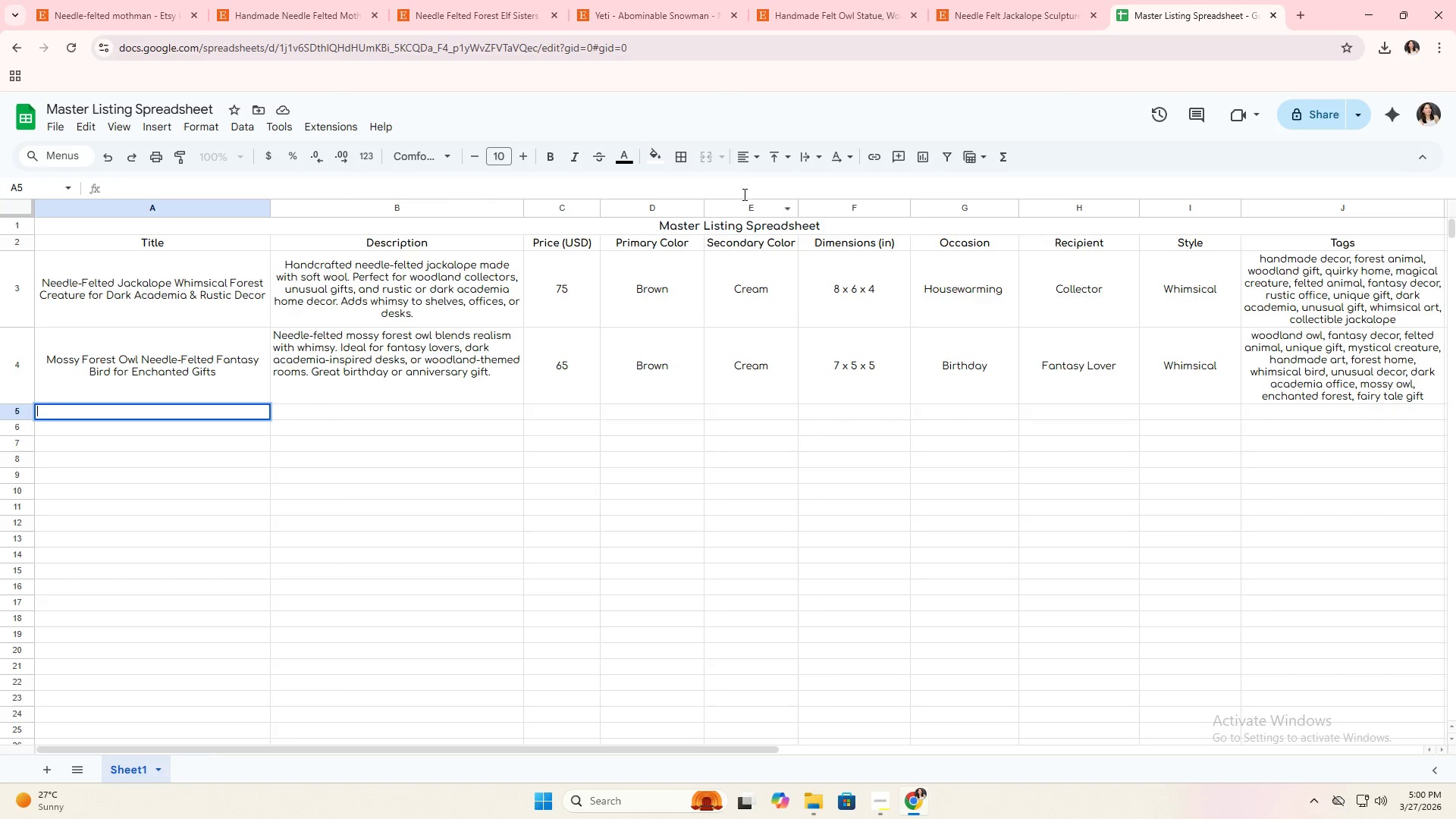 
left_click([751, 164])
 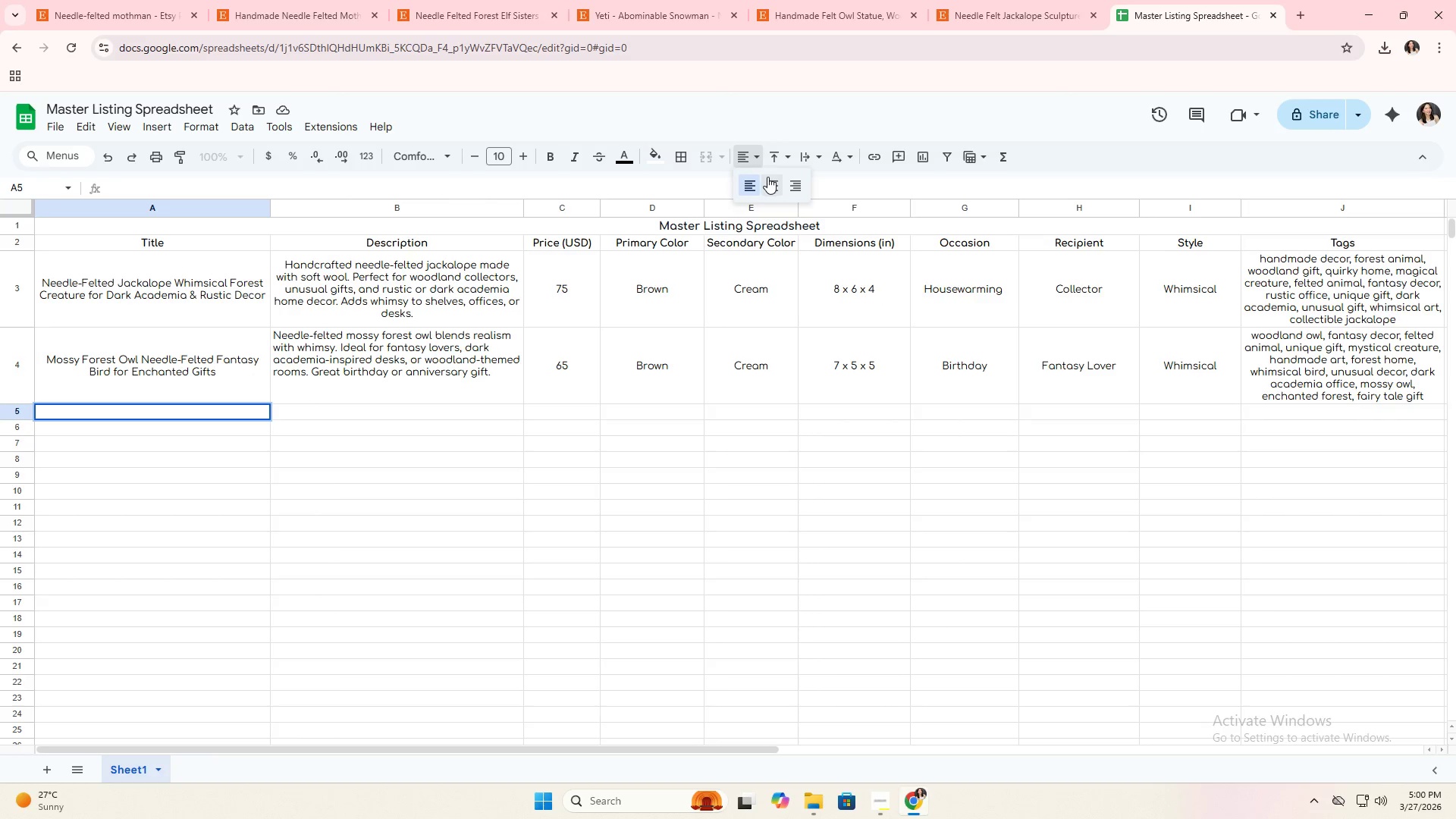 
left_click([769, 178])
 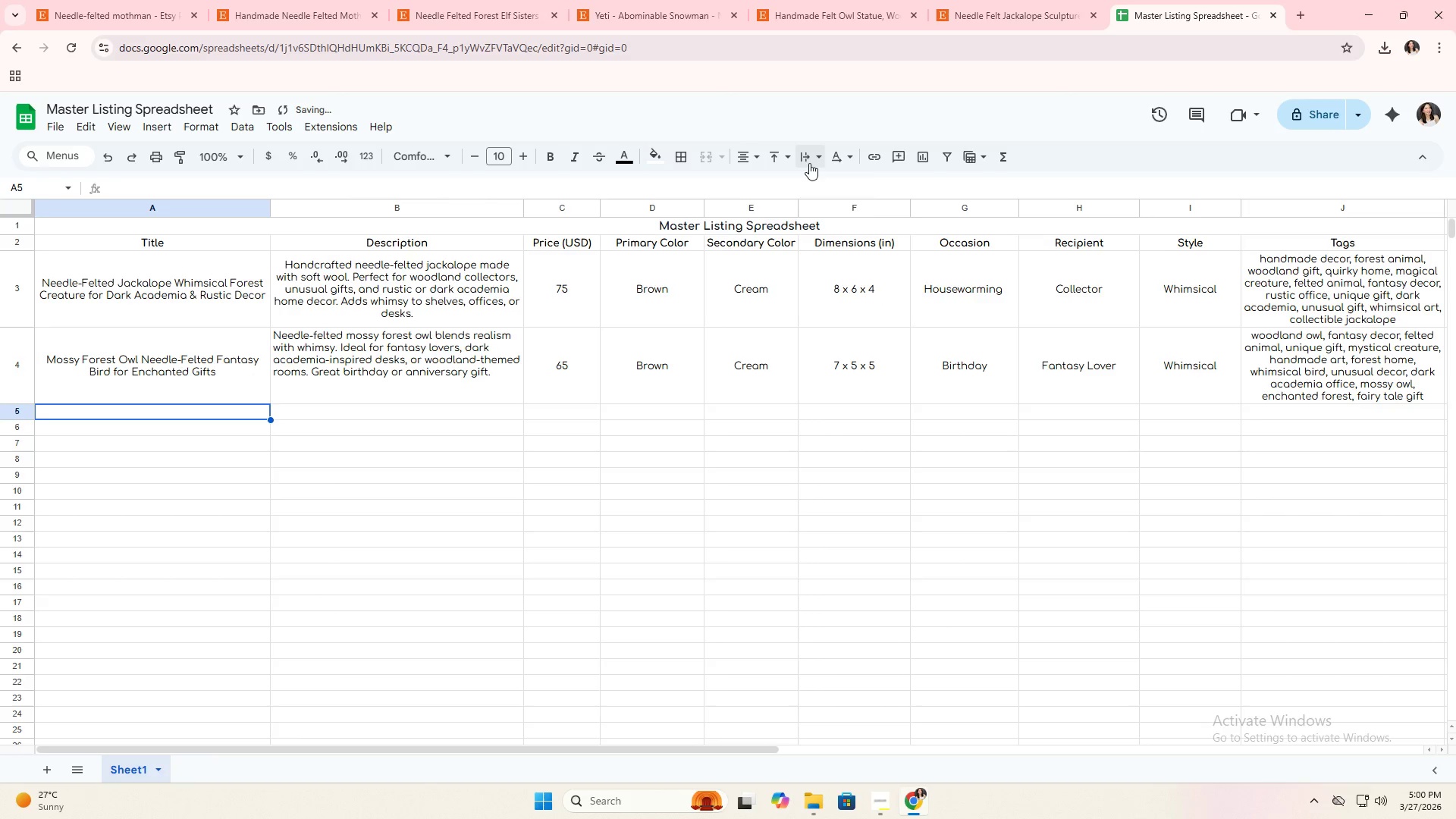 
left_click([809, 163])
 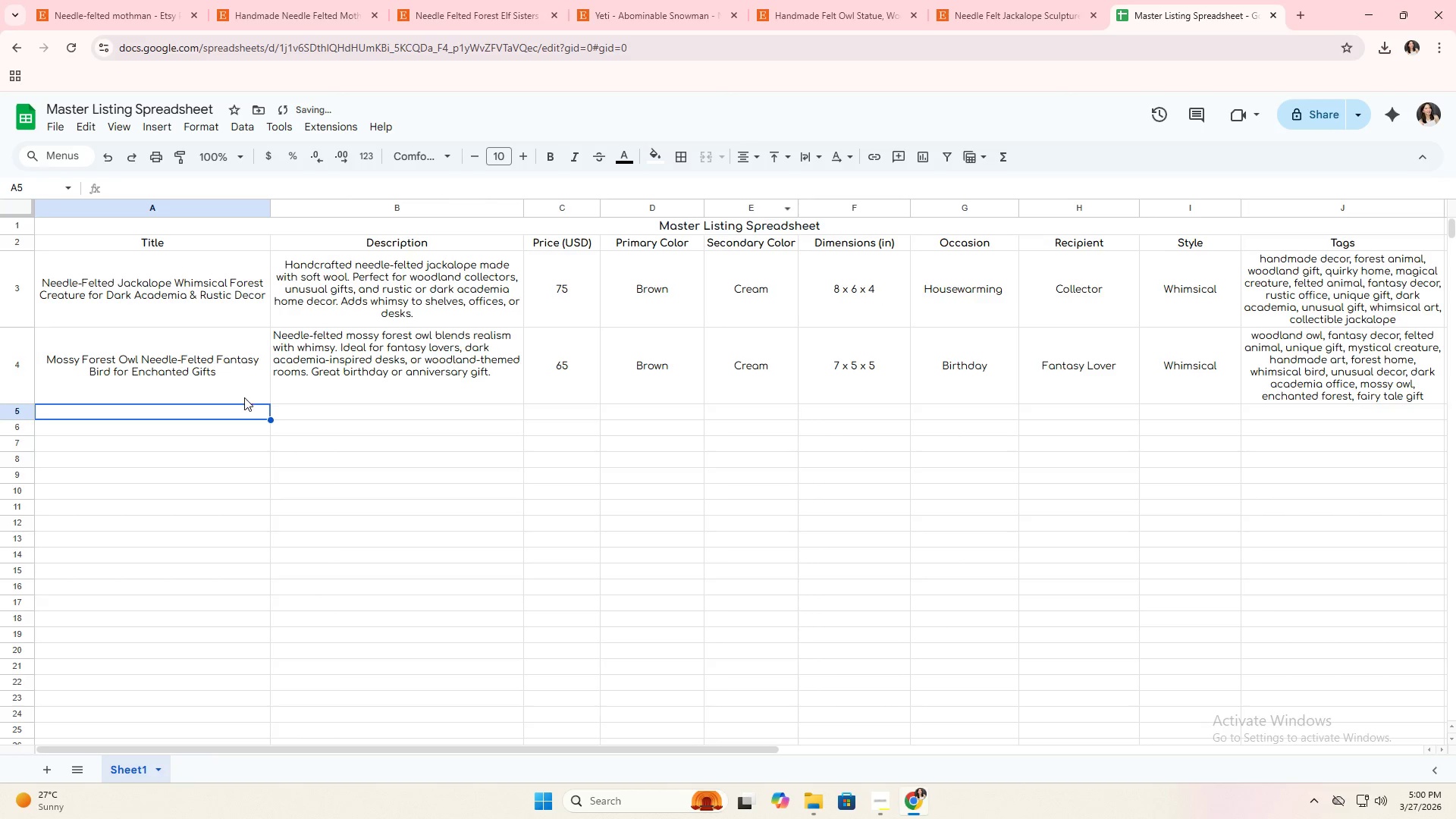 
double_click([240, 410])
 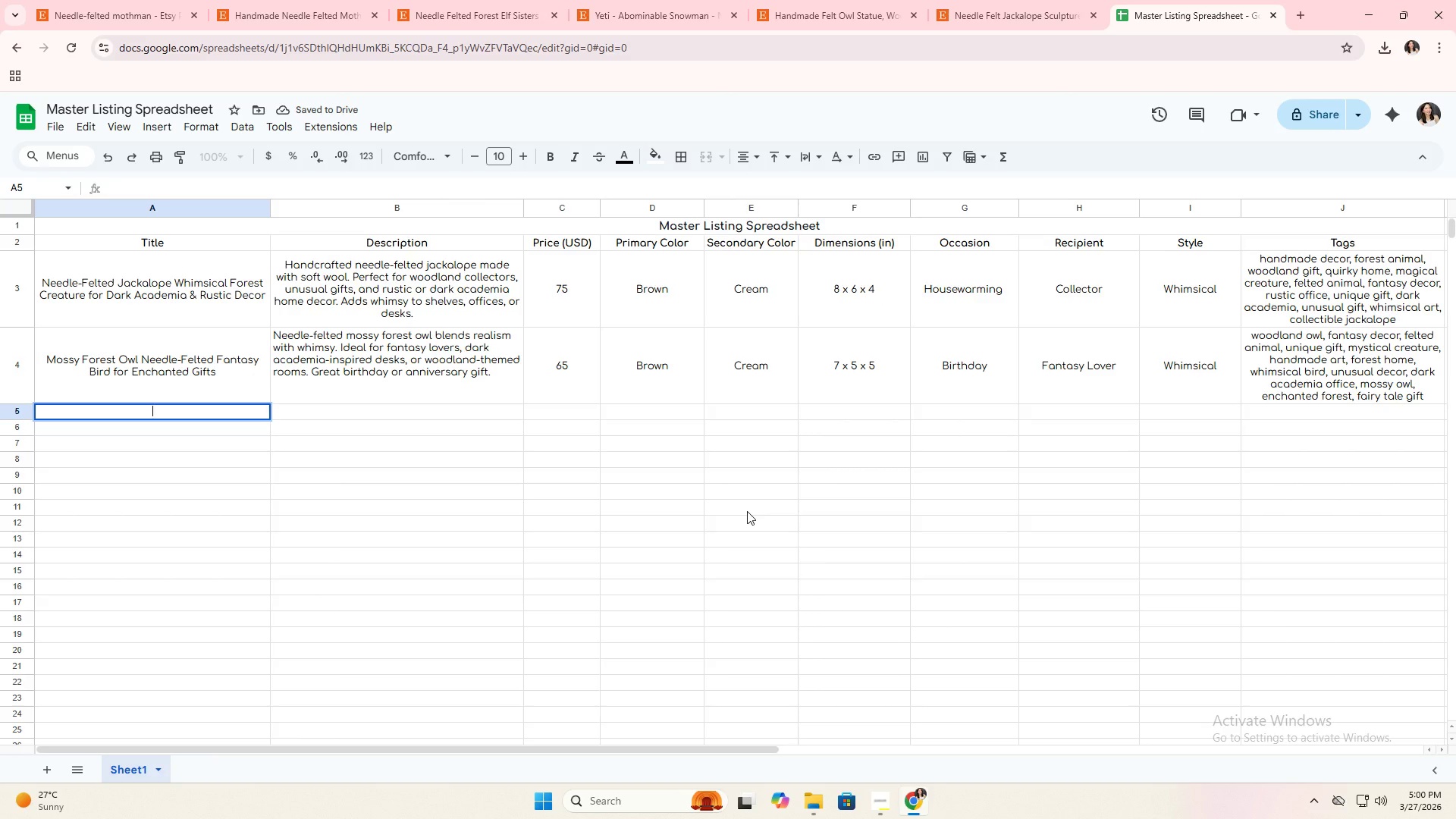 
type(Needle-Felted )
 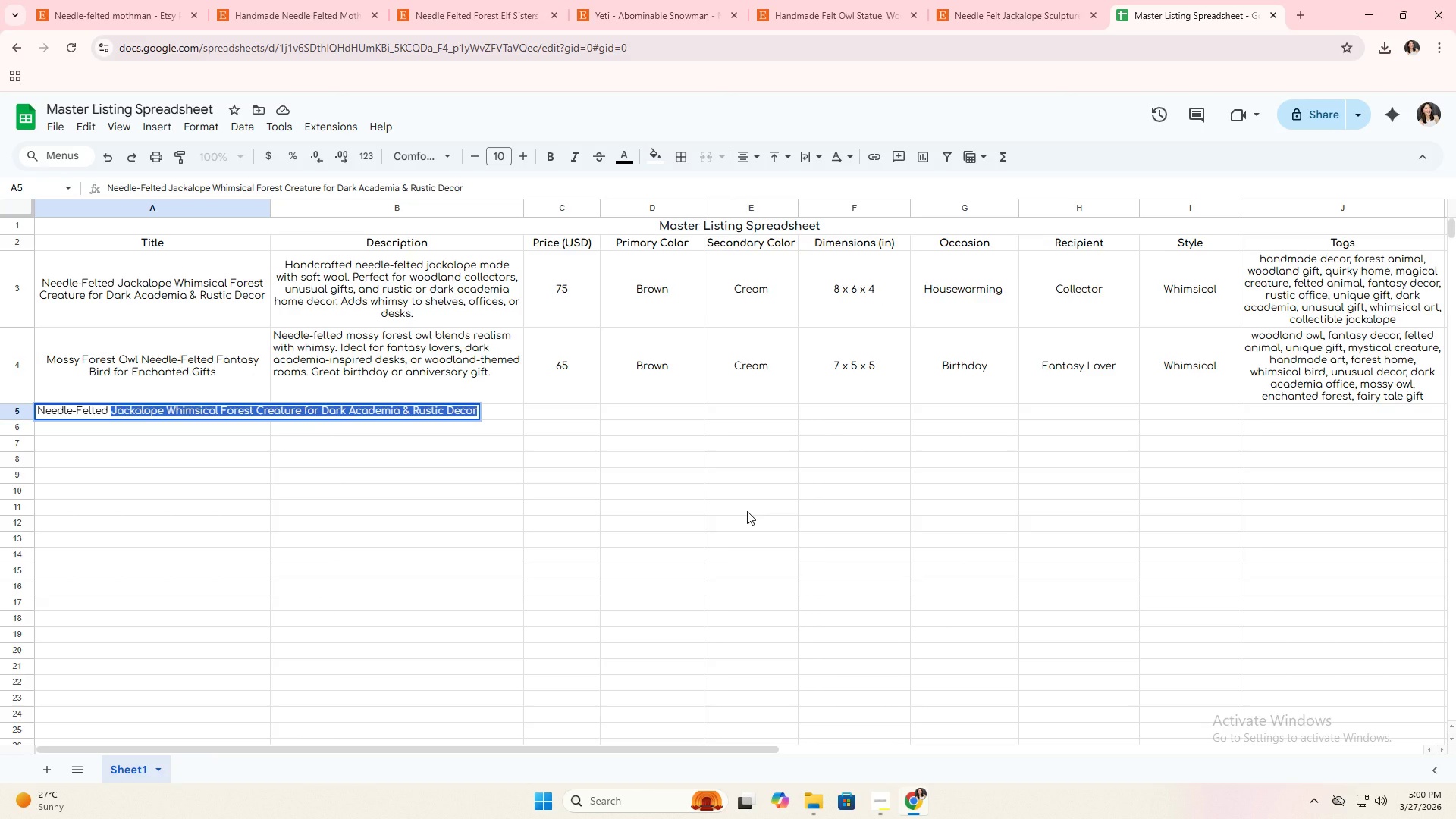 
key(Alt+AltLeft)
 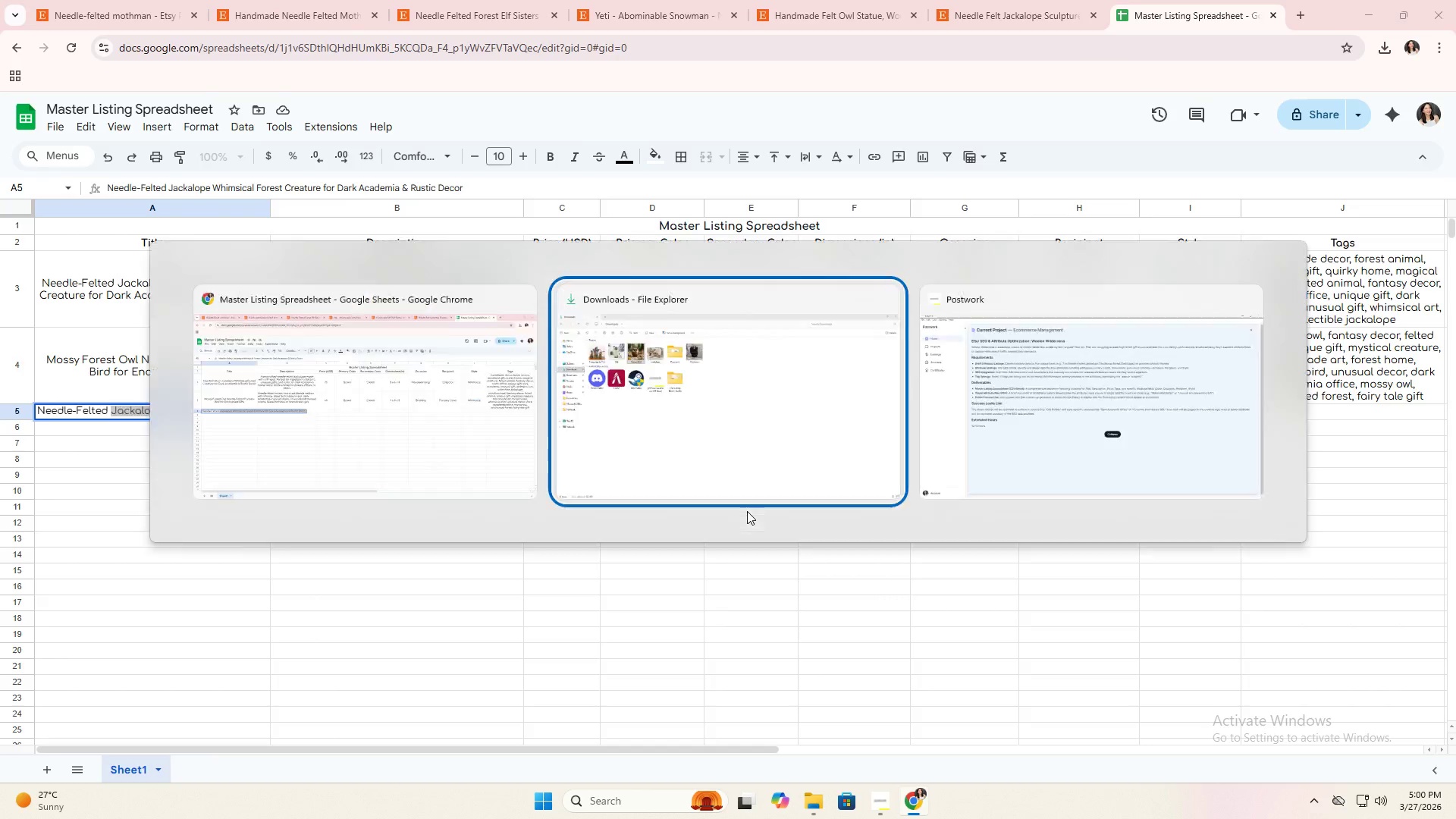 
key(Alt+Tab)
 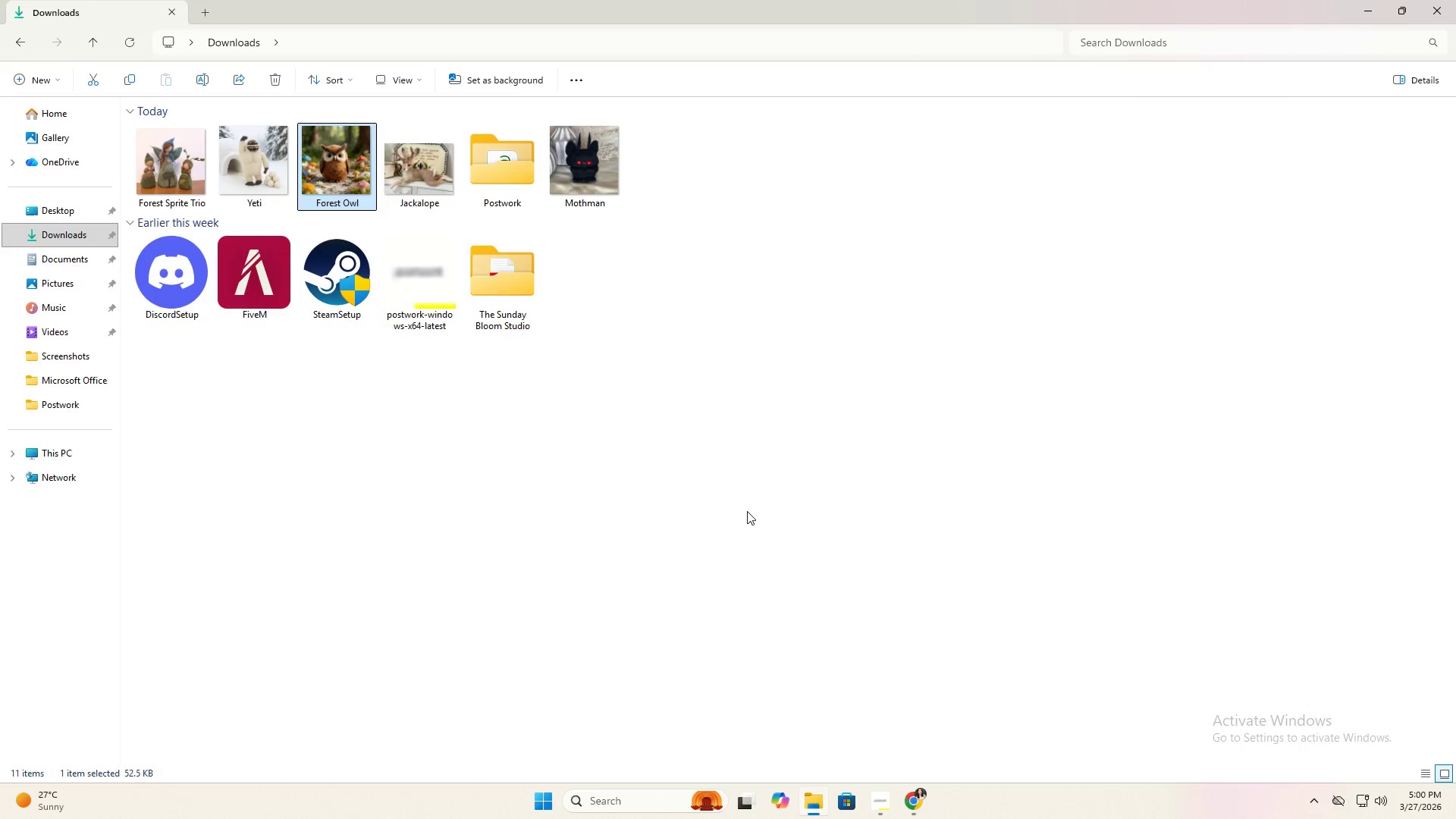 
key(Alt+Tab)
 